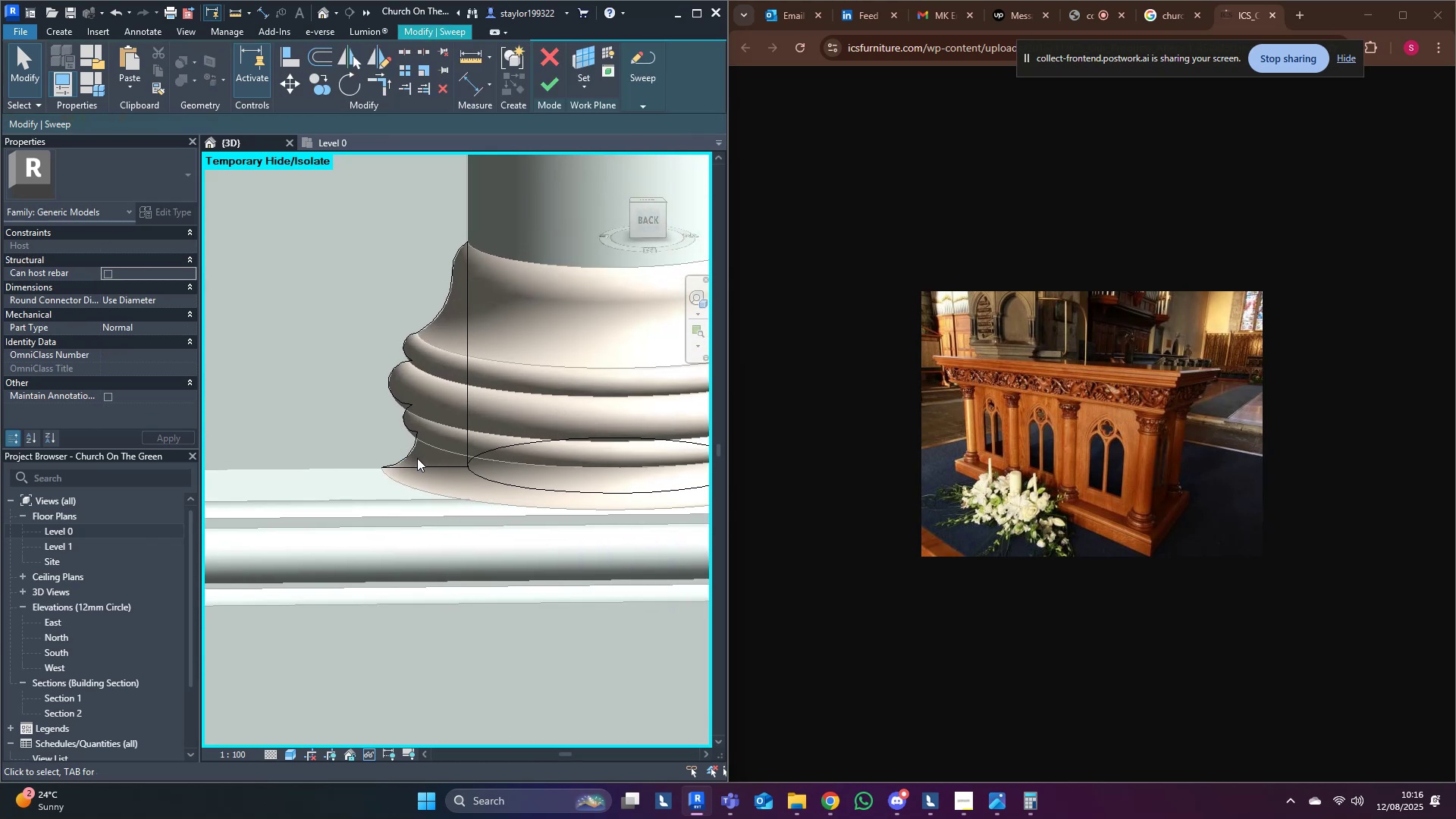 
double_click([411, 457])
 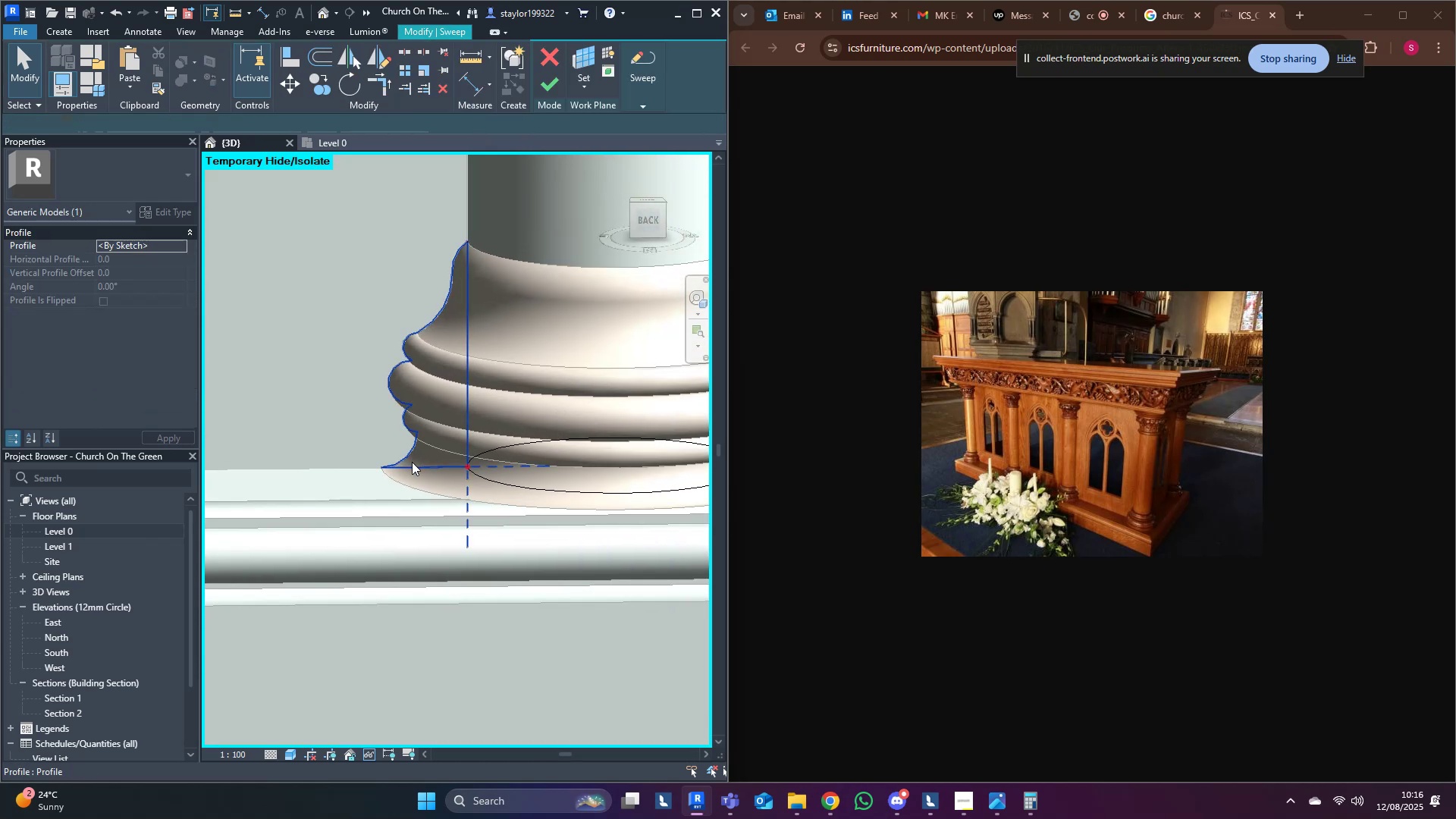 
scroll: coordinate [404, 471], scroll_direction: up, amount: 5.0
 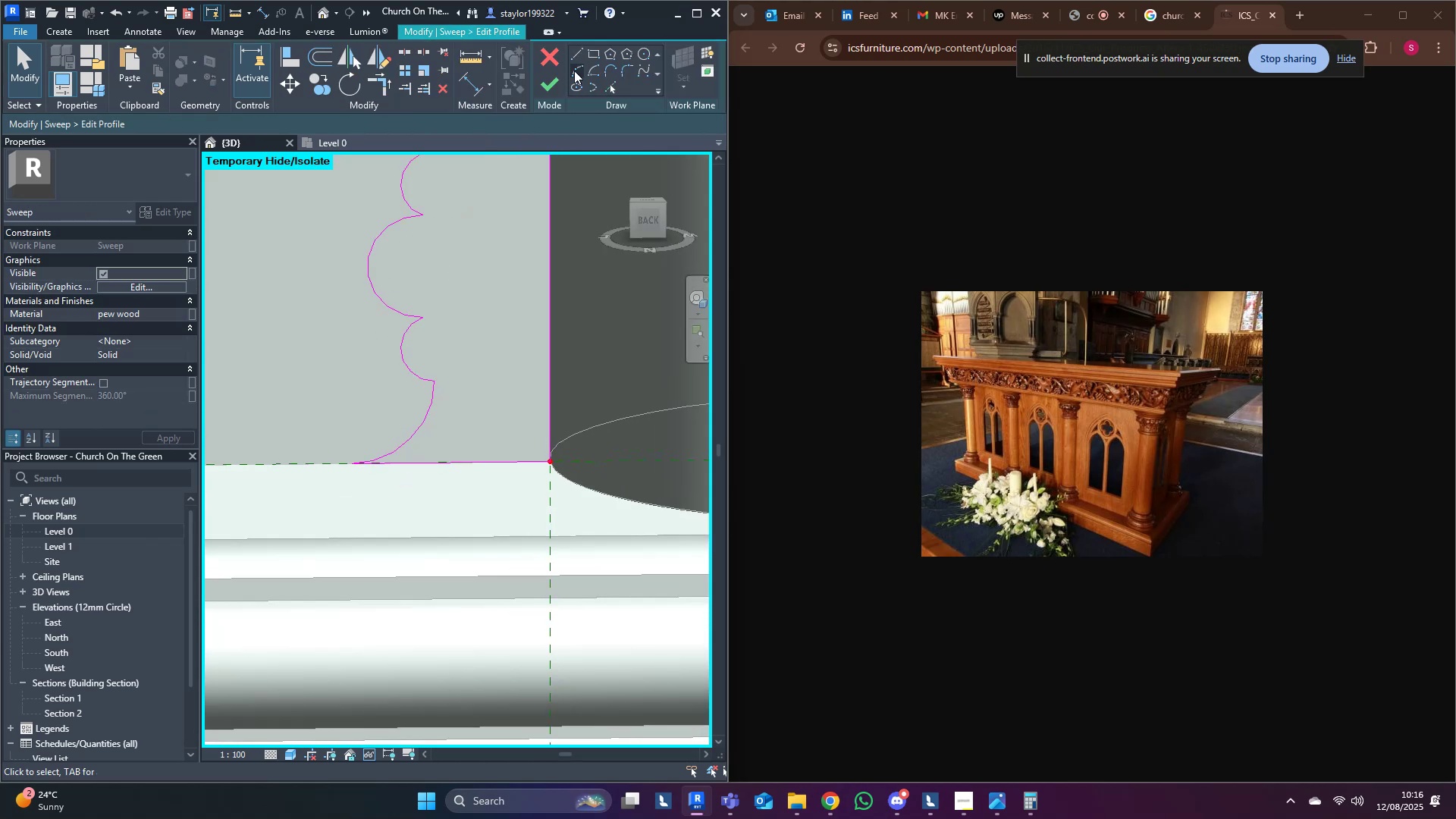 
left_click([577, 68])
 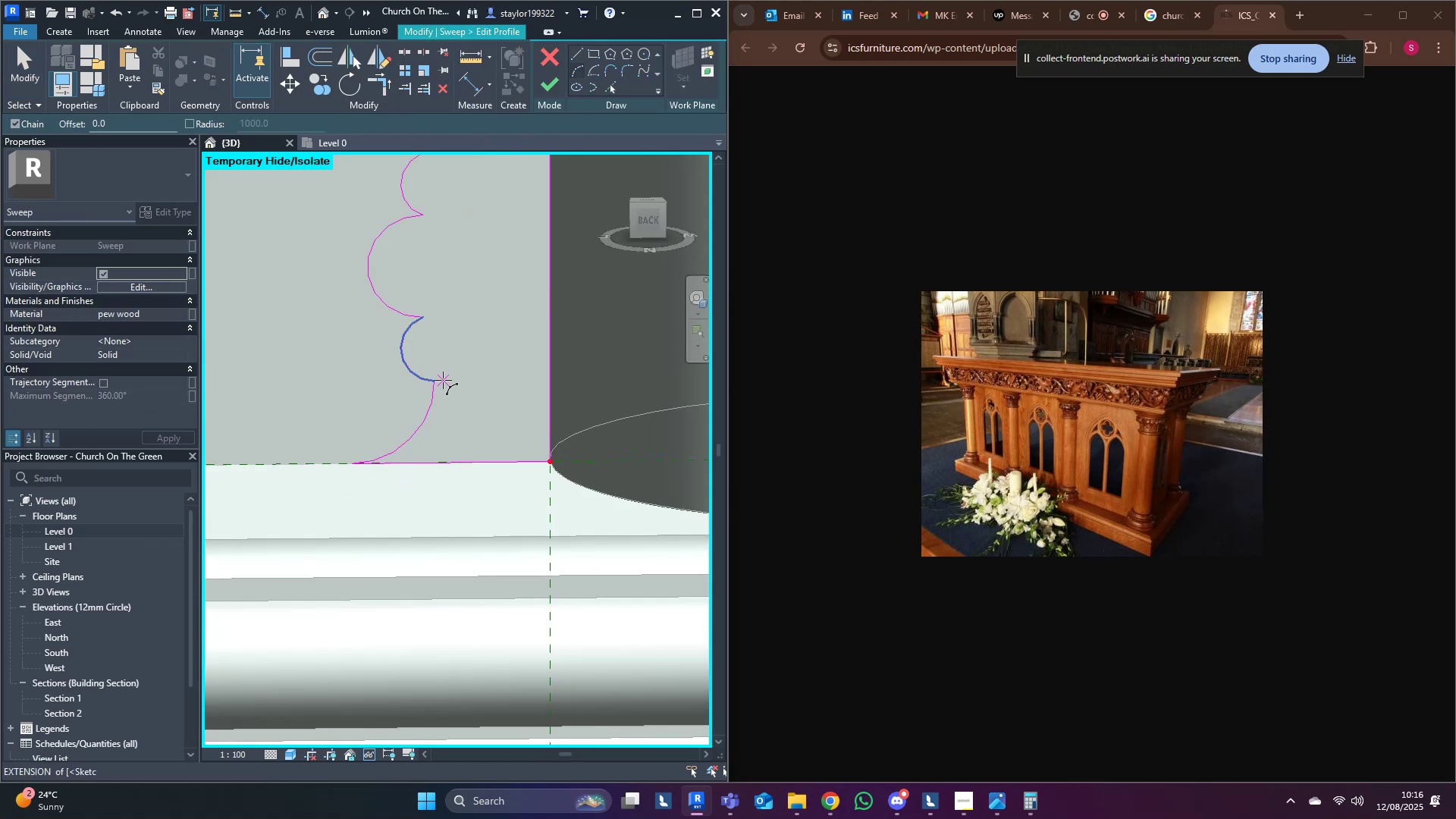 
left_click([435, 379])
 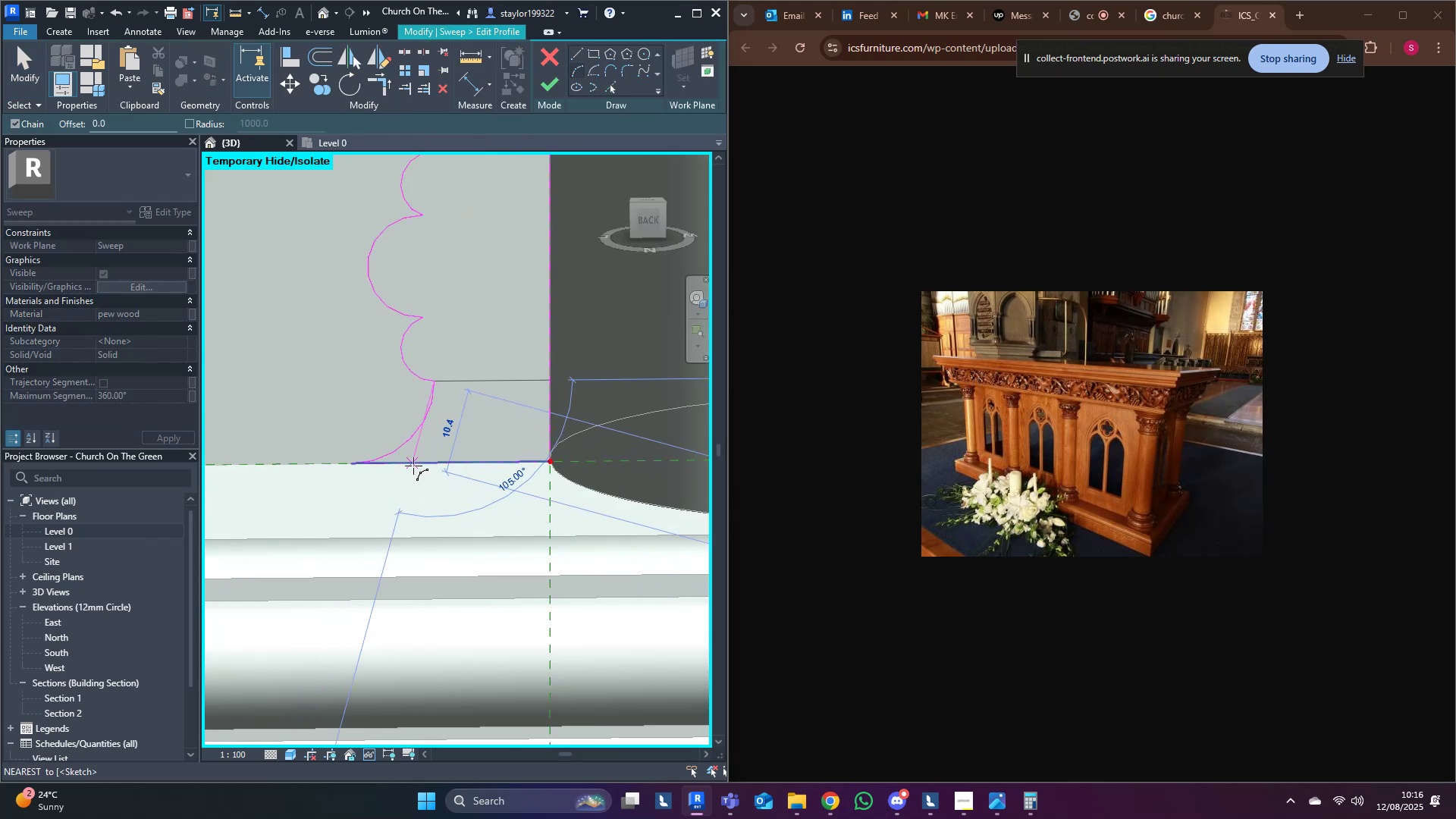 
left_click([413, 466])
 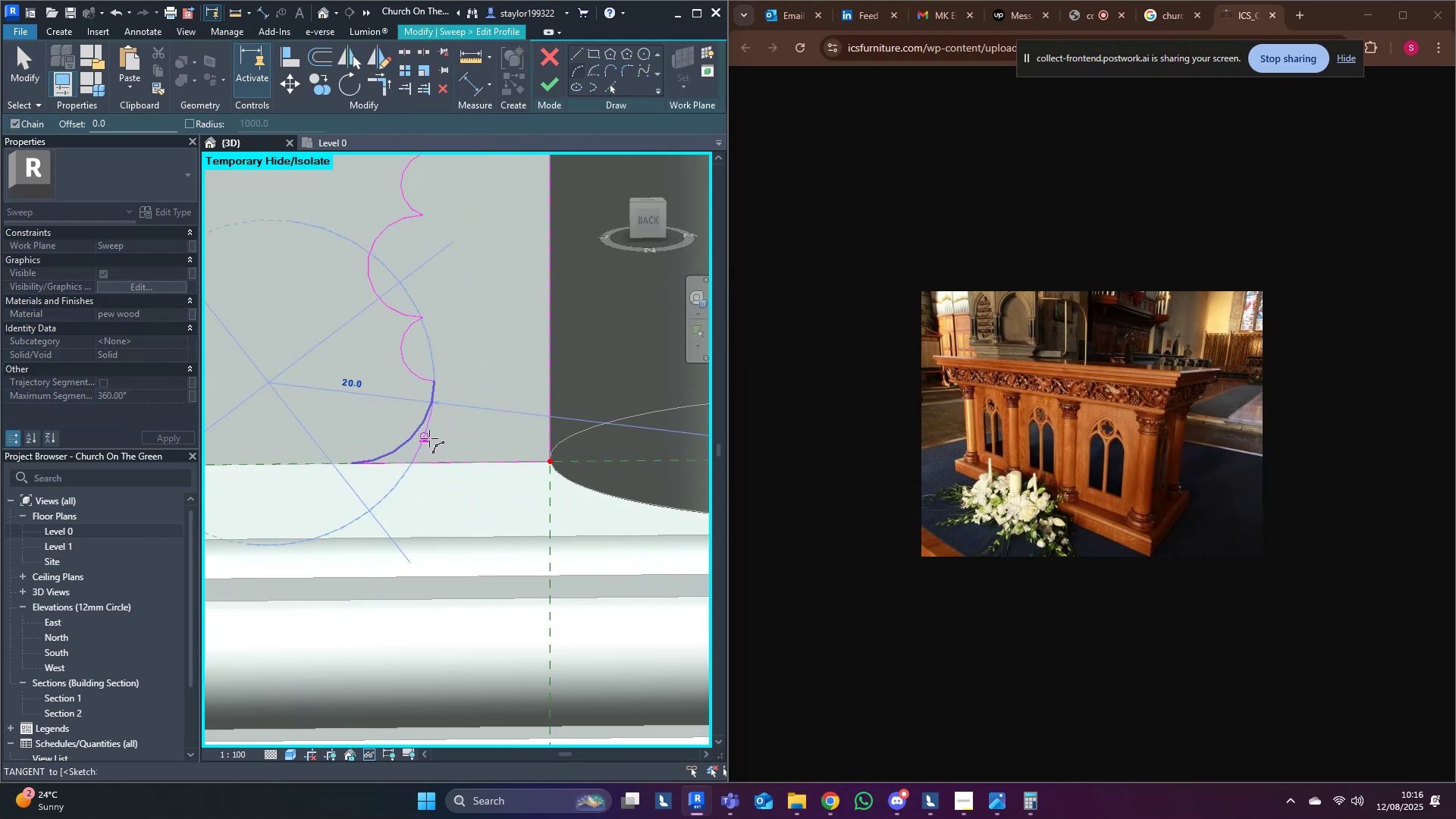 
left_click([429, 438])
 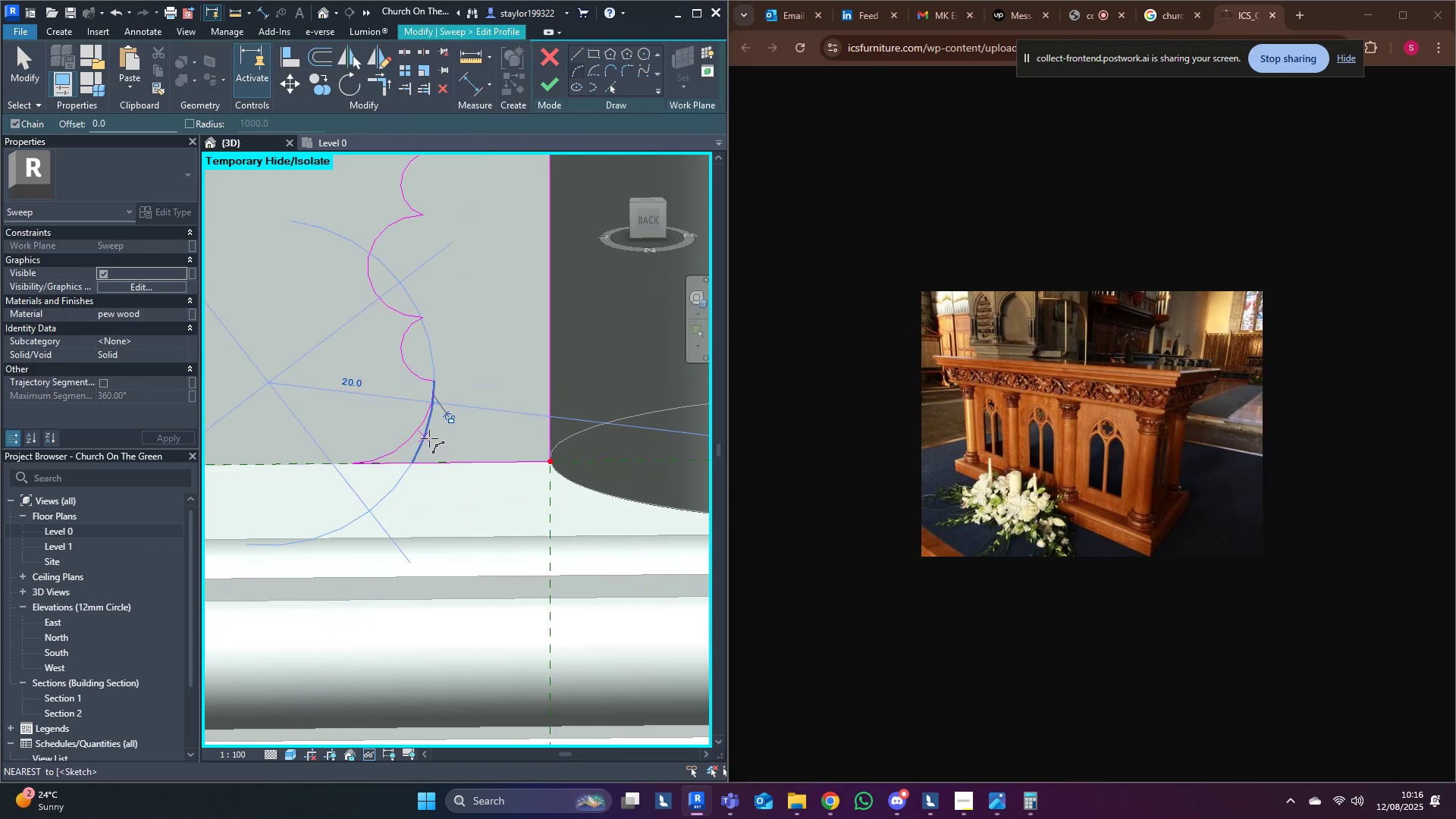 
key(Escape)
 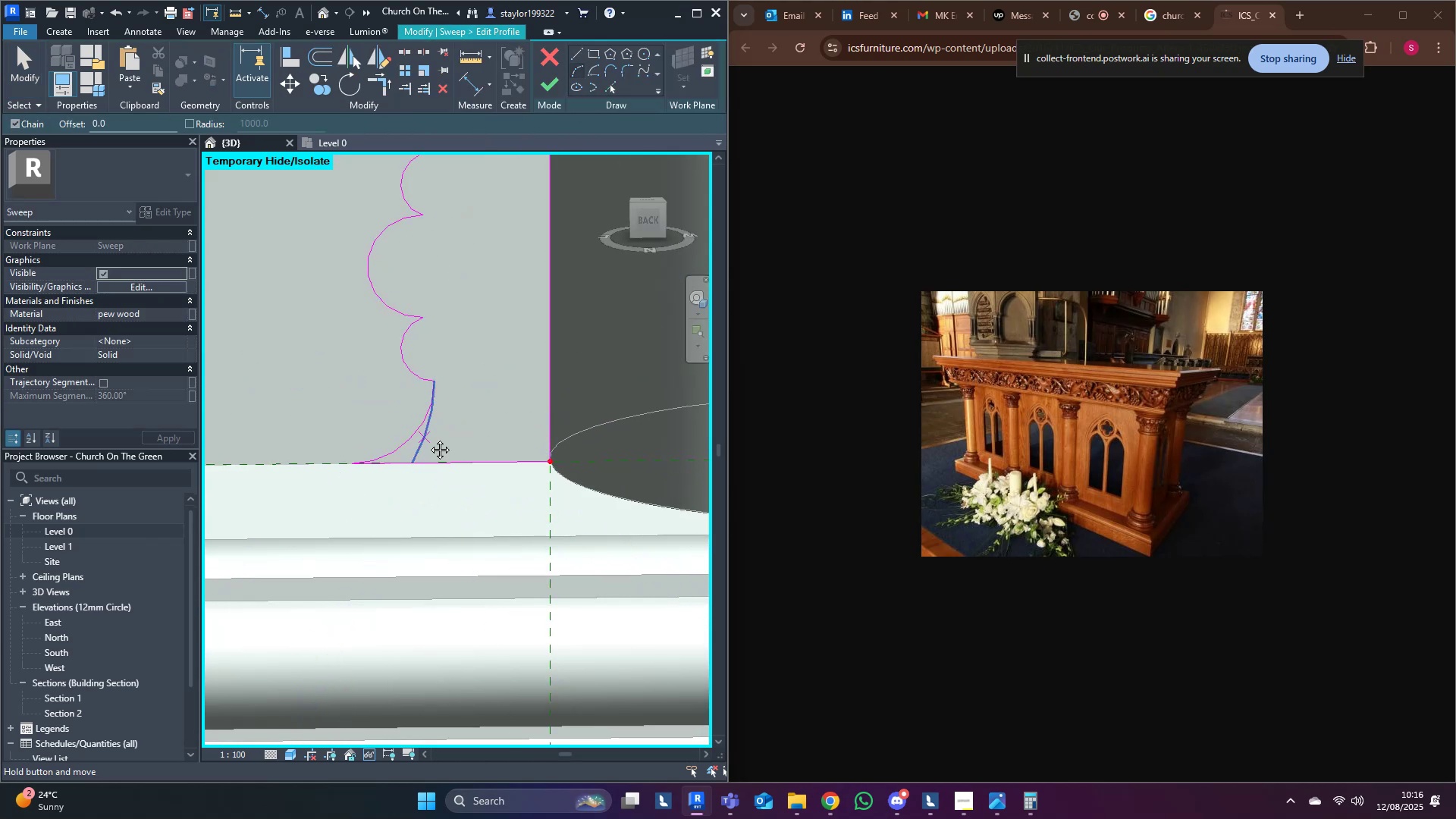 
middle_click([428, 438])
 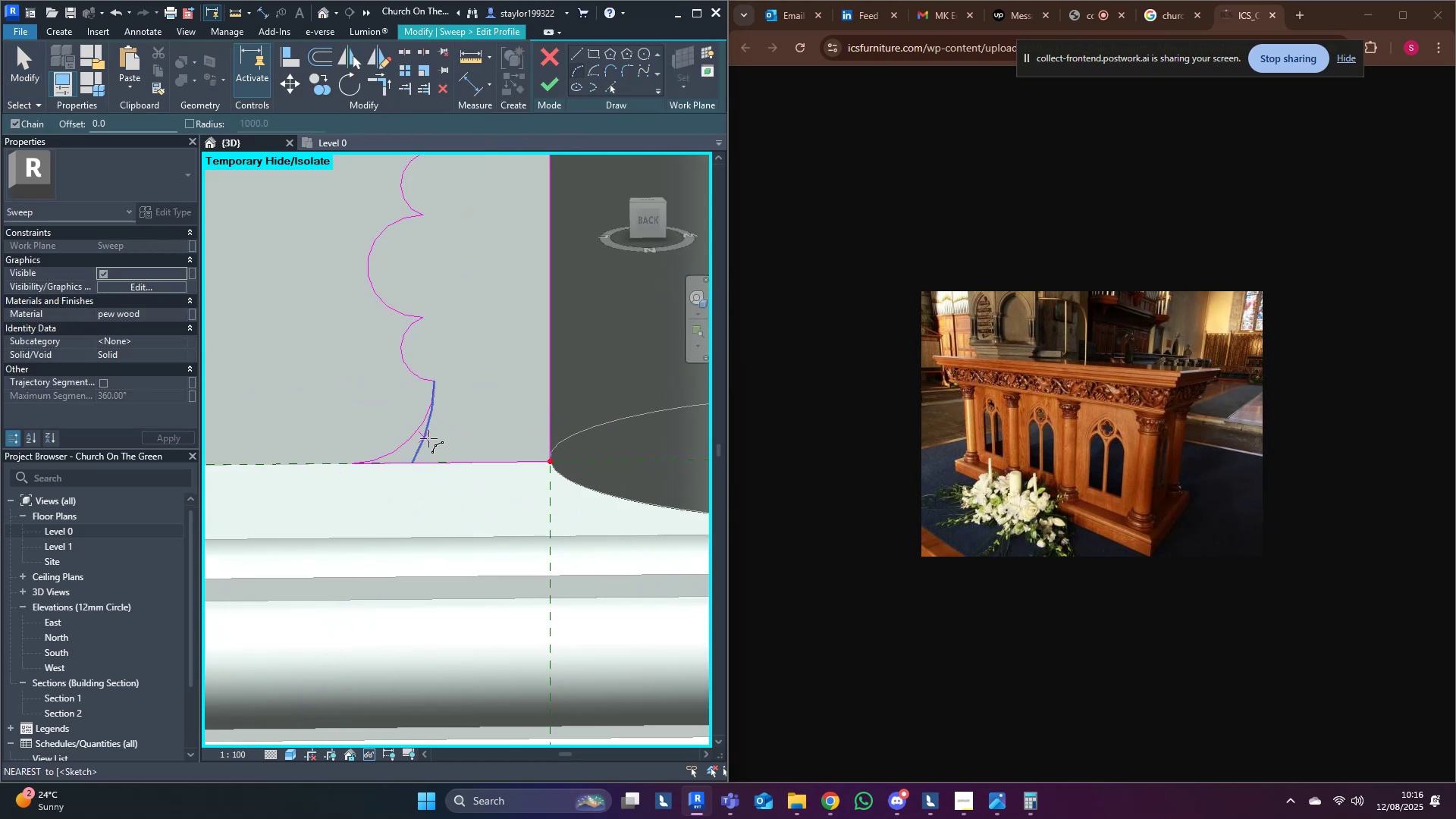 
type(yr)
 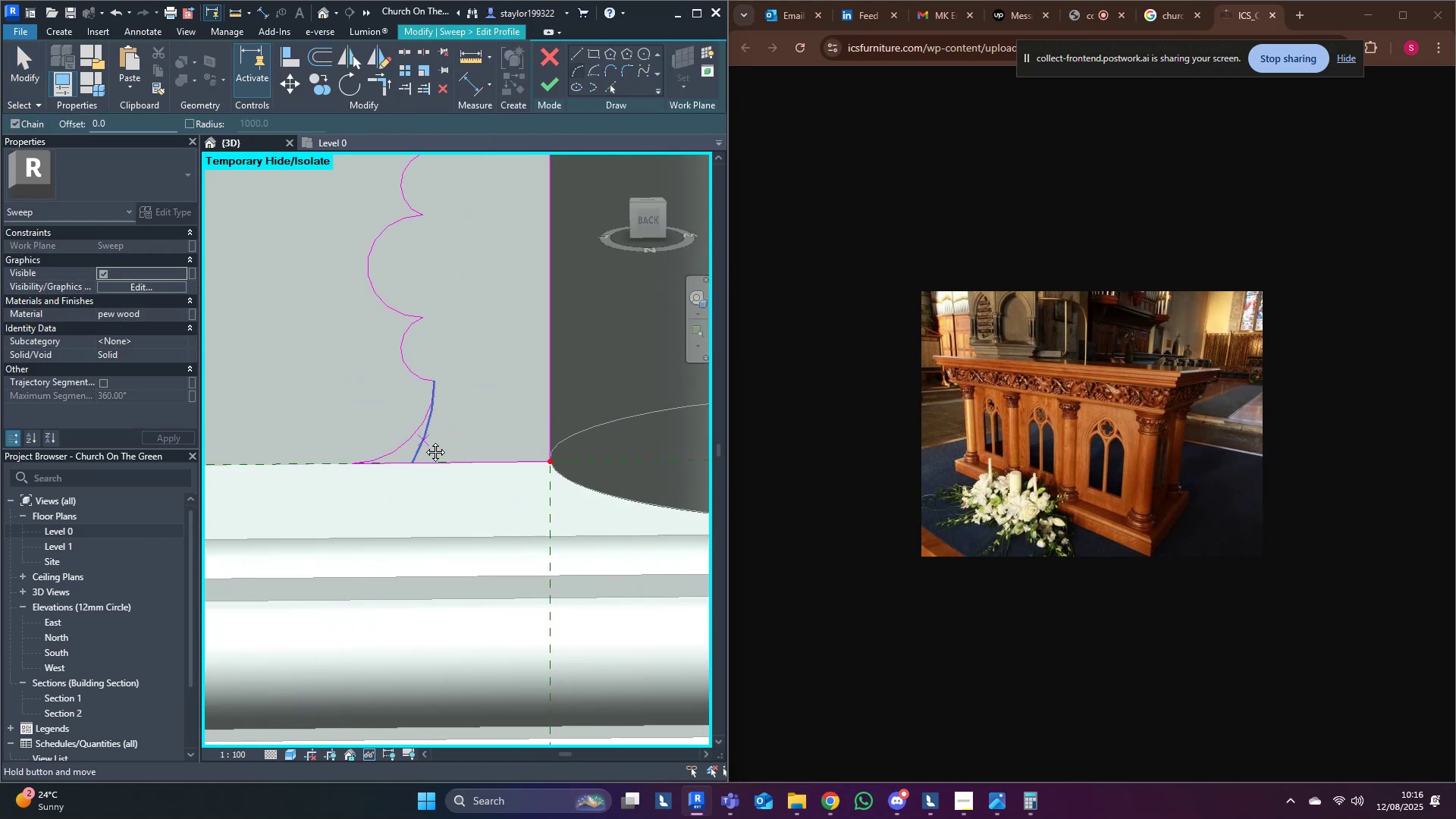 
middle_click([424, 441])
 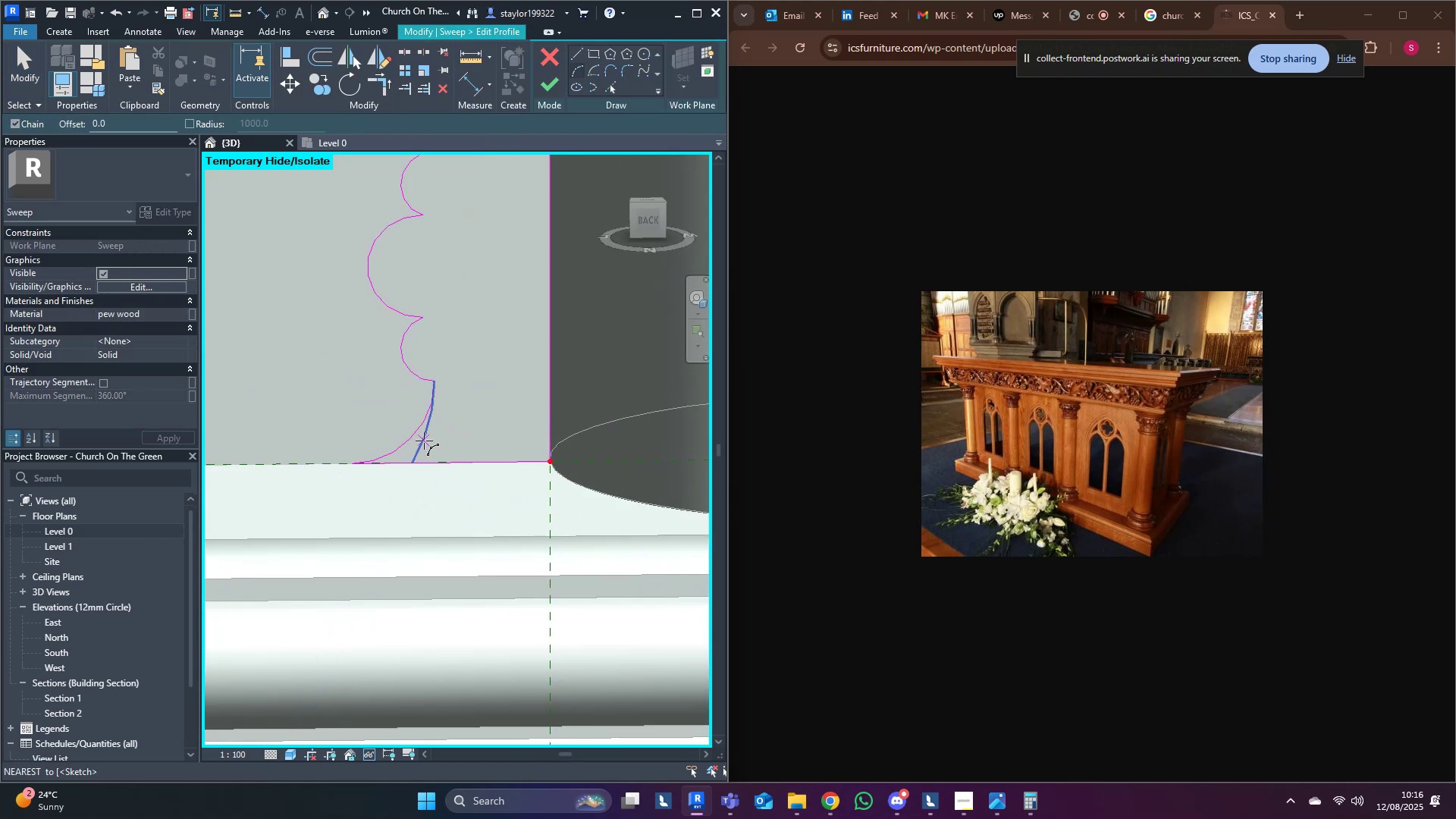 
type(trmd[Delete])
 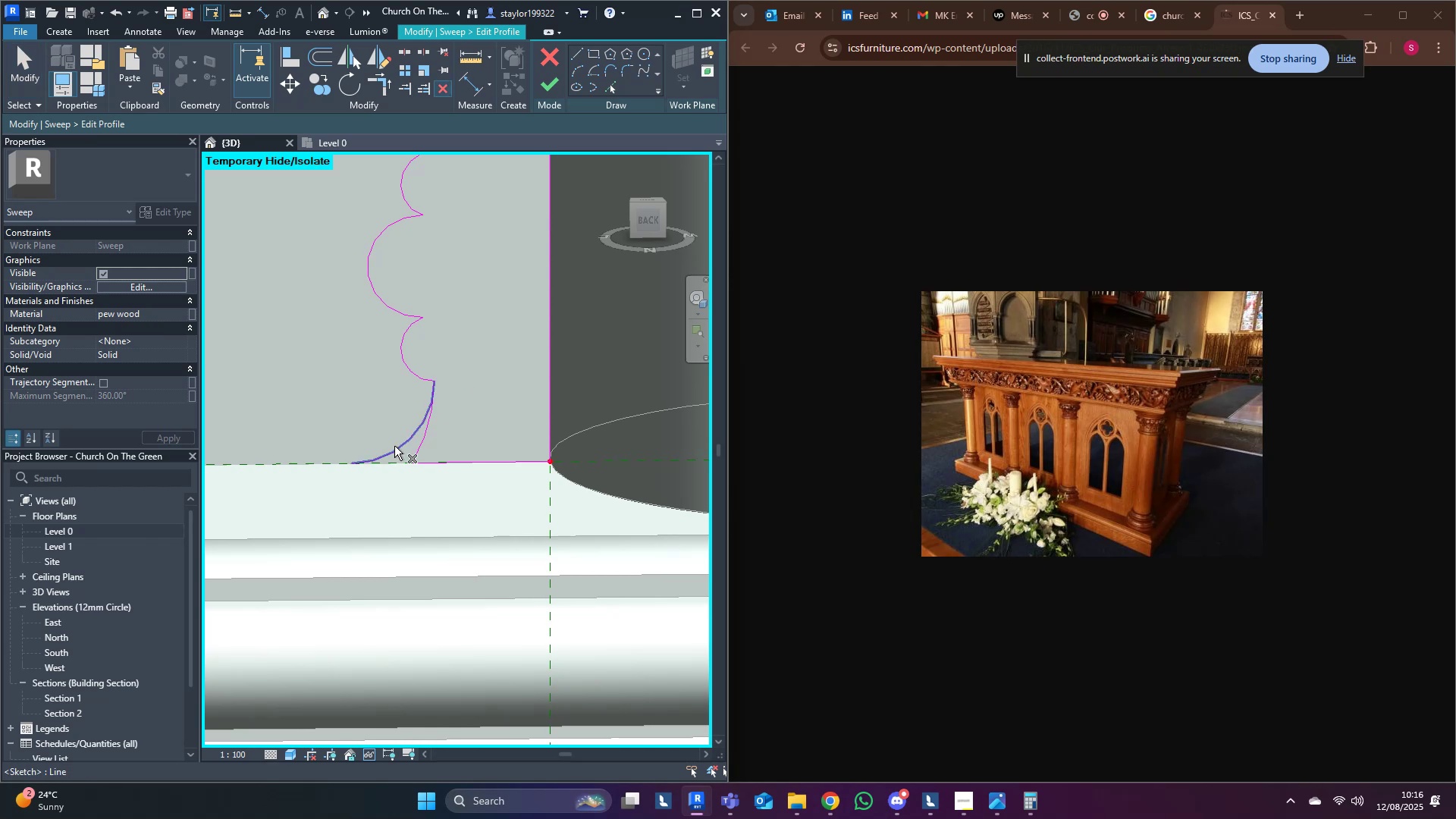 
key(Enter)
 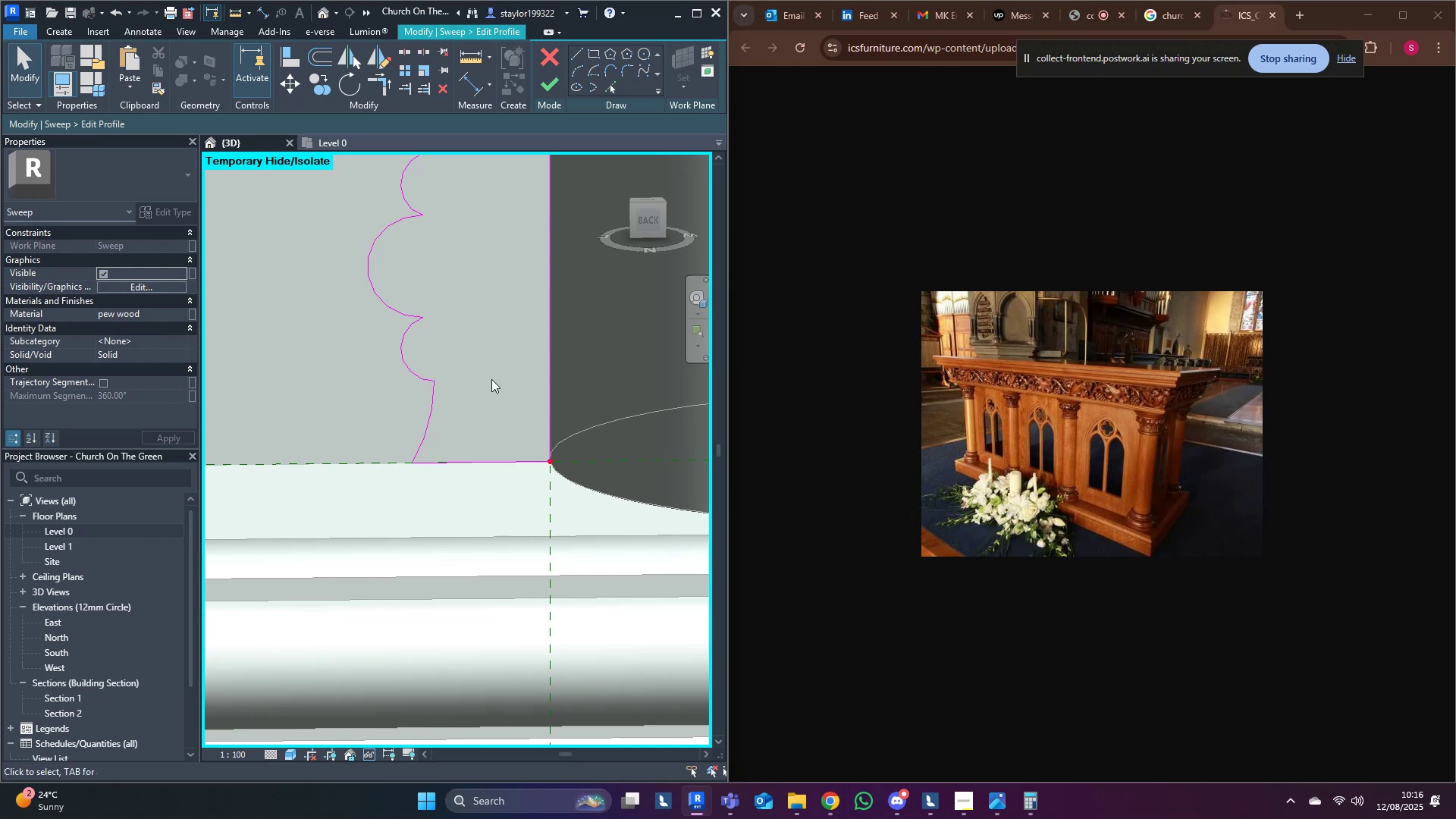 
scroll: coordinate [501, 405], scroll_direction: down, amount: 7.0
 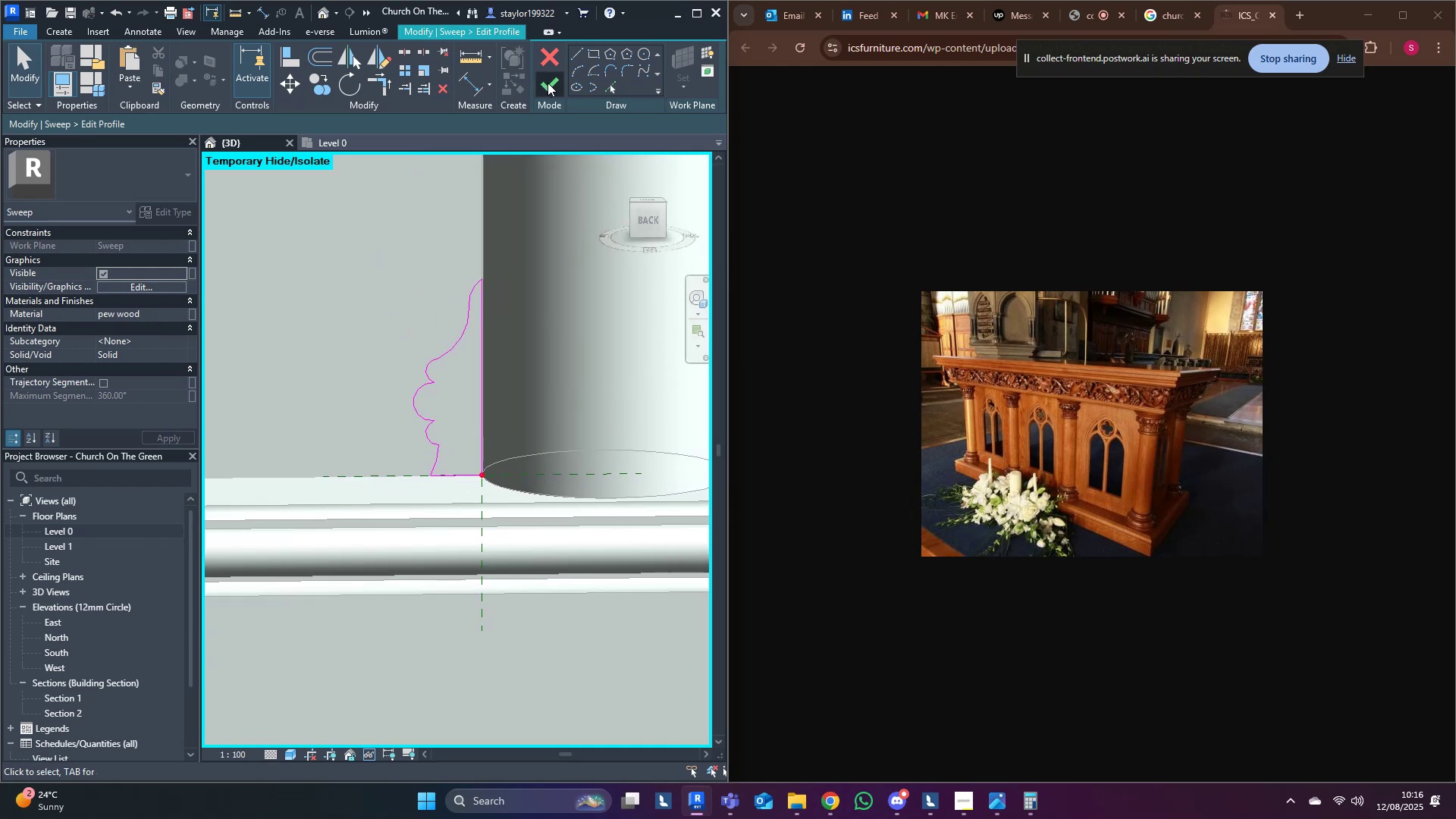 
double_click([548, 83])
 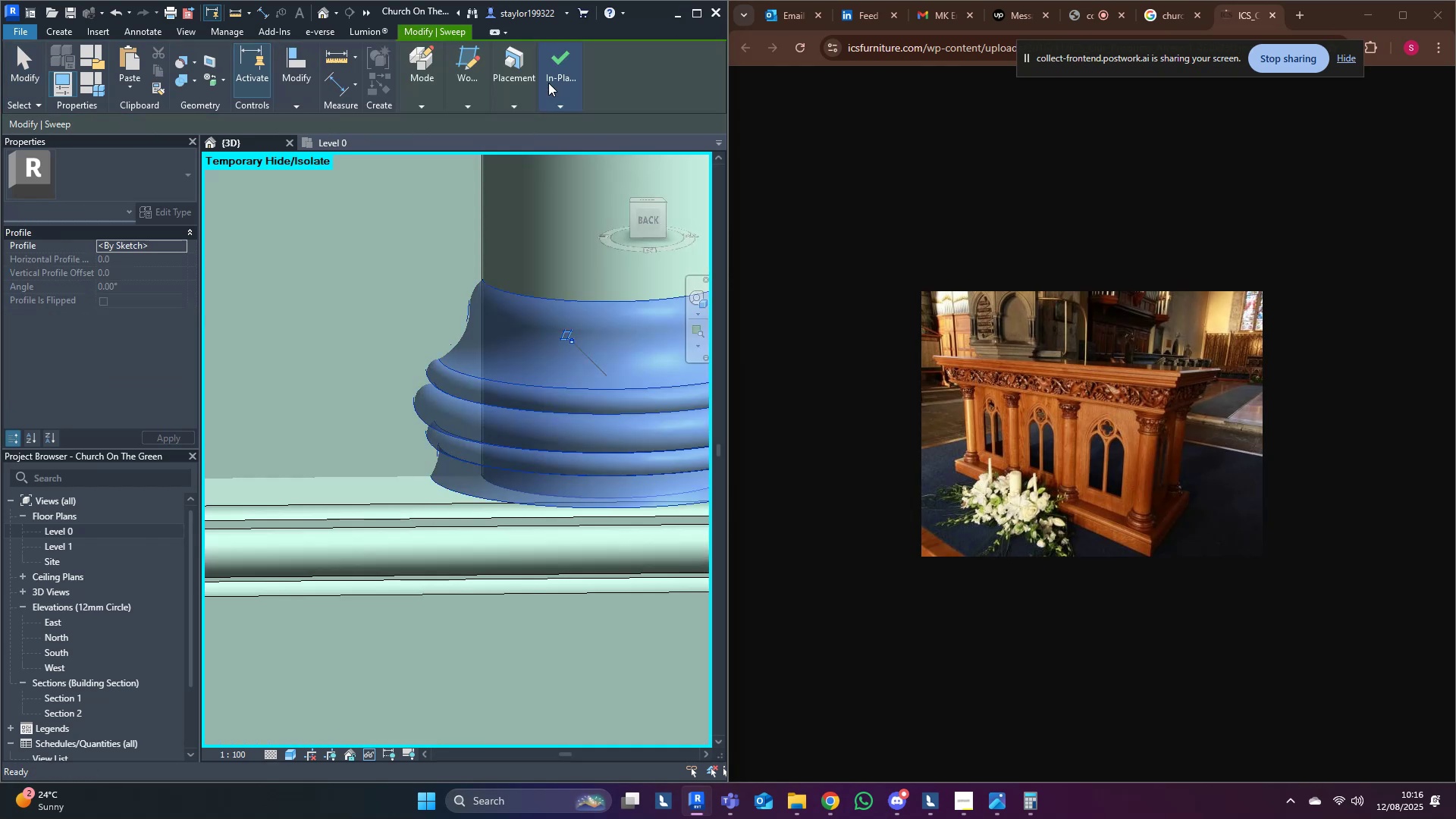 
key(Escape)
 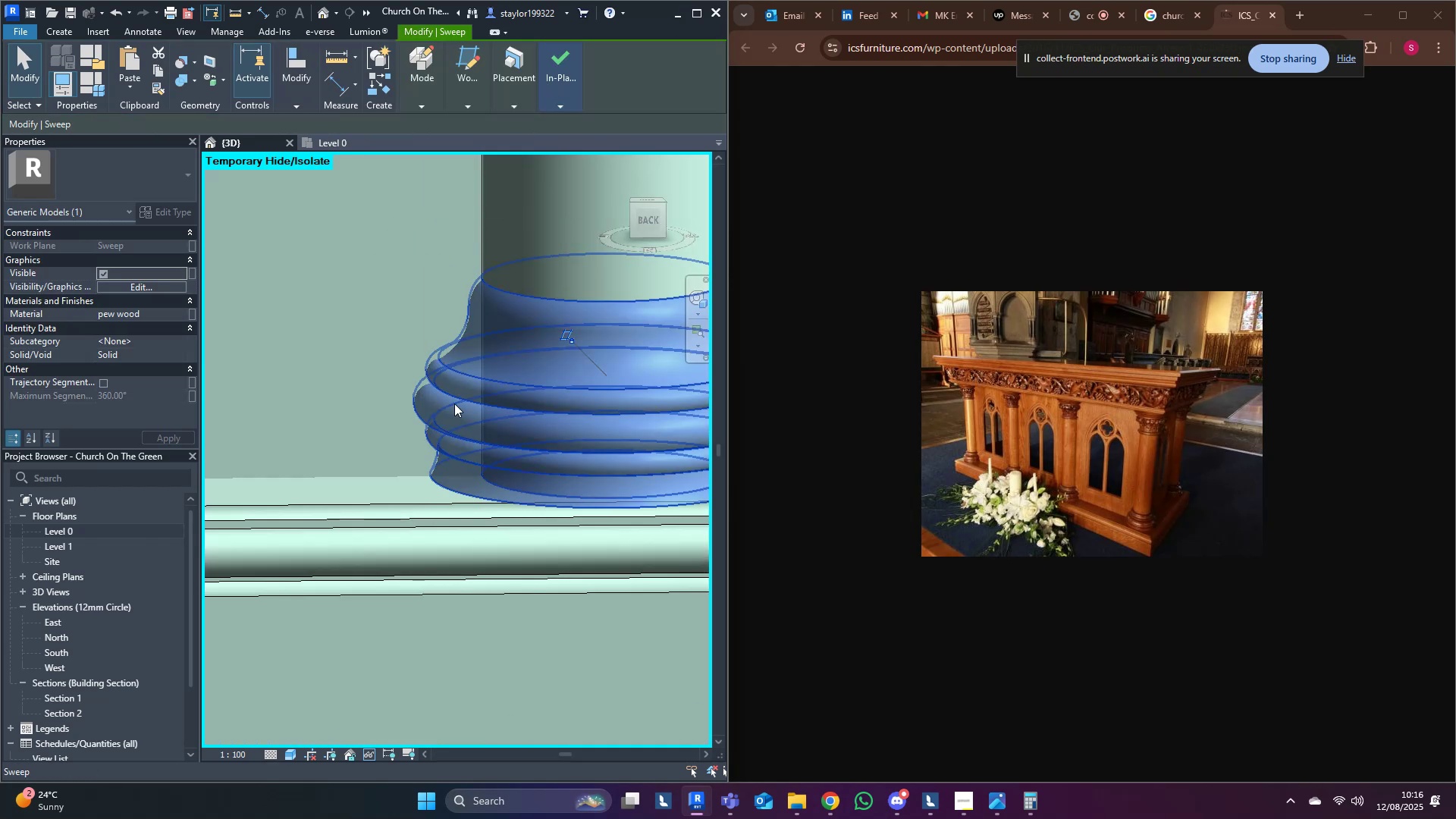 
scroll: coordinate [437, 554], scroll_direction: down, amount: 15.0
 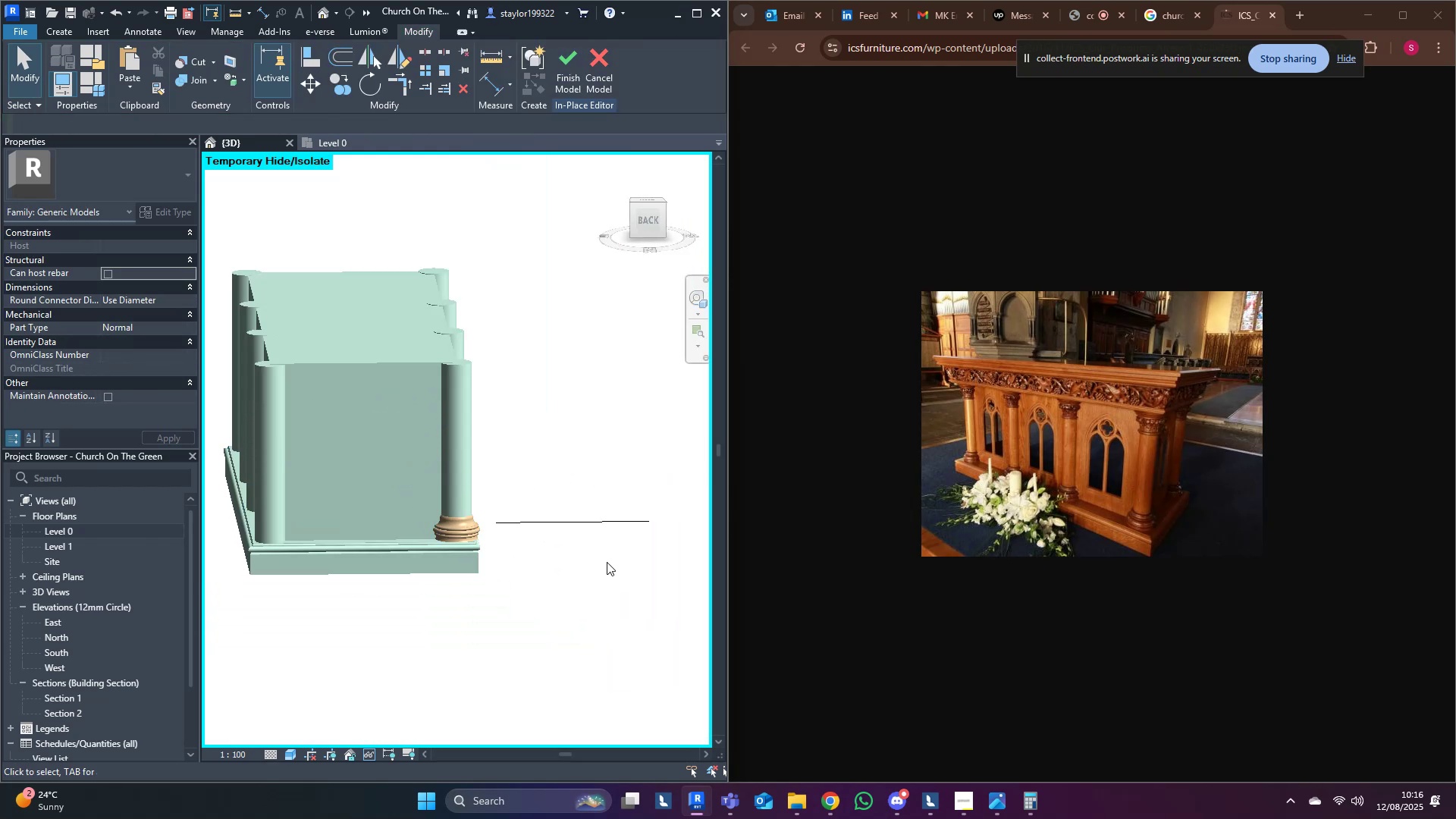 
hold_key(key=ShiftLeft, duration=1.5)
 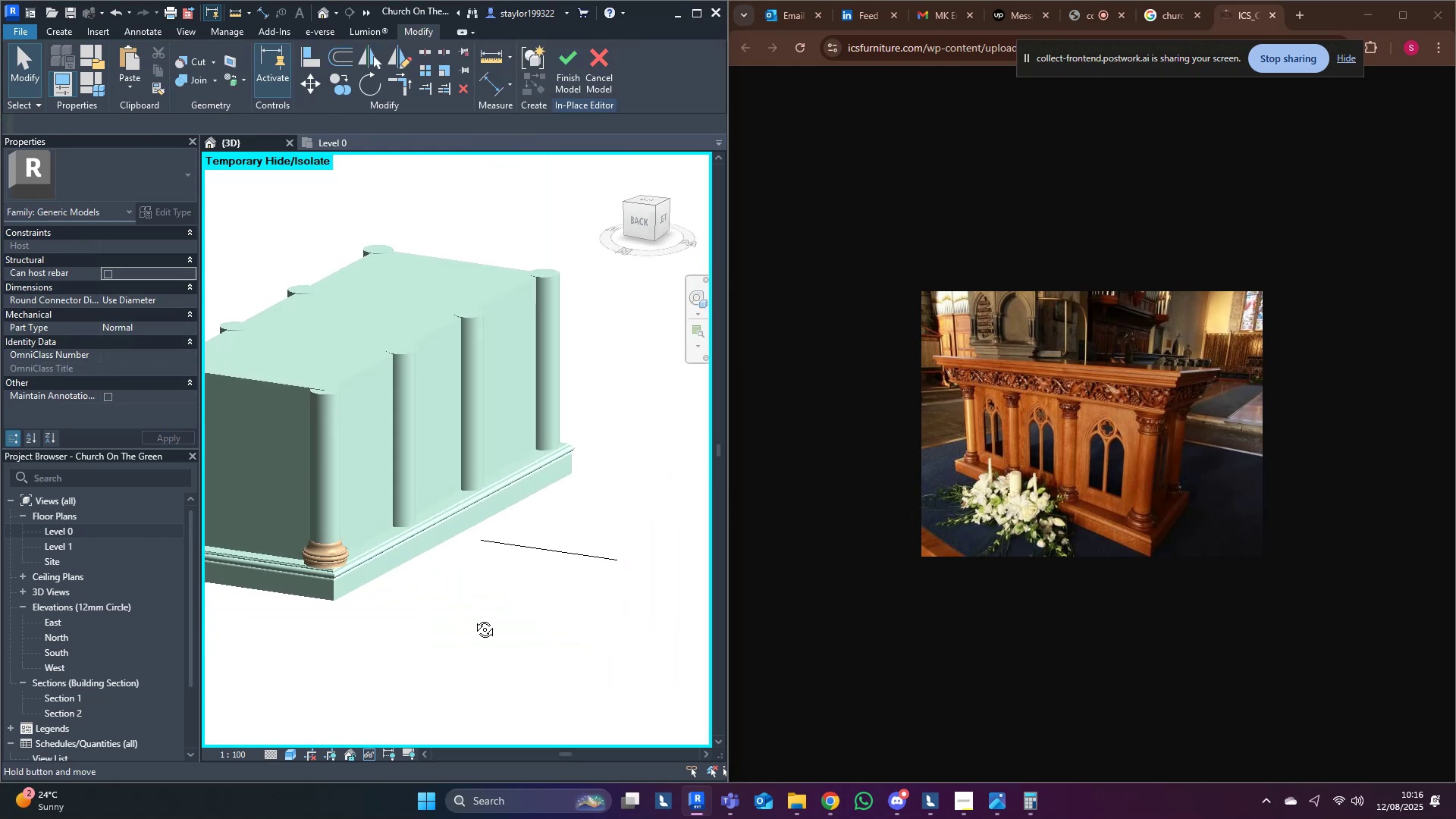 
hold_key(key=ShiftLeft, duration=1.52)
 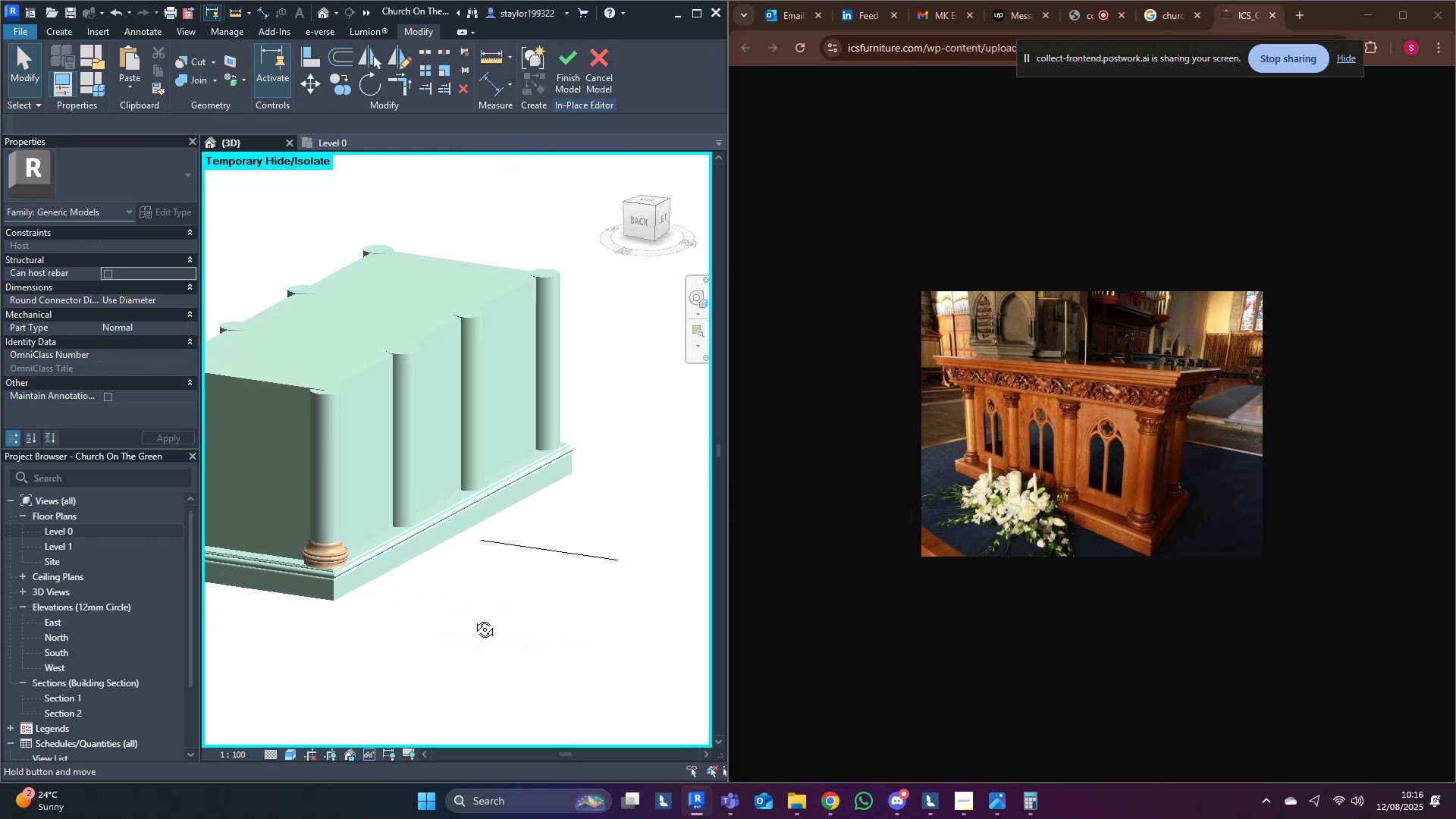 
hold_key(key=ShiftLeft, duration=1.06)
 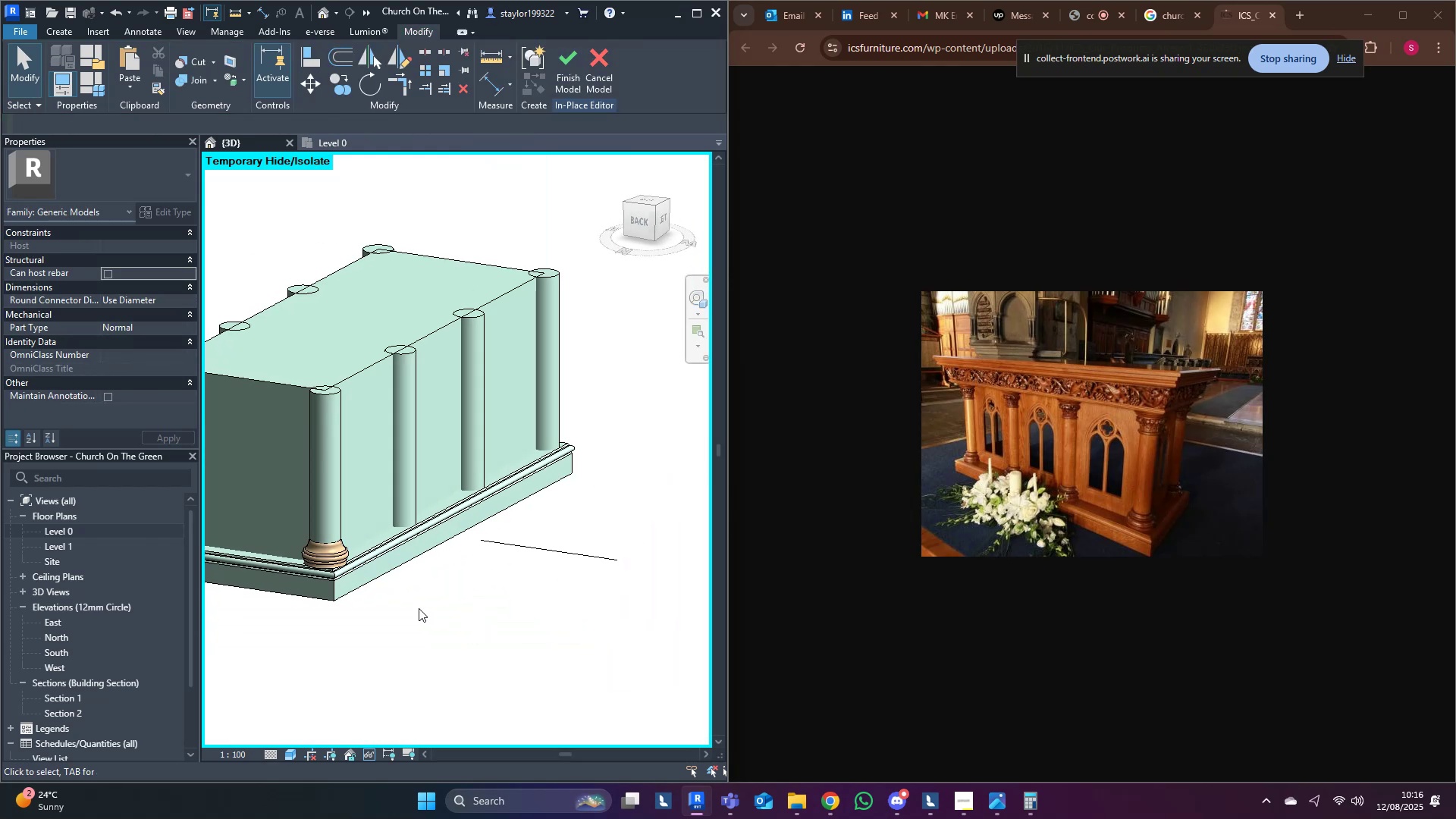 
scroll: coordinate [367, 599], scroll_direction: up, amount: 6.0
 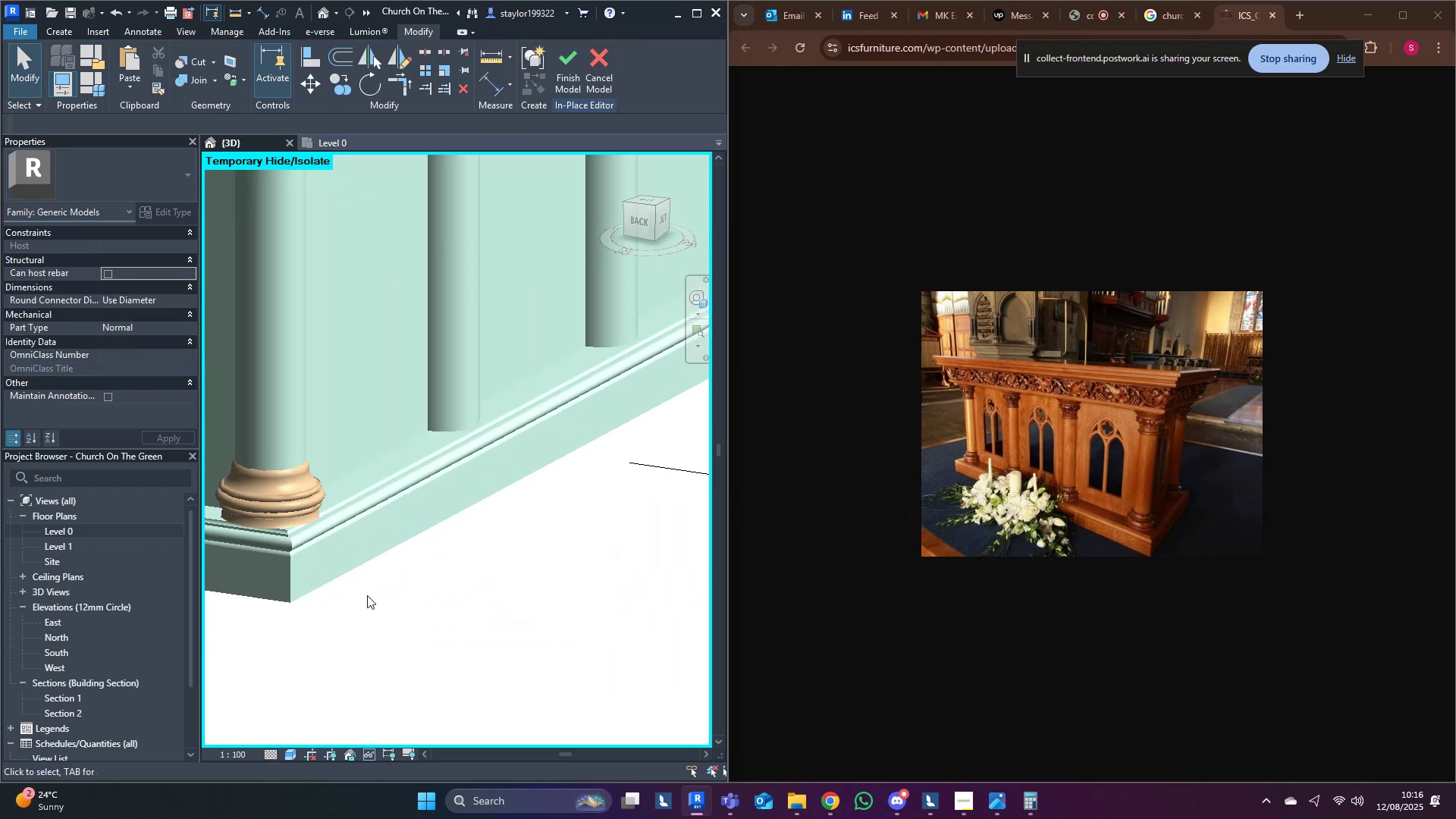 
hold_key(key=ShiftLeft, duration=0.31)
 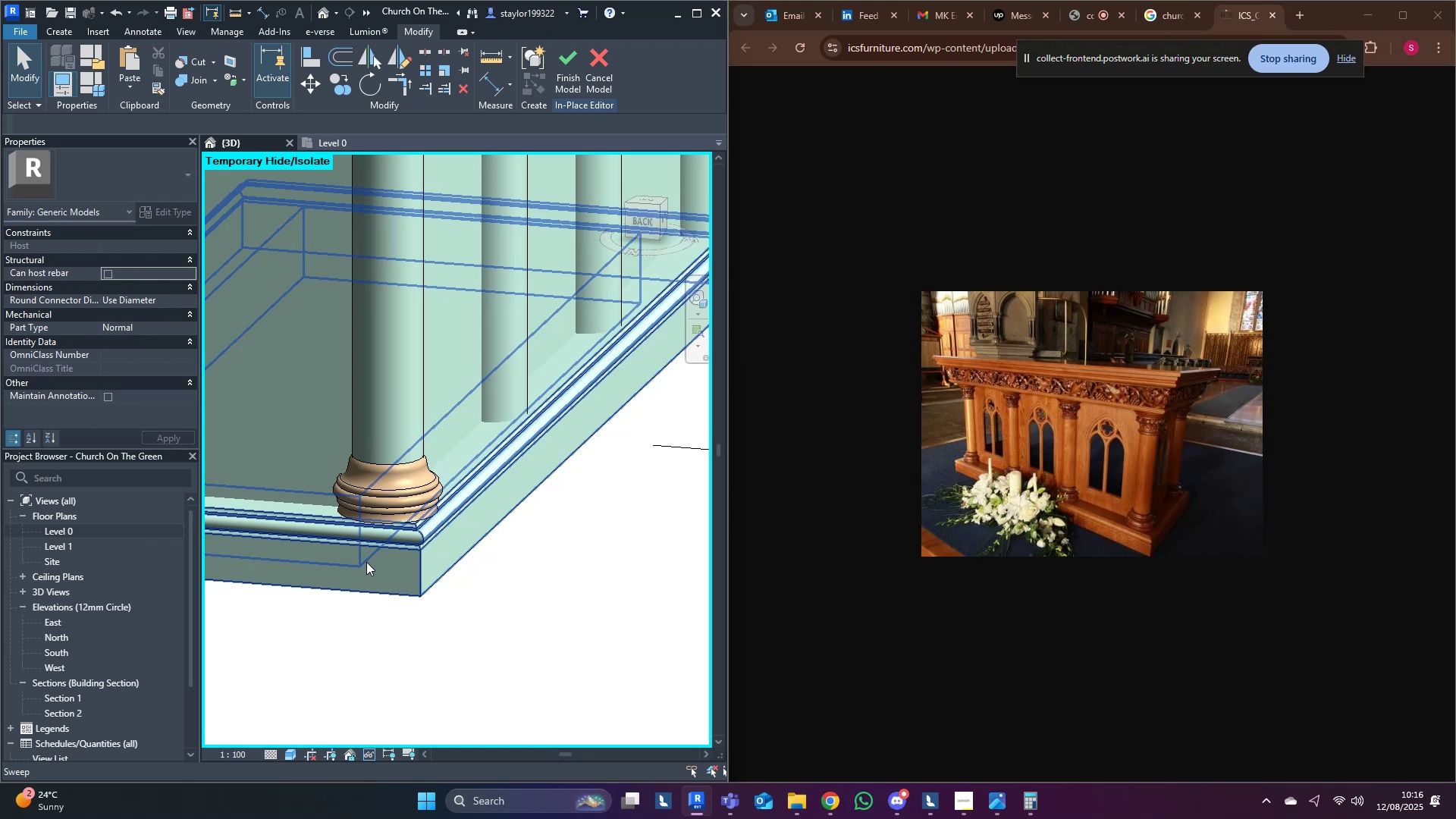 
scroll: coordinate [279, 517], scroll_direction: up, amount: 5.0
 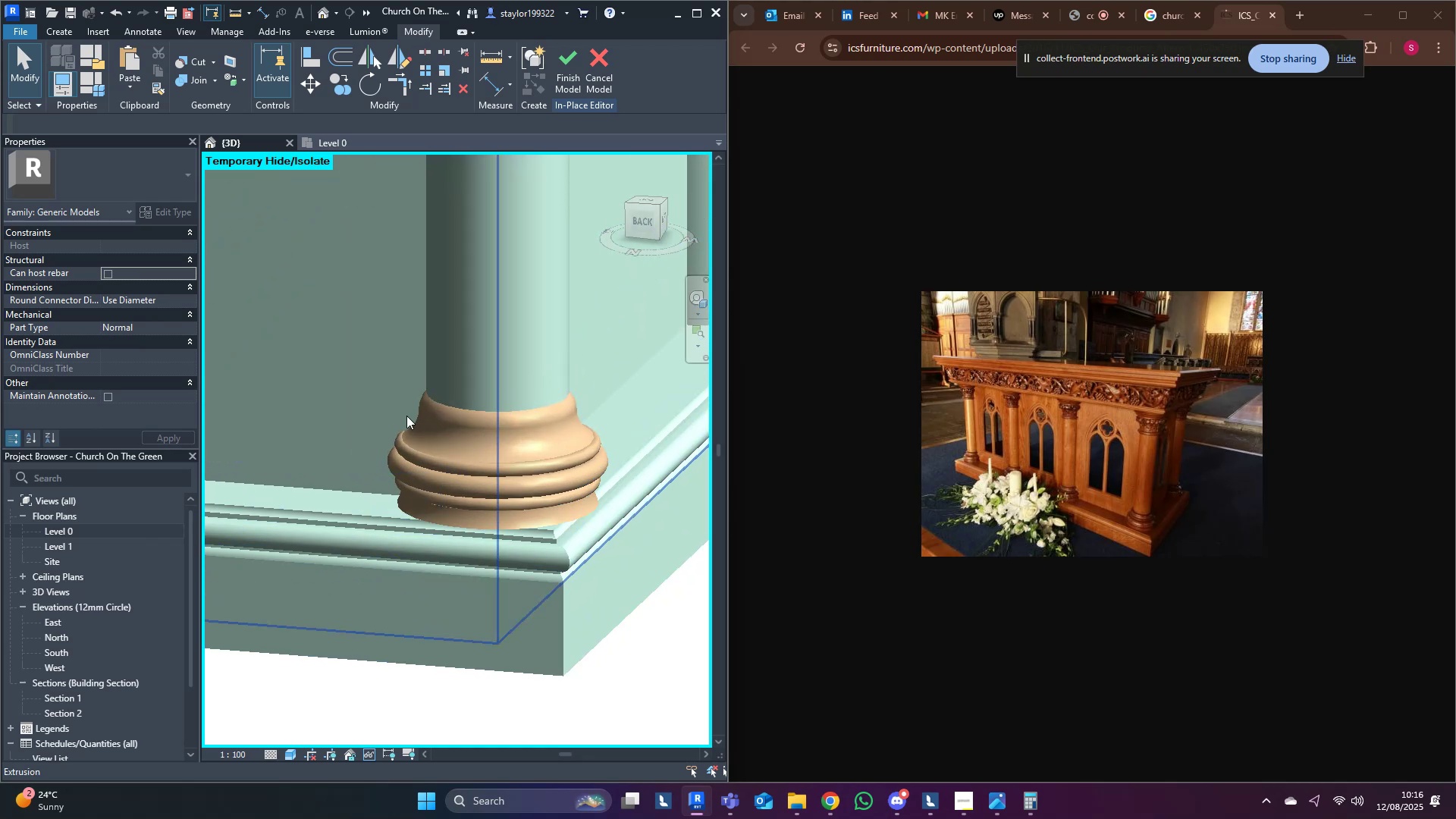 
left_click([406, 416])
 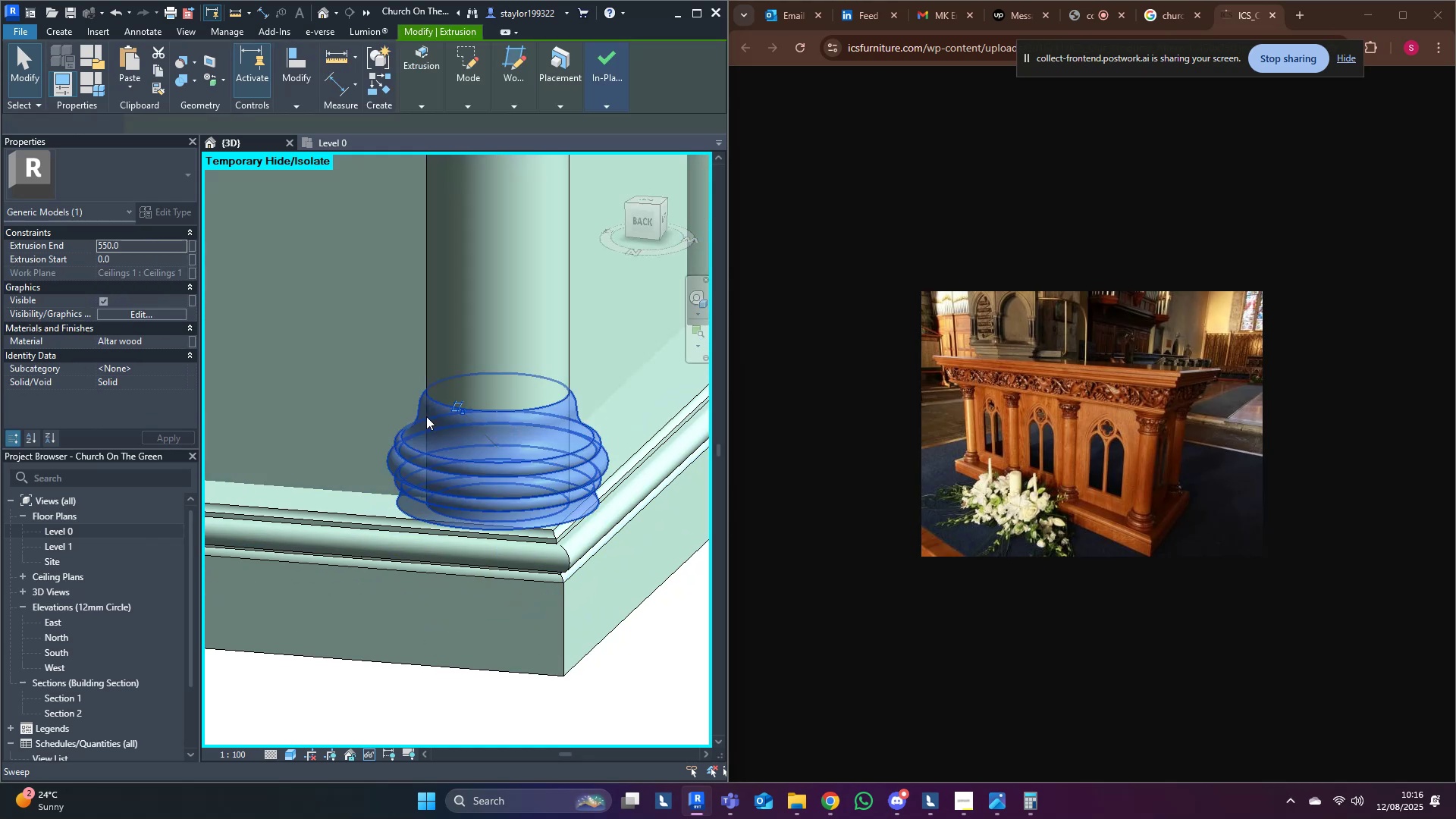 
triple_click([426, 416])
 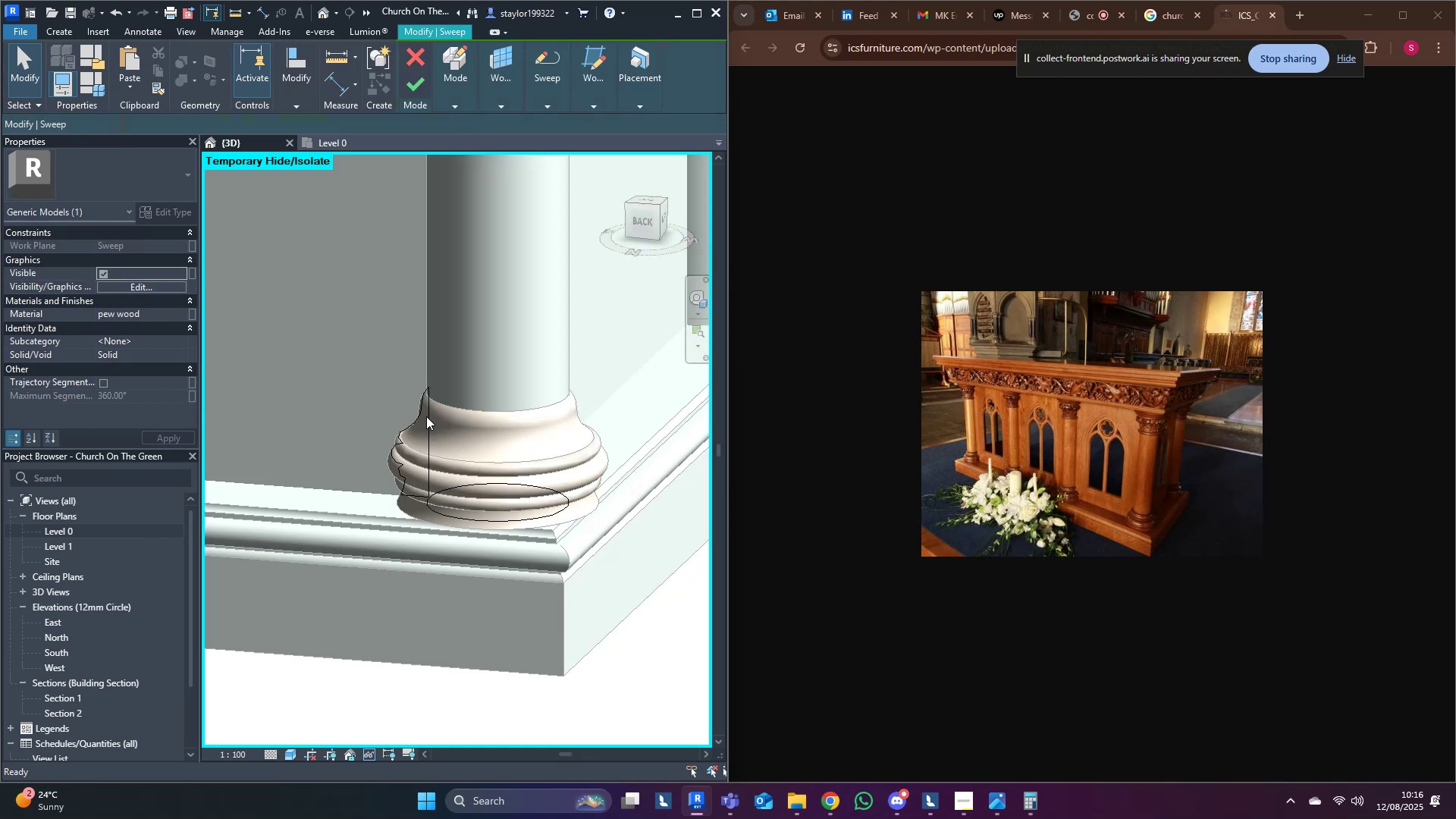 
scroll: coordinate [426, 416], scroll_direction: up, amount: 4.0
 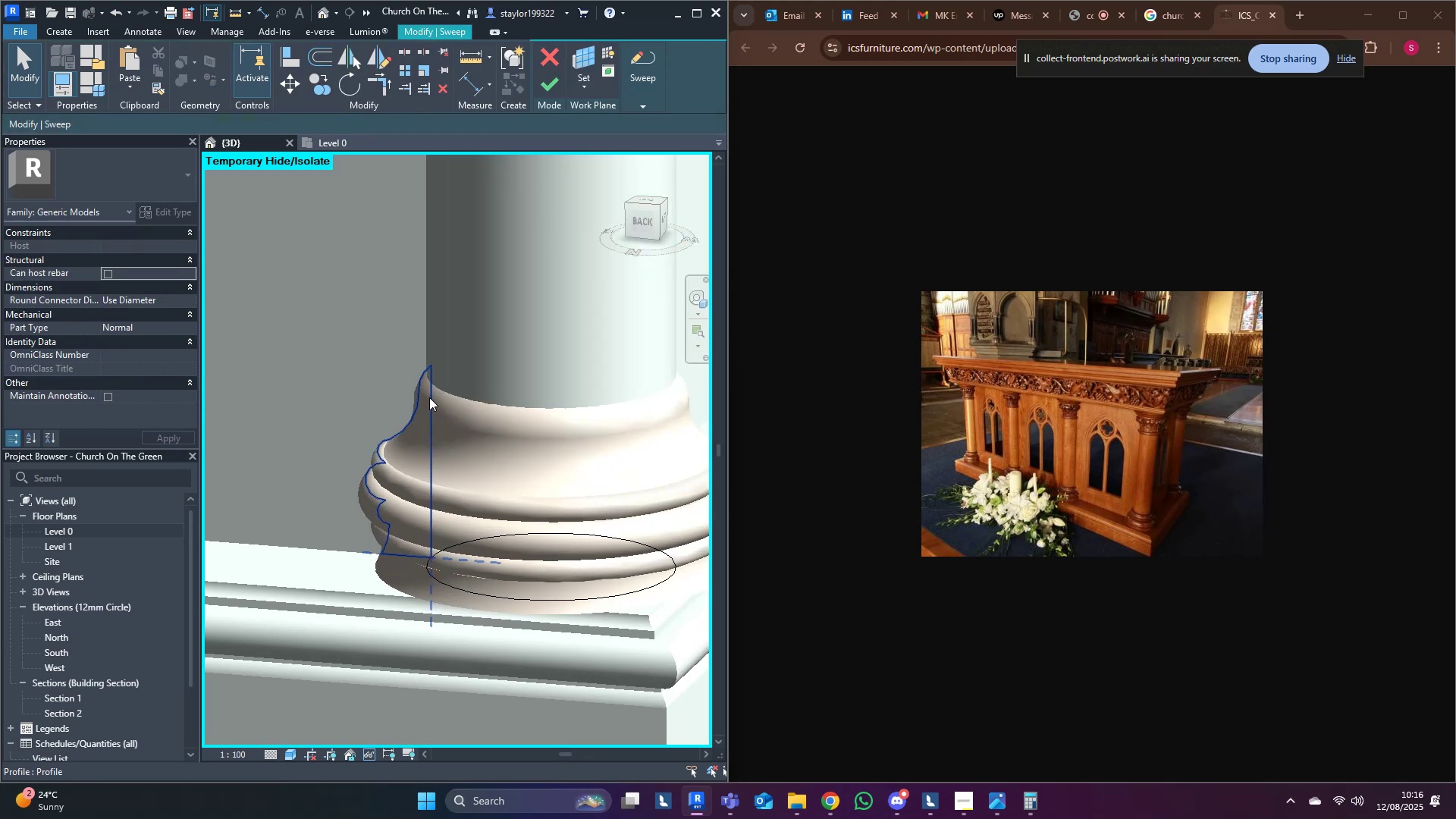 
double_click([429, 397])
 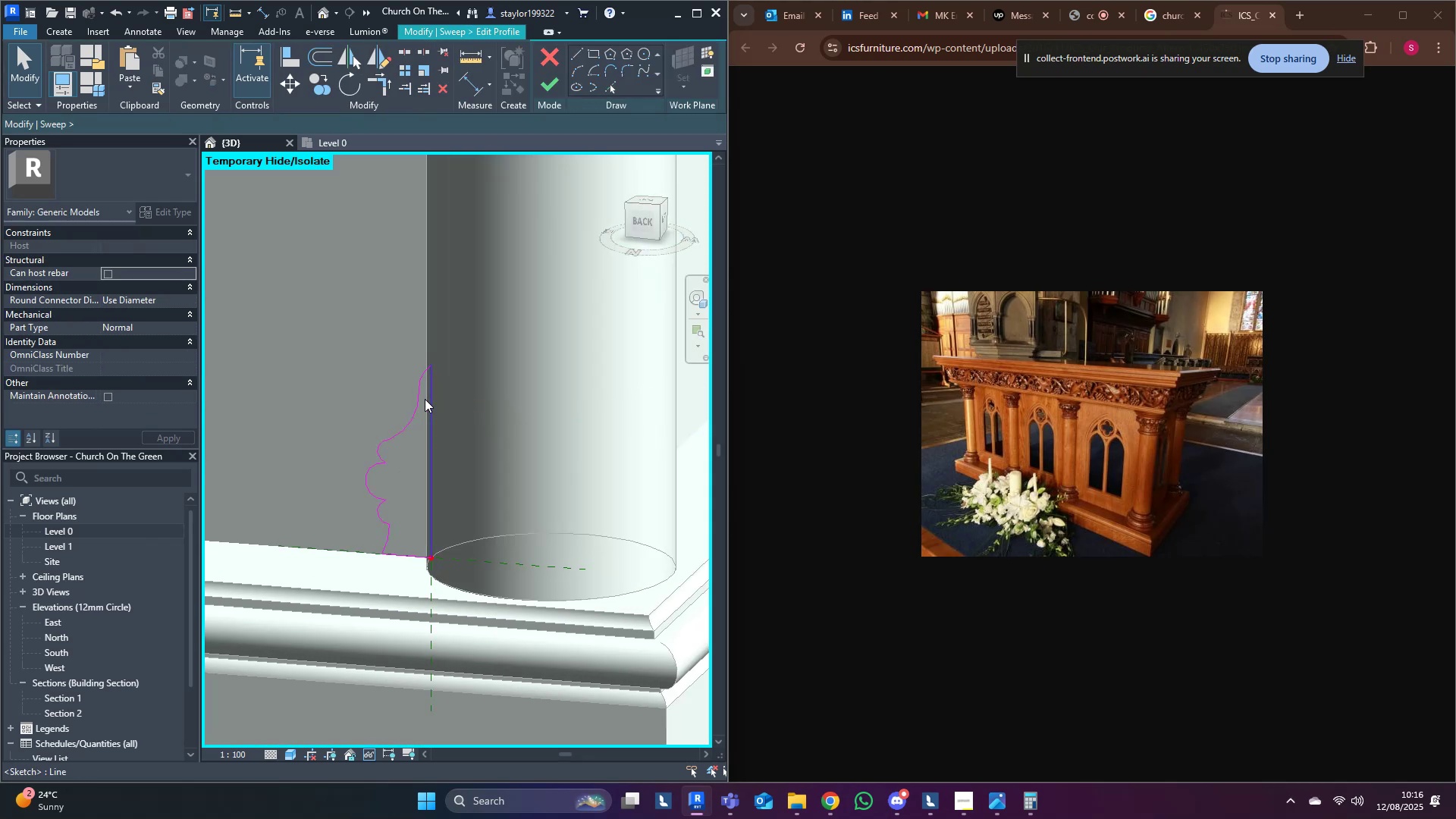 
scroll: coordinate [422, 396], scroll_direction: up, amount: 6.0
 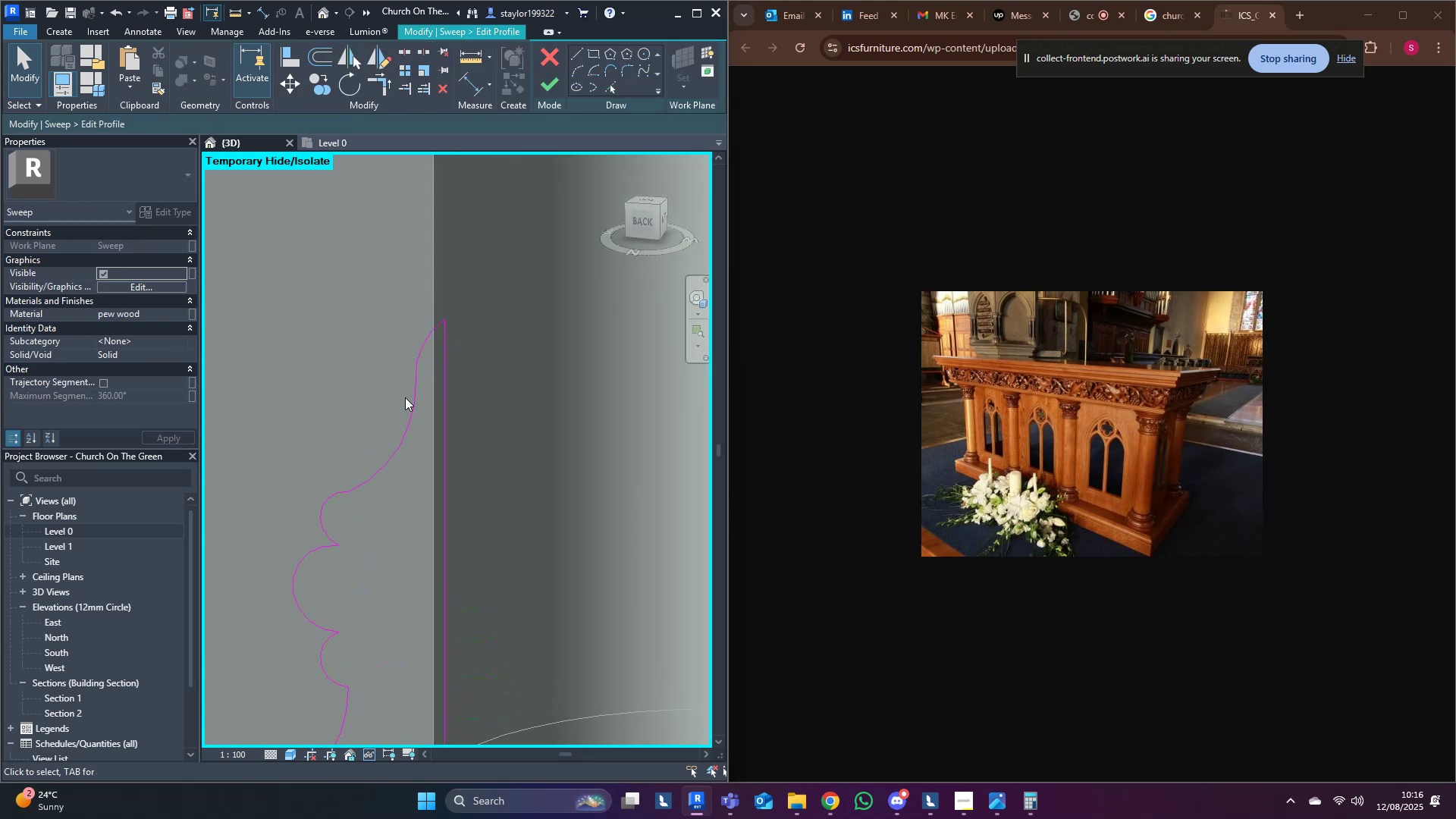 
key(Shift+ShiftLeft)
 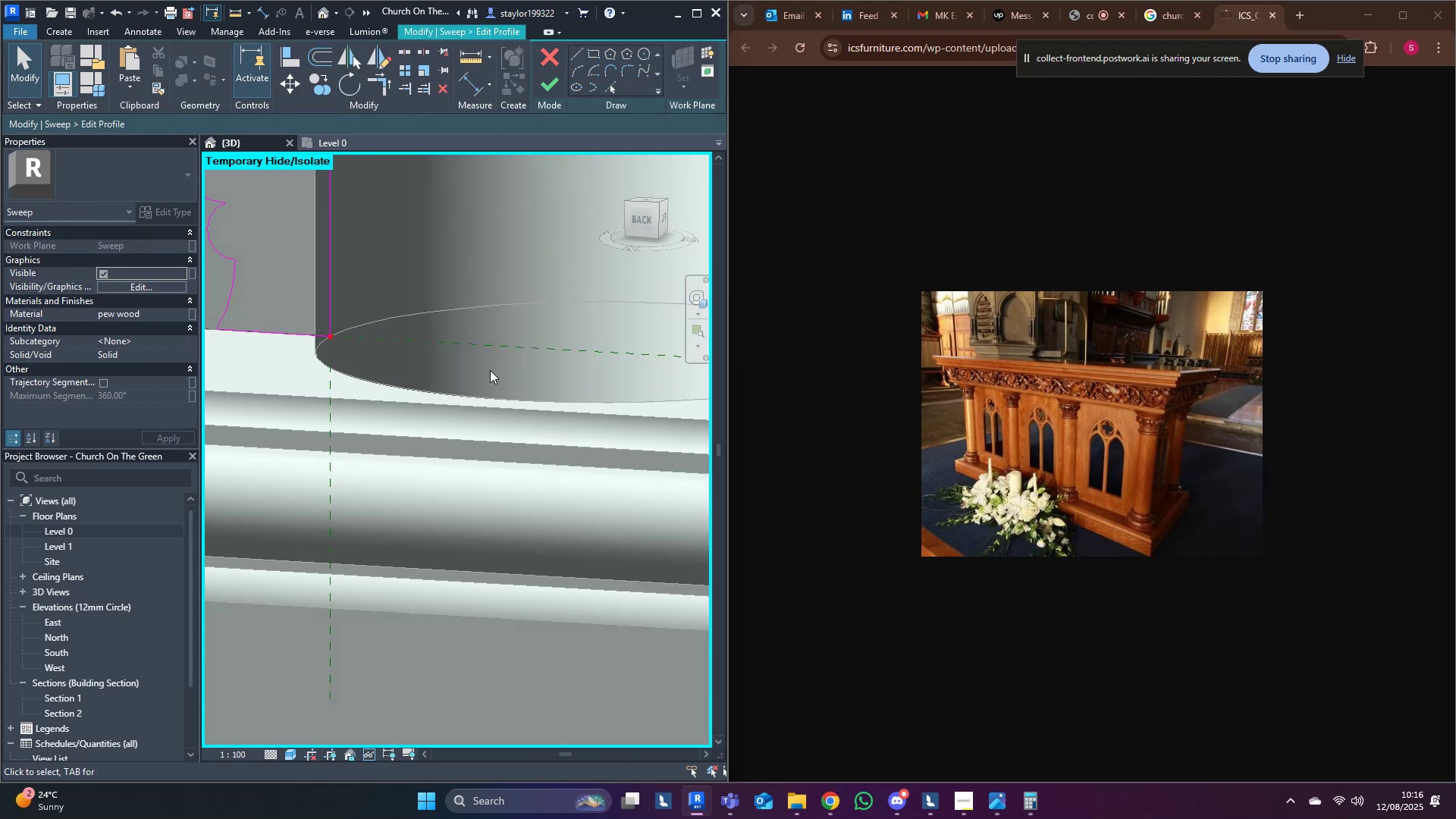 
key(Shift+ShiftLeft)
 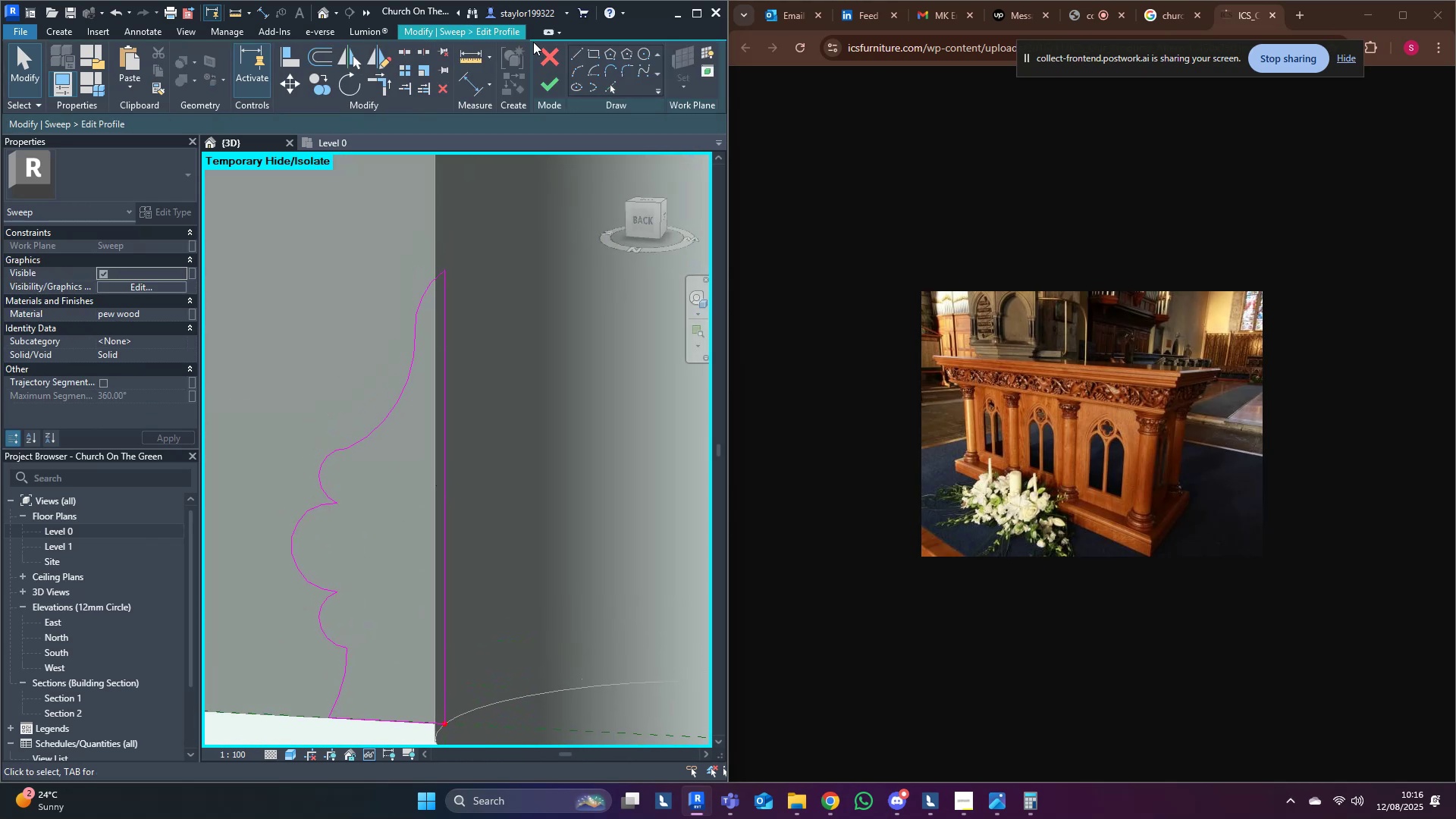 
left_click([577, 49])
 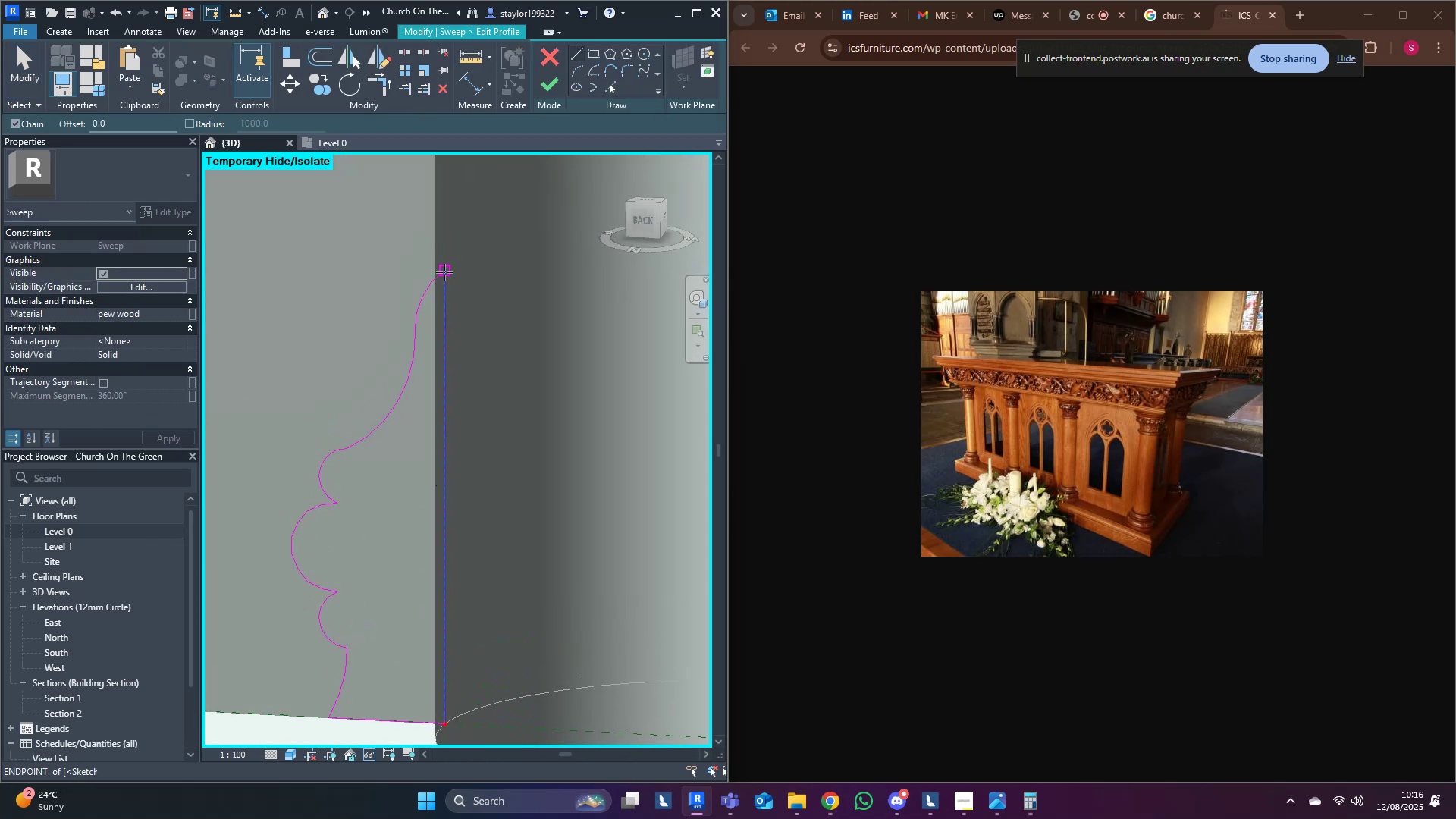 
left_click([444, 271])
 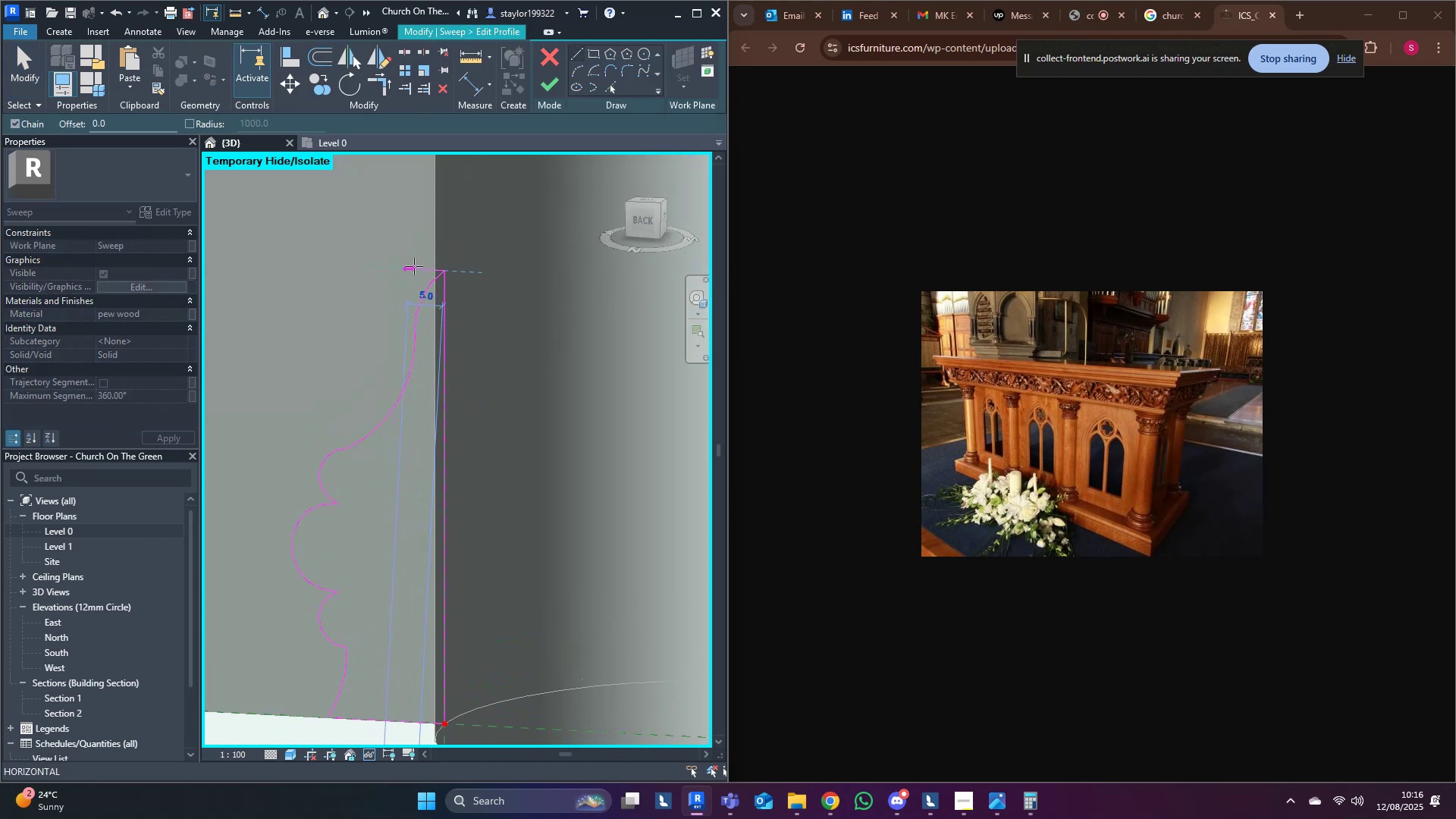 
left_click([414, 266])
 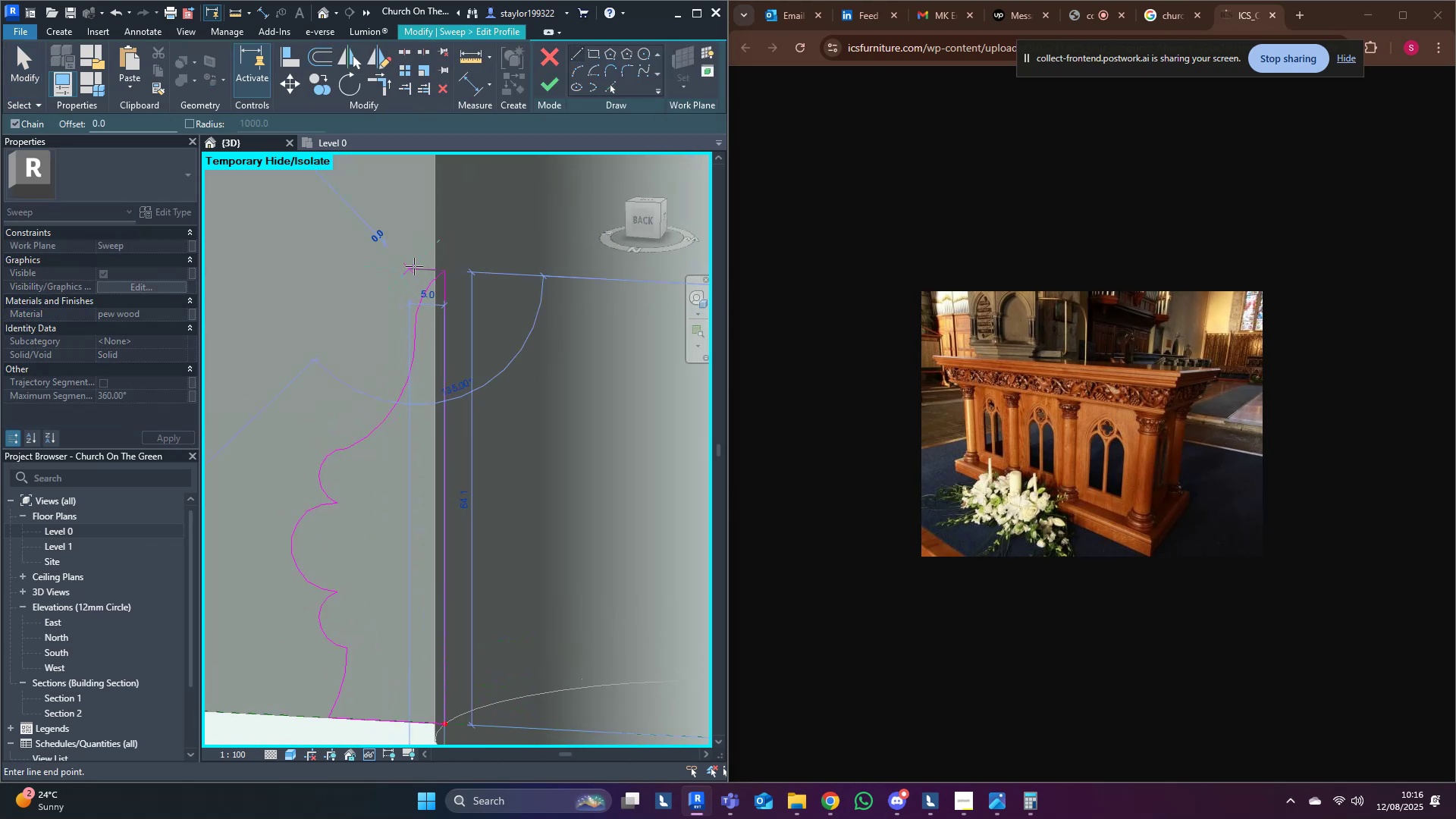 
hold_key(key=Escape, duration=0.46)
 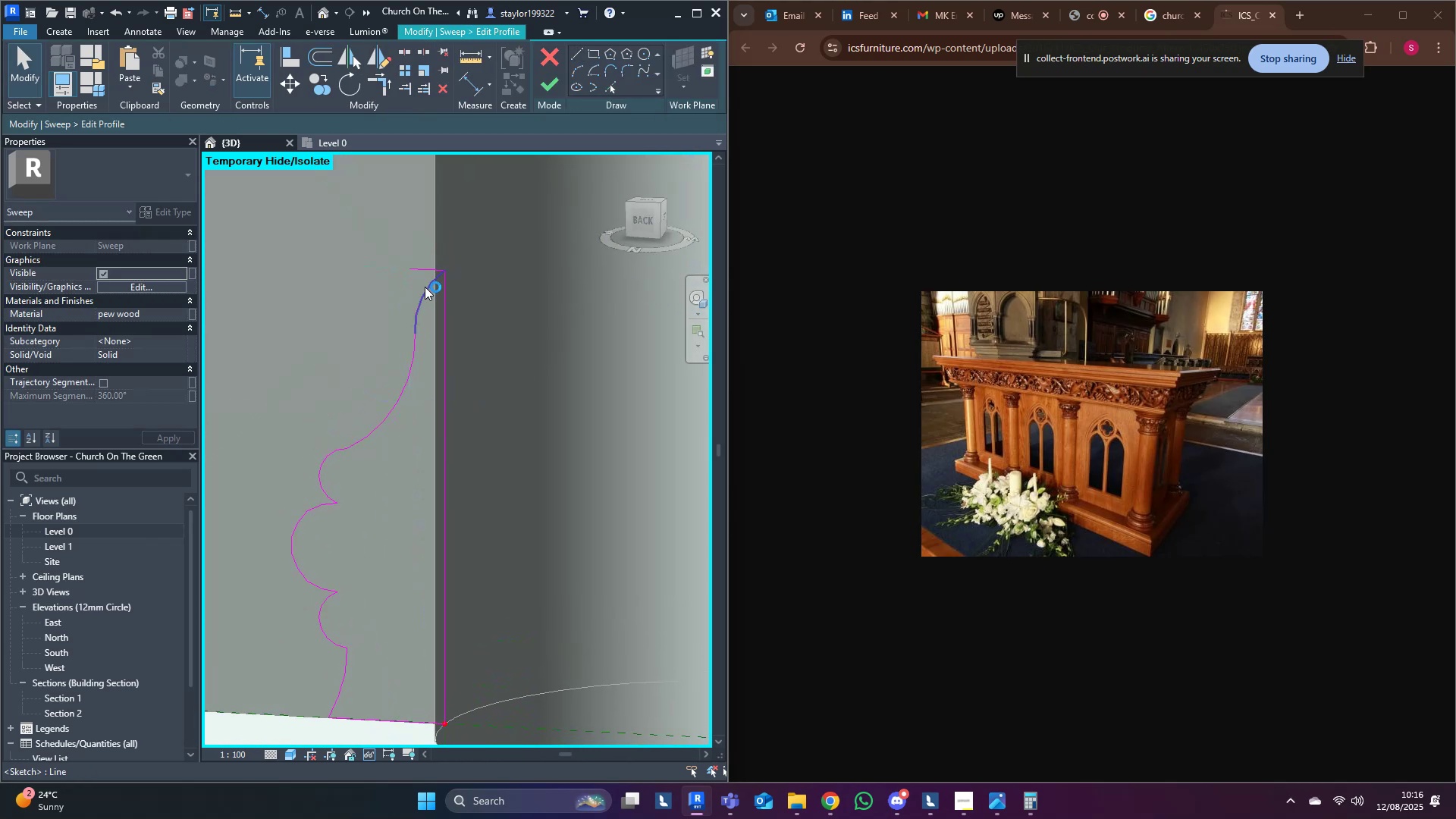 
left_click([425, 287])
 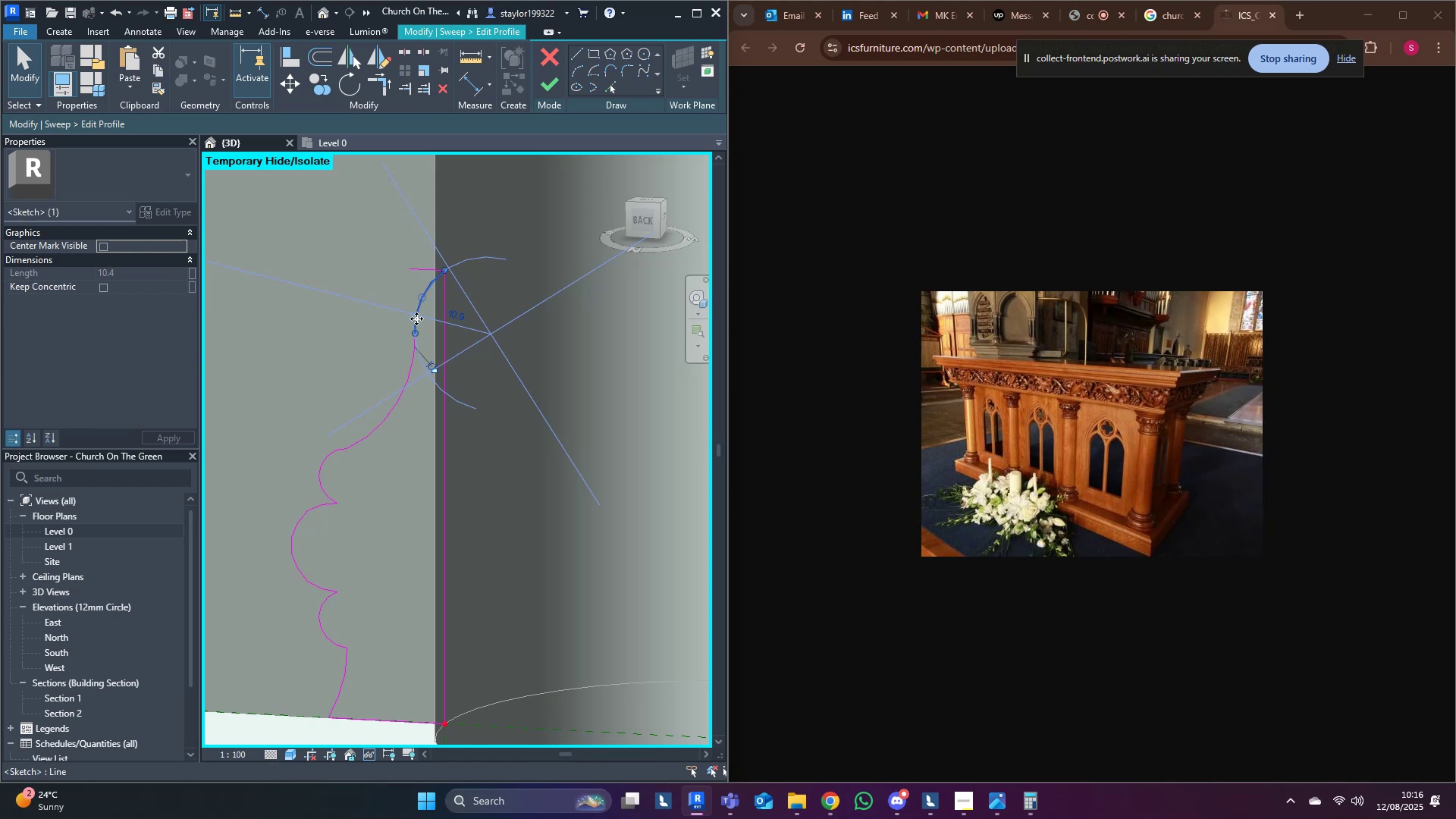 
hold_key(key=ControlLeft, duration=0.49)
double_click([407, 367])
 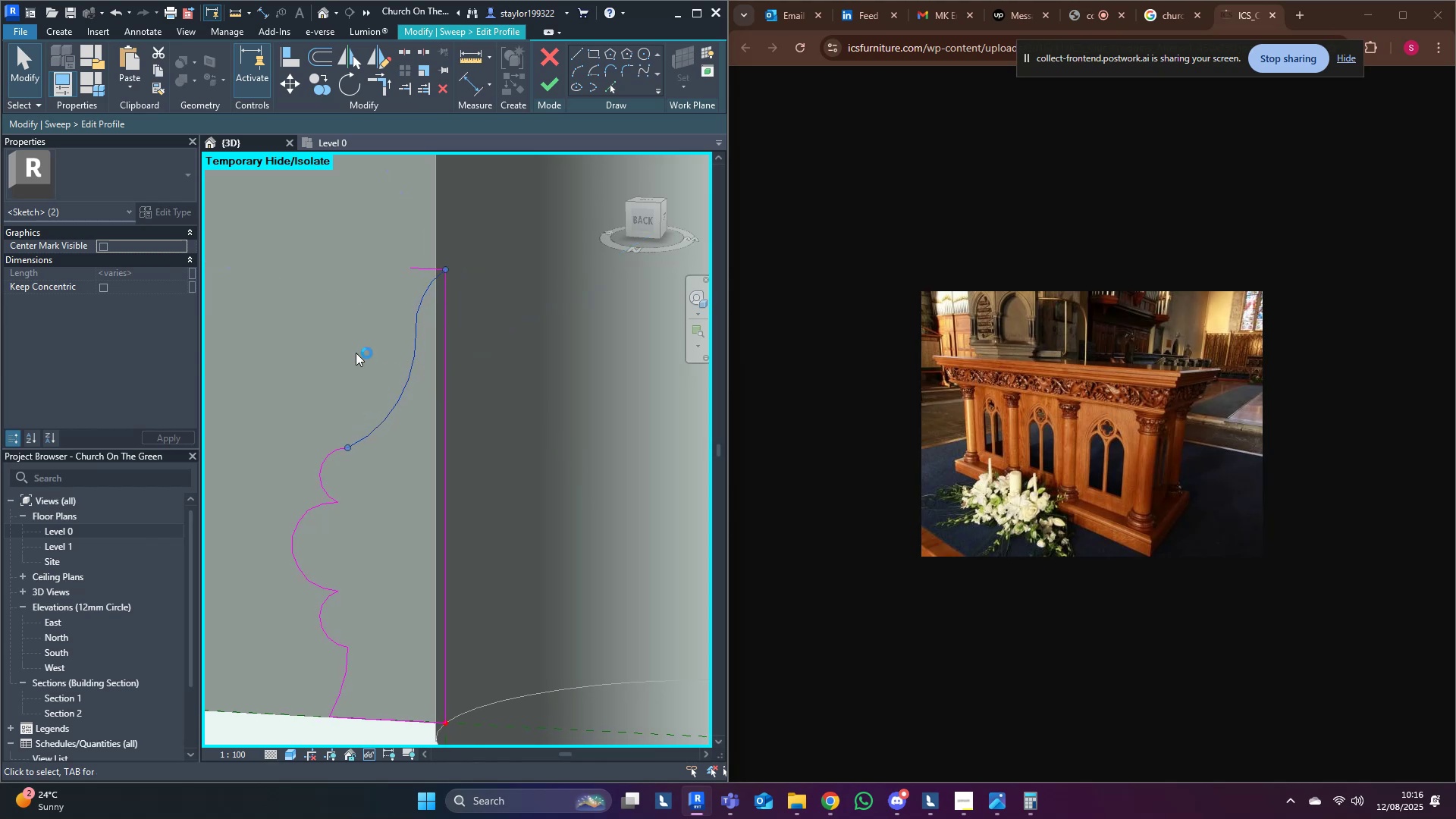 
type(mv)
 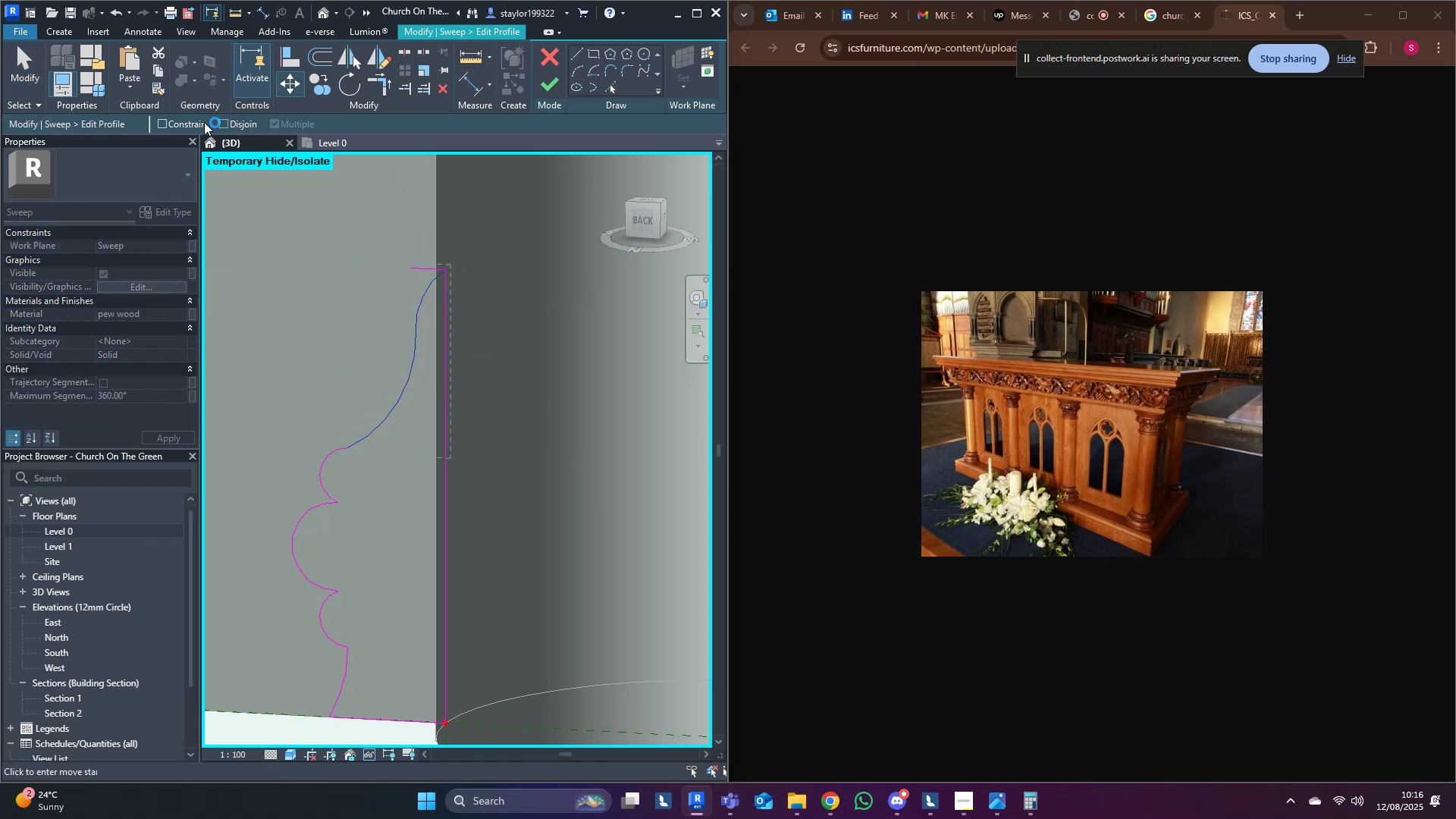 
left_click([244, 130])
 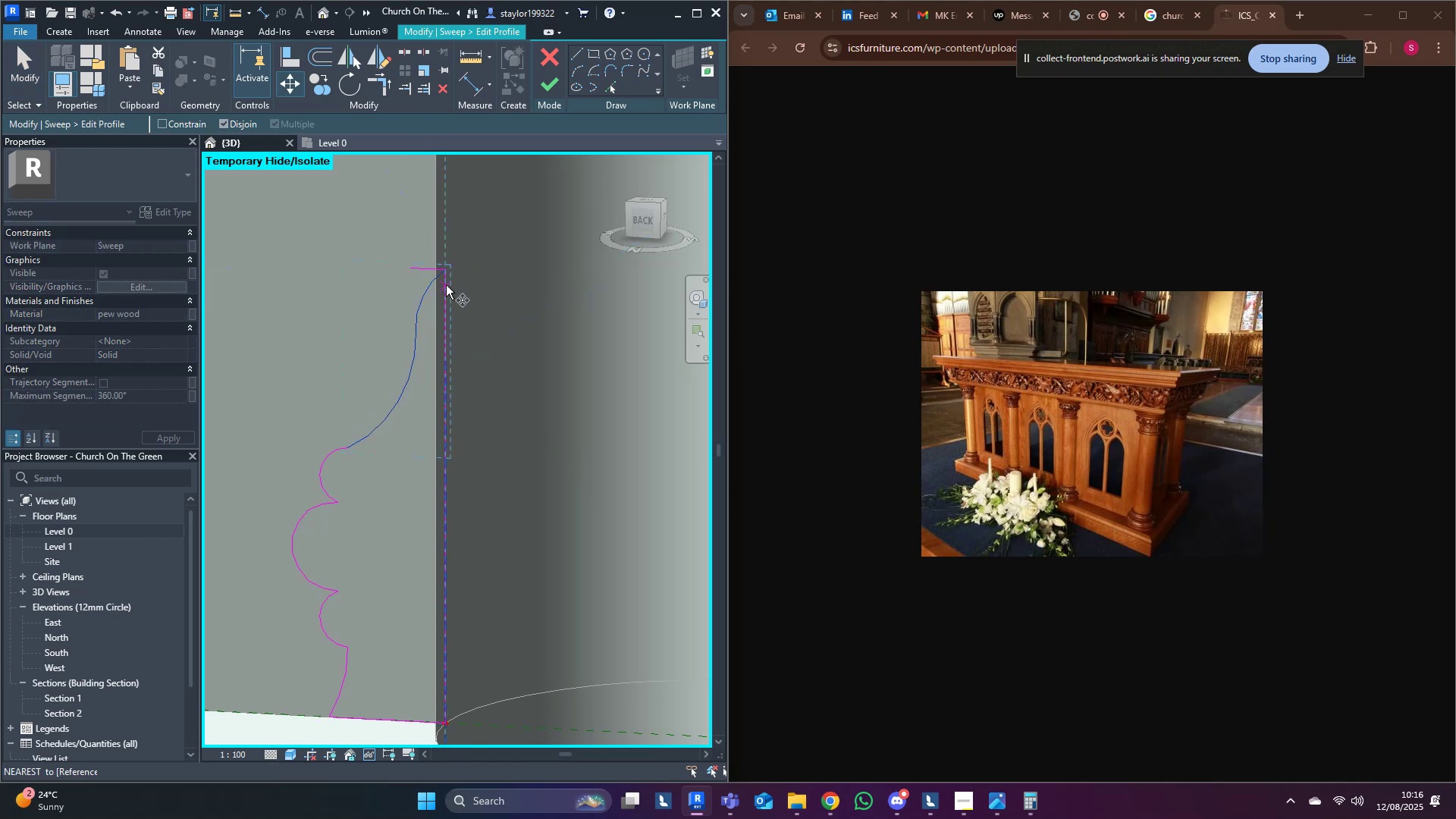 
left_click([447, 268])
 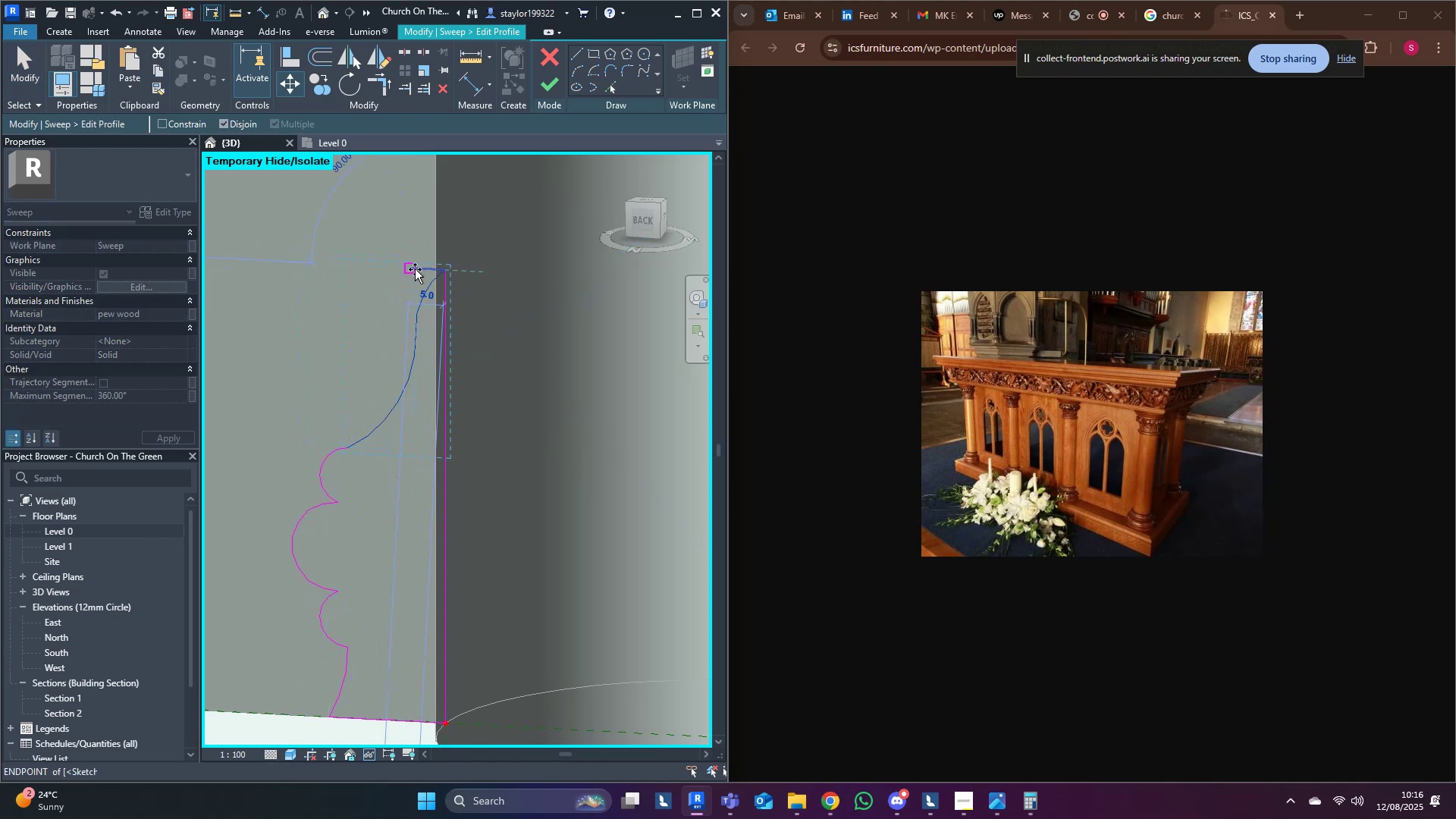 
left_click([415, 269])
 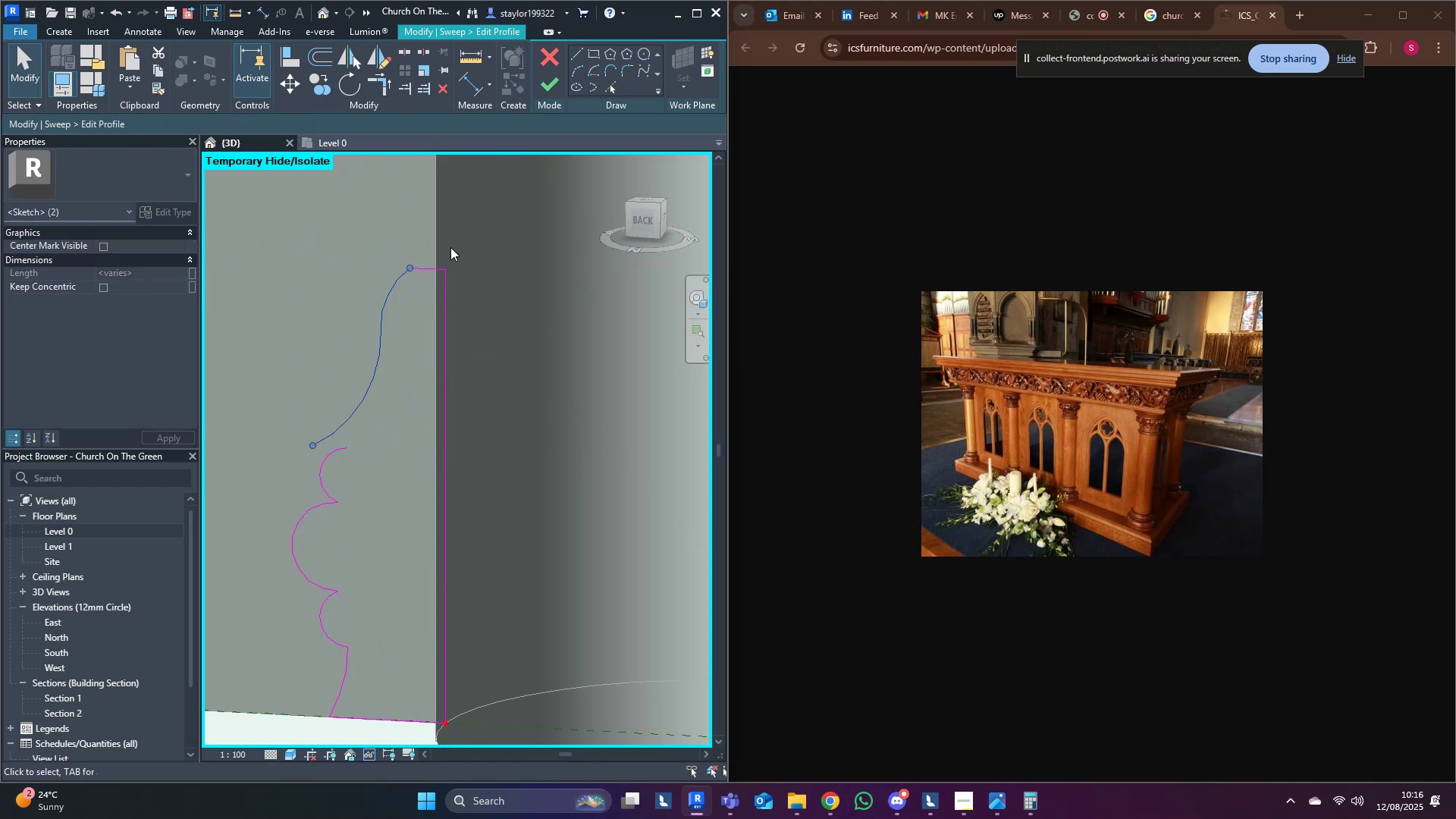 
left_click_drag(start_coordinate=[503, 215], to_coordinate=[459, 165])
 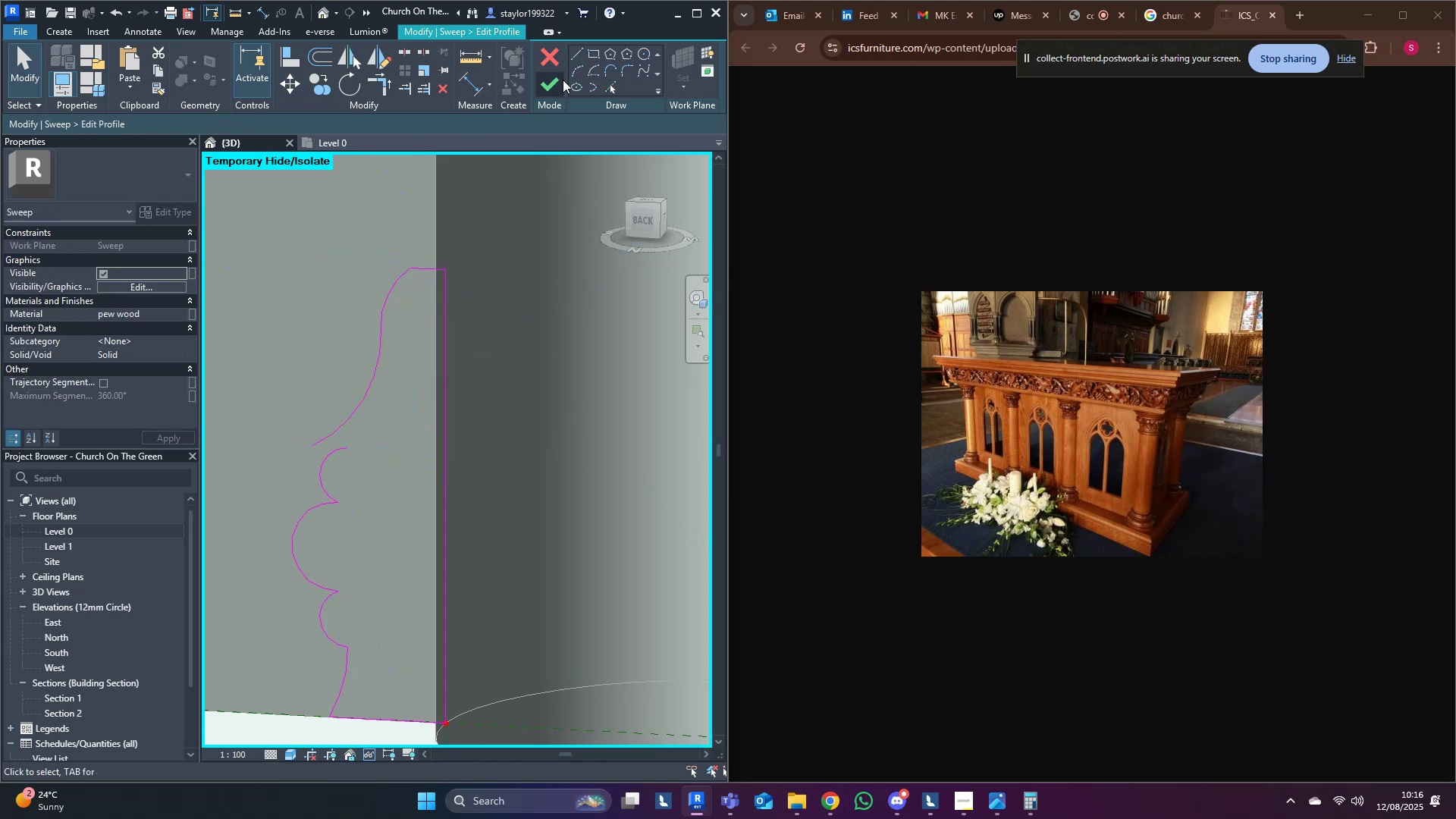 
left_click([571, 71])
 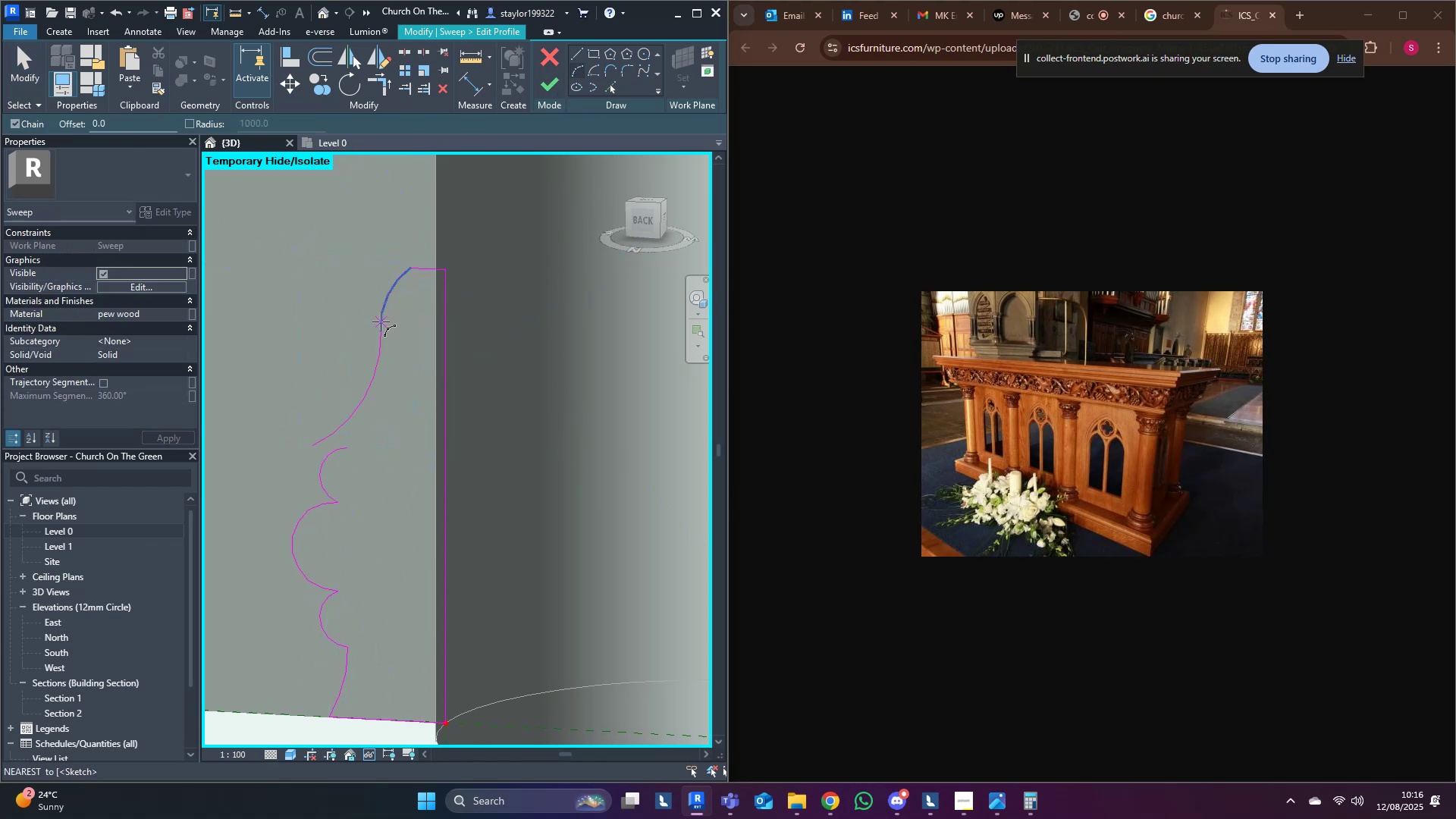 
left_click([380, 334])
 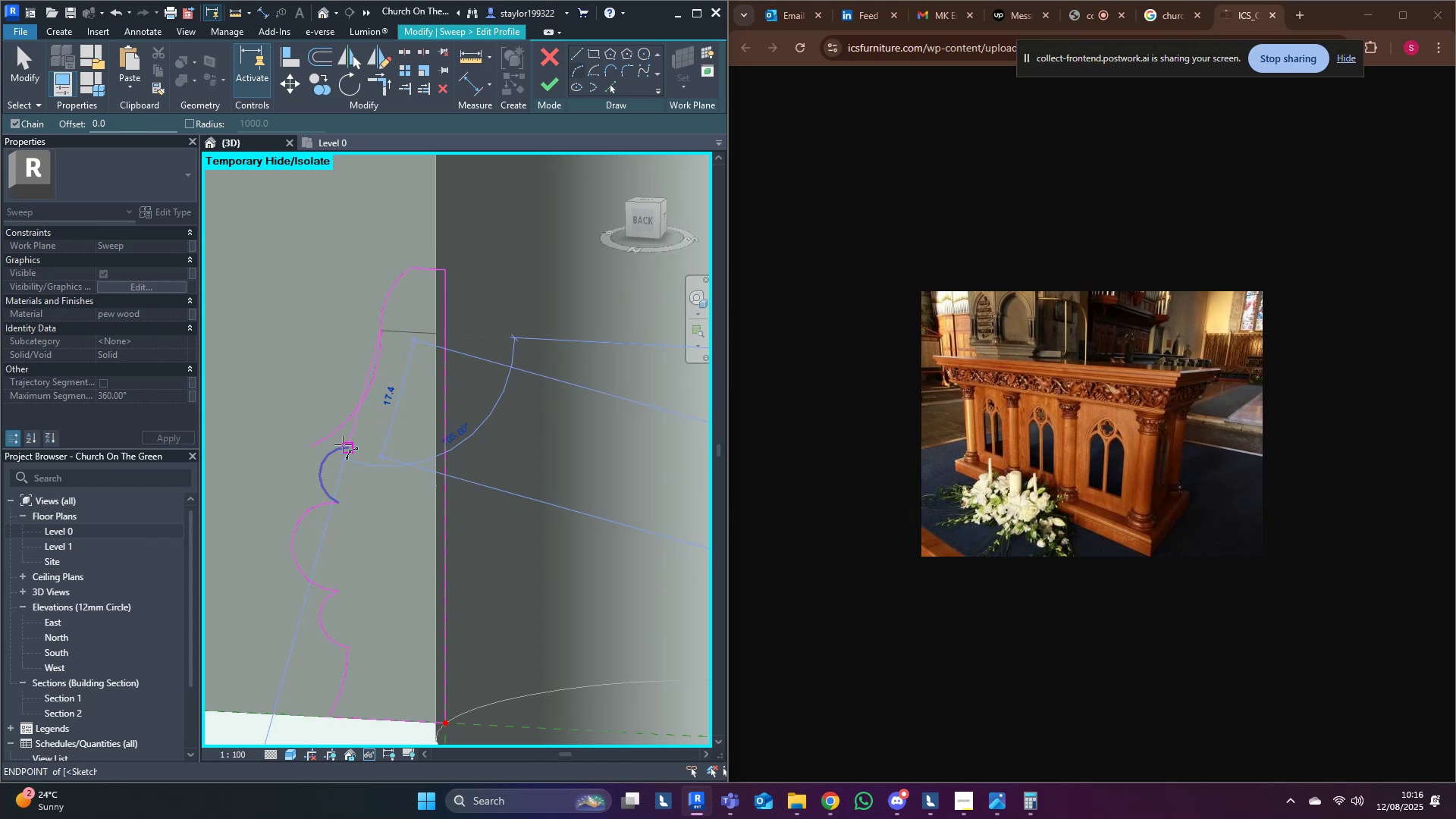 
left_click([343, 444])
 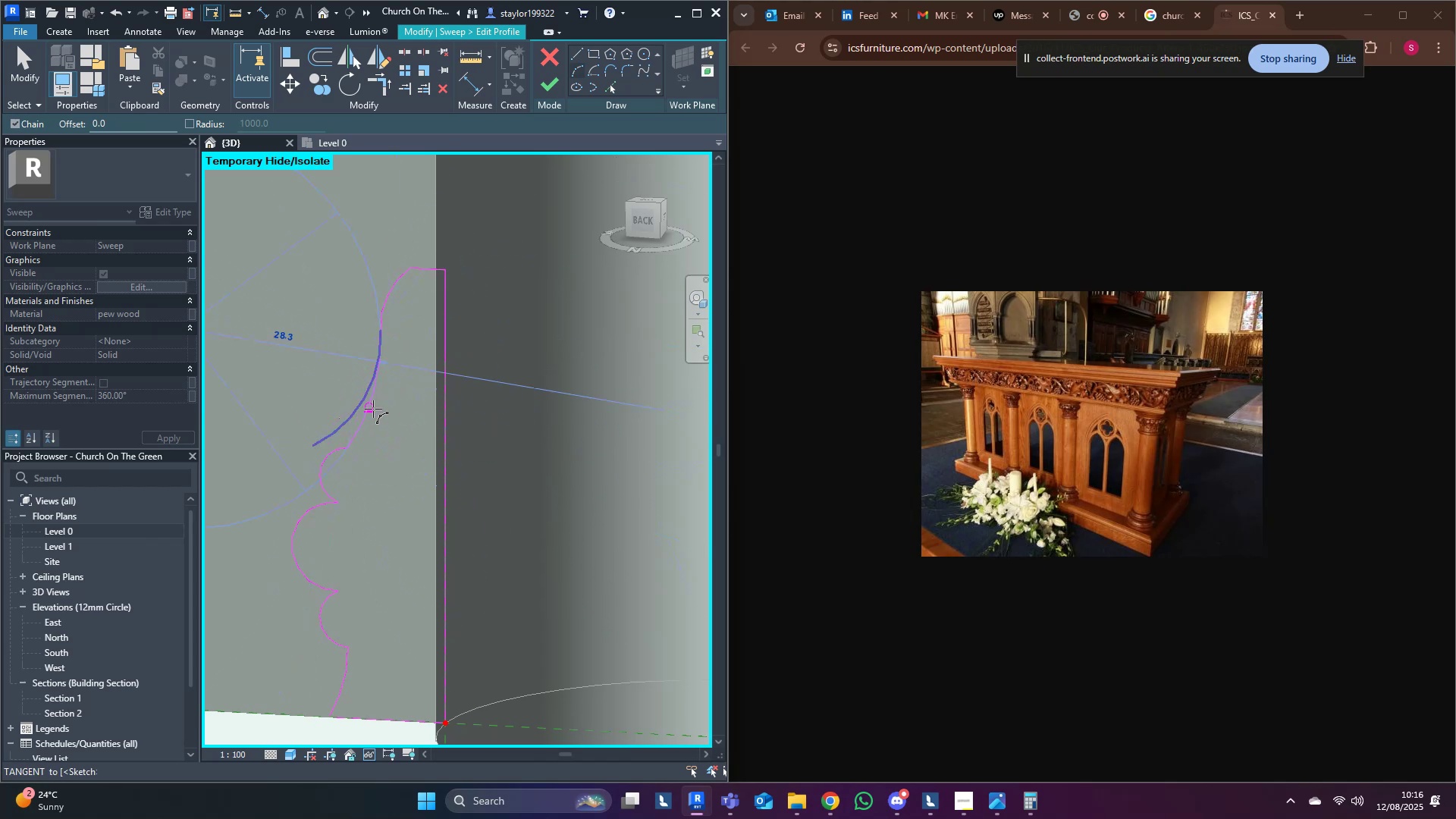 
left_click([373, 409])
 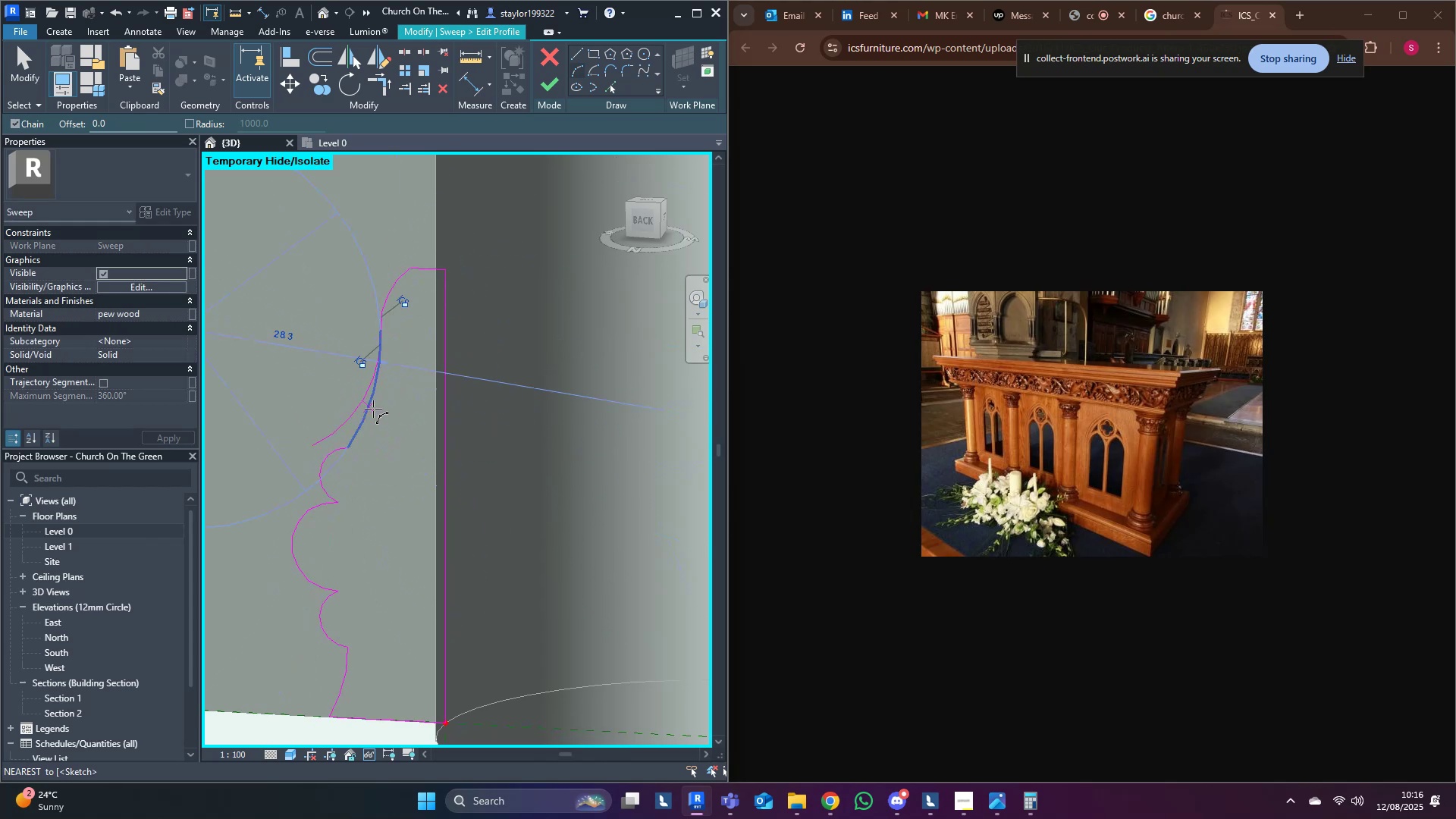 
key(Escape)
 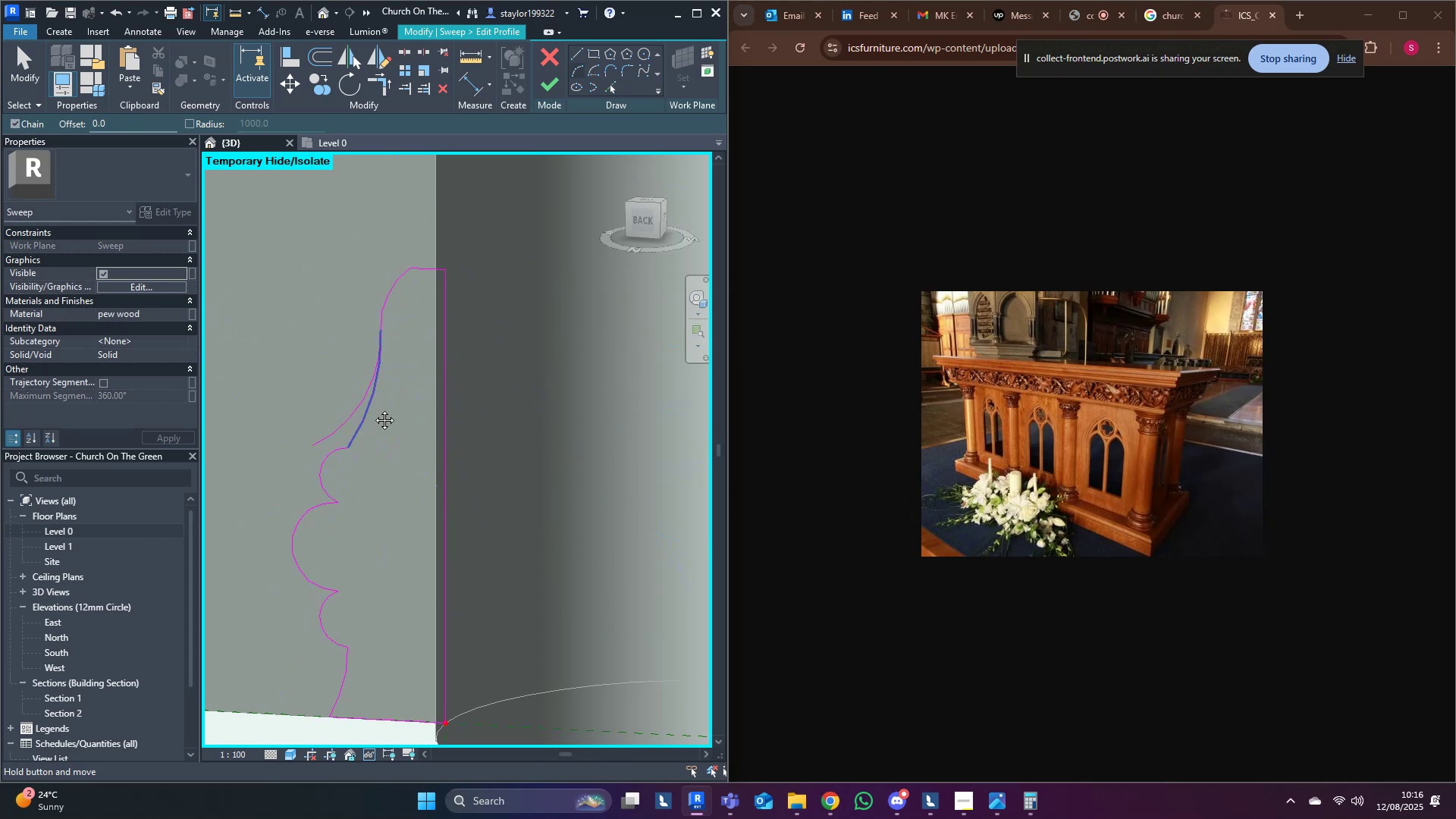 
middle_click([373, 409])
 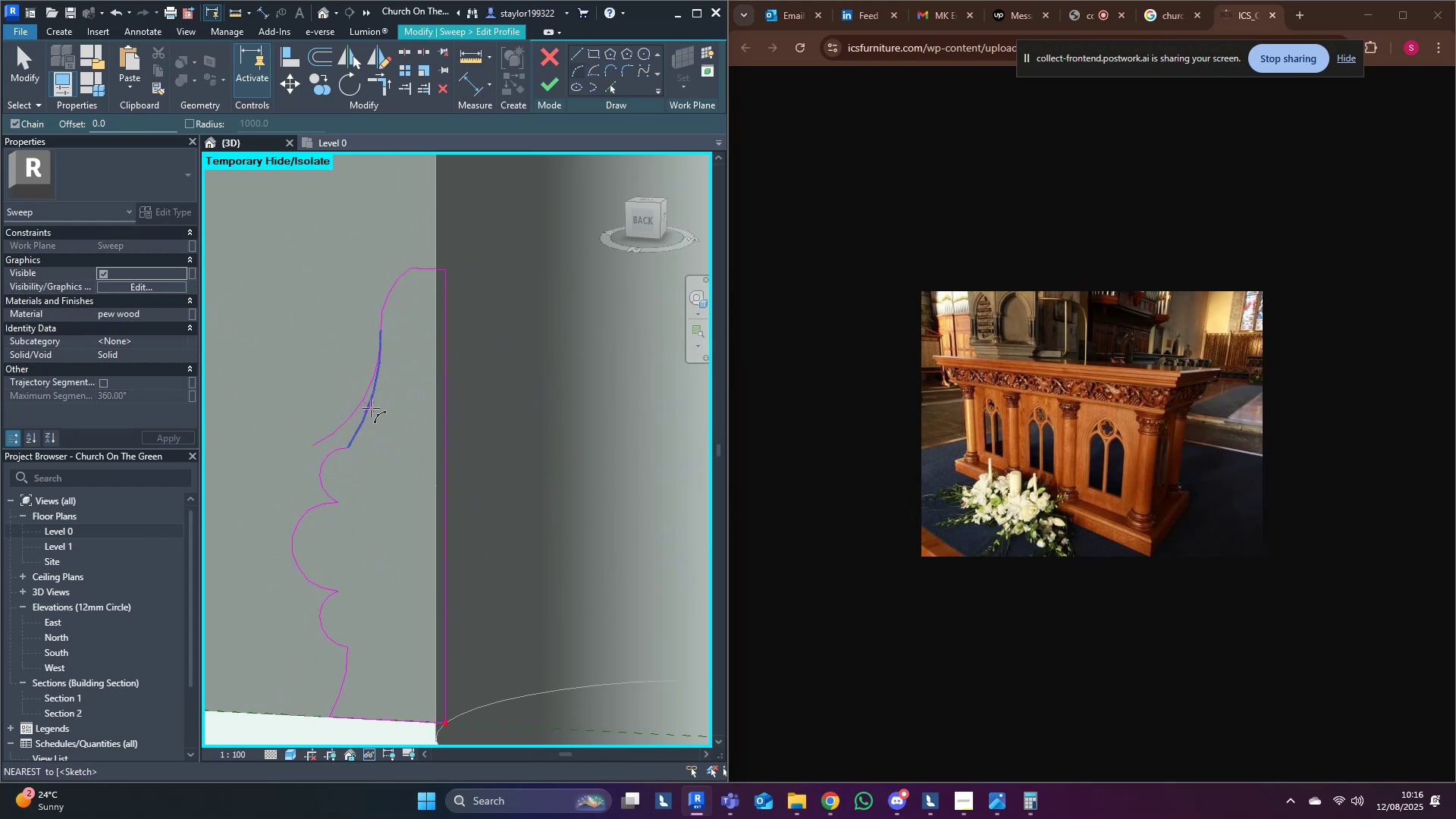 
type(md)
 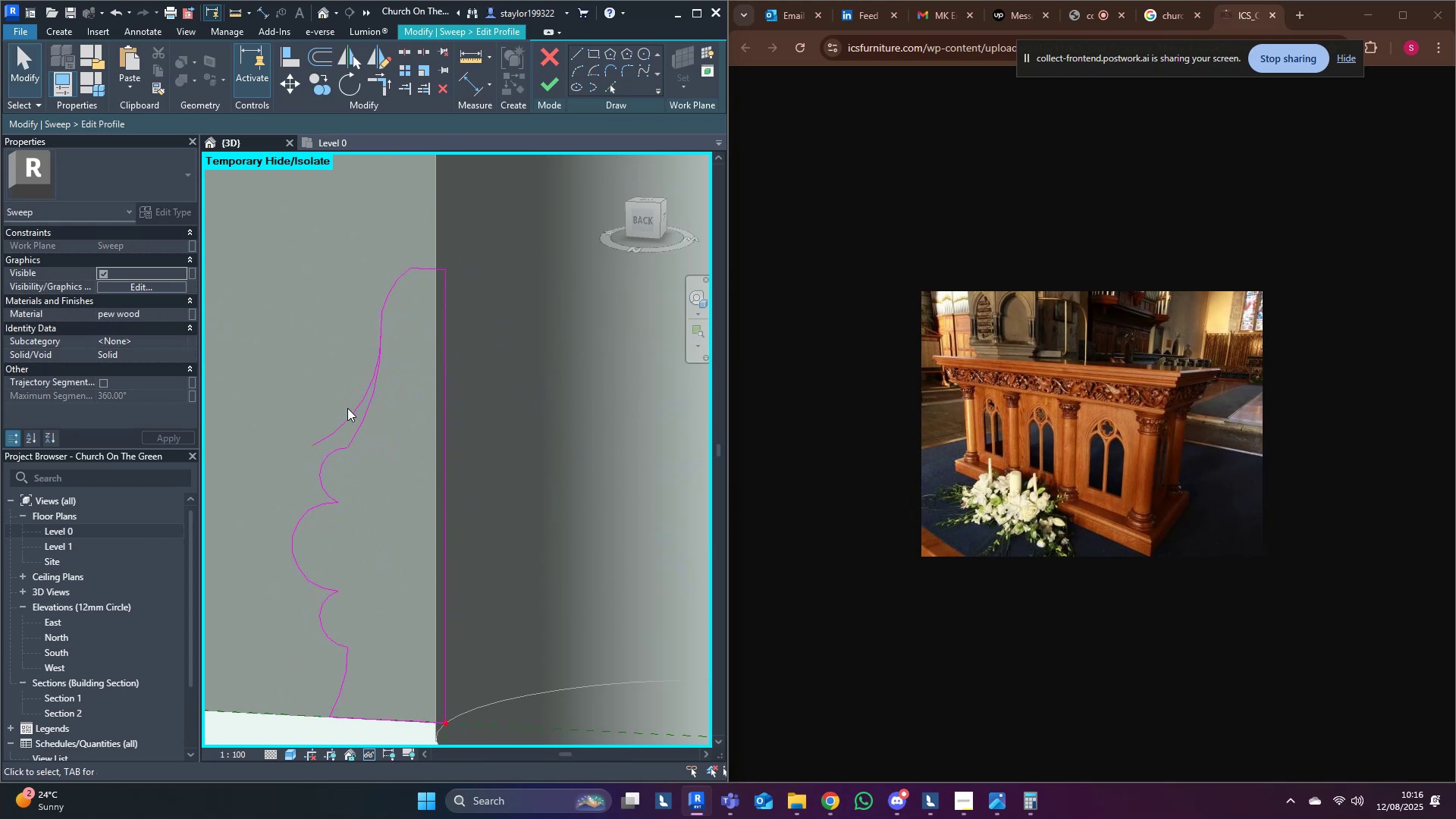 
double_click([348, 417])
 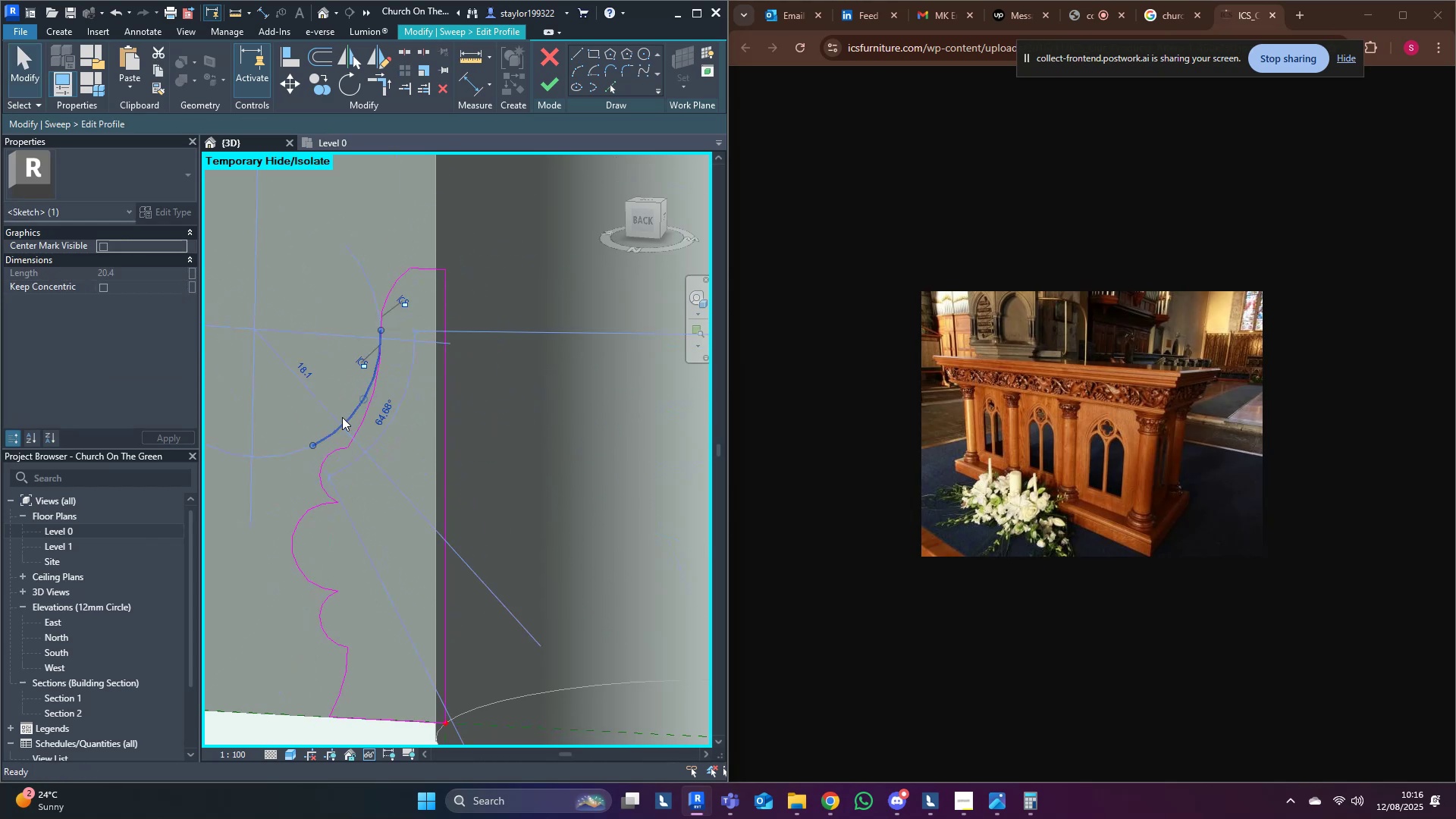 
key(Delete)
 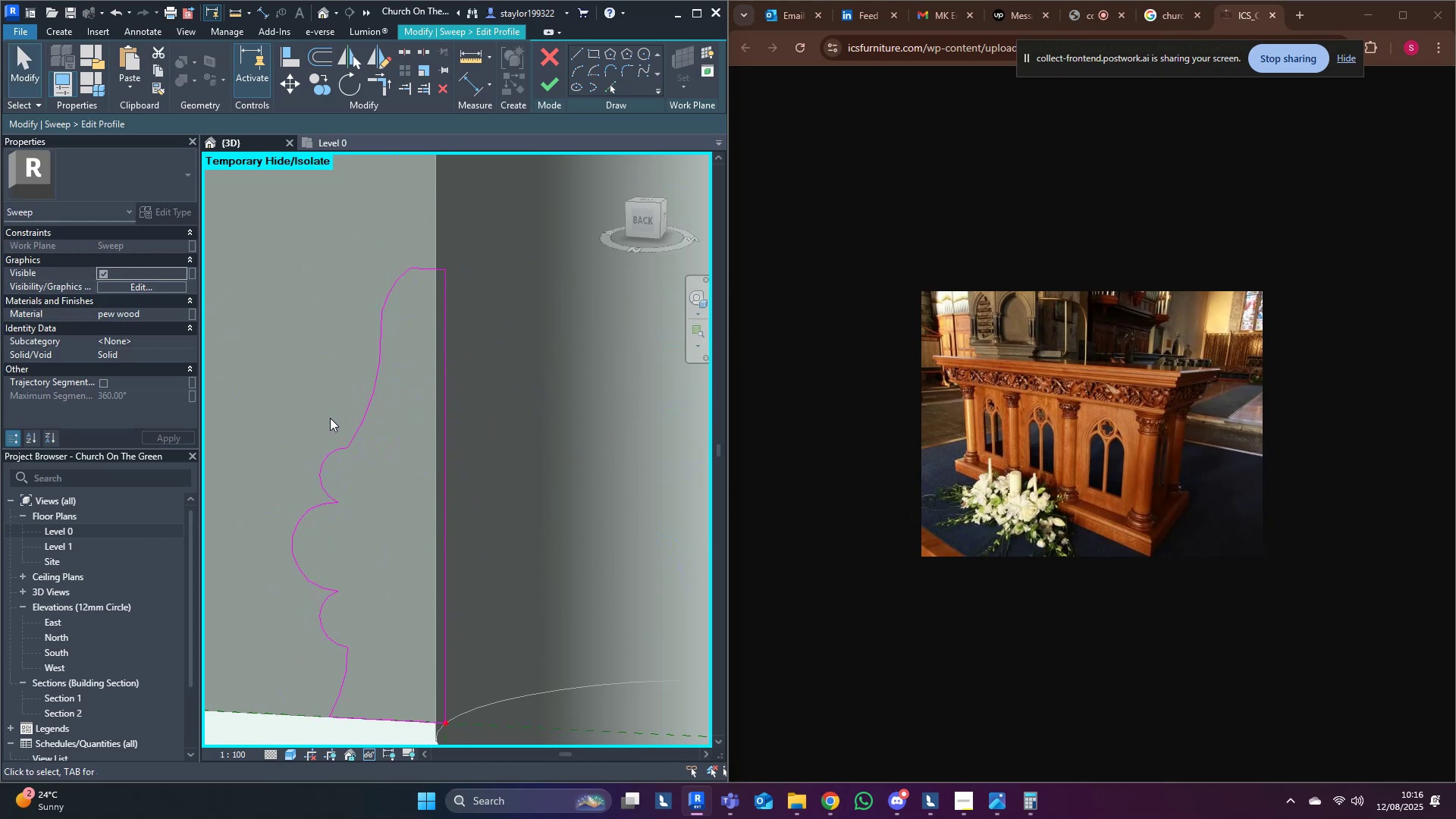 
triple_click([330, 418])
 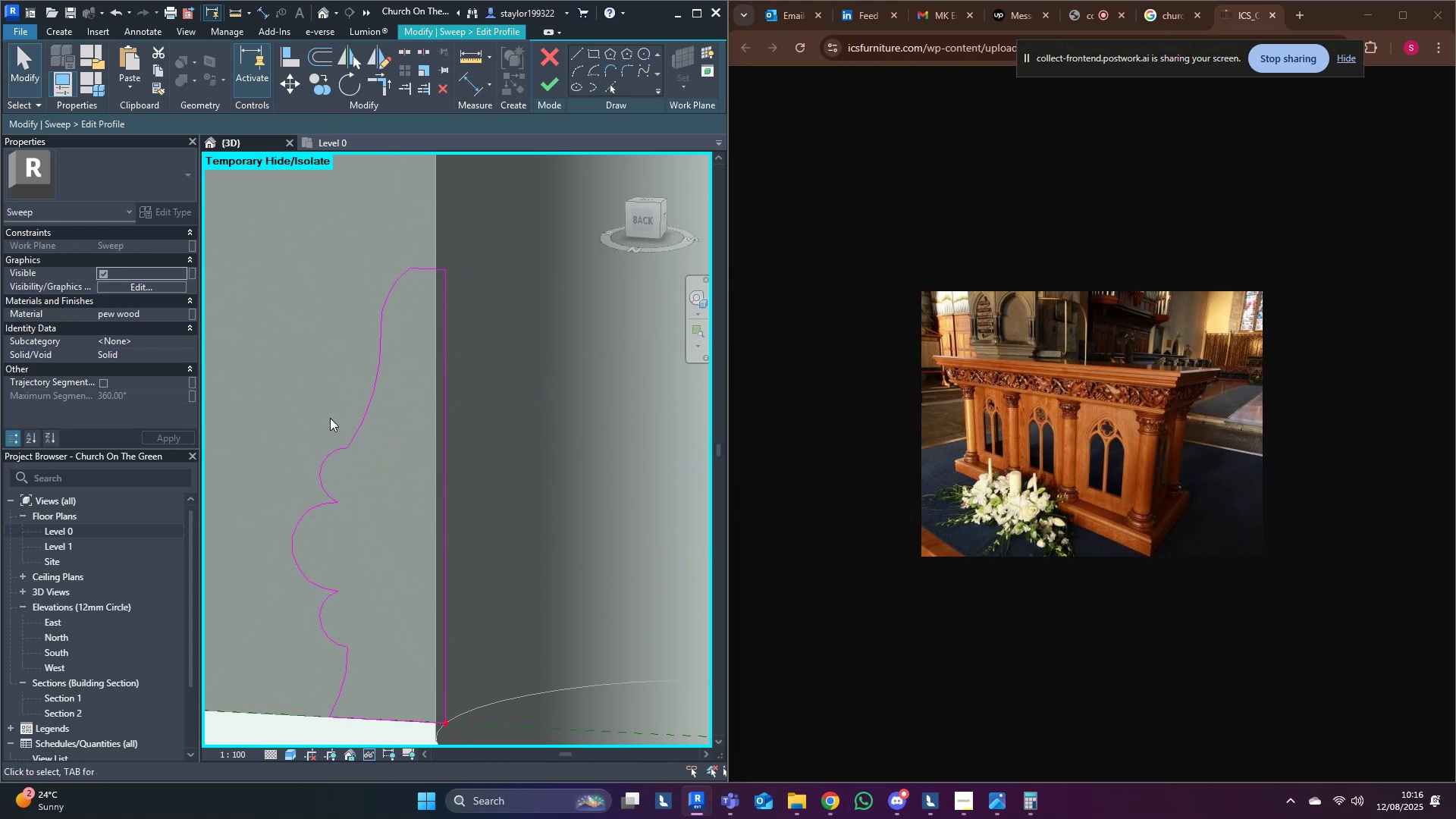 
scroll: coordinate [330, 418], scroll_direction: down, amount: 5.0
 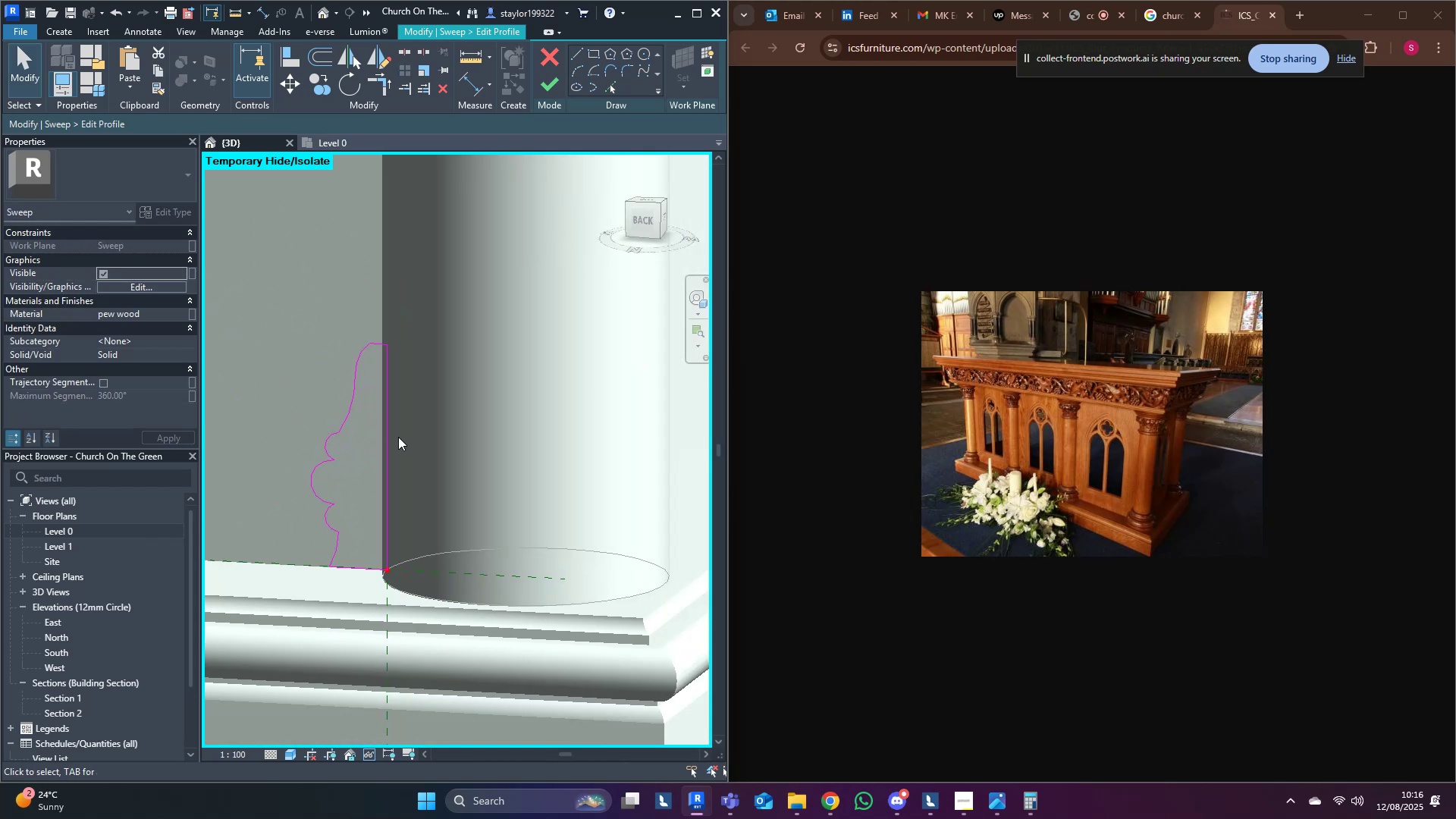 
hold_key(key=ShiftLeft, duration=0.43)
 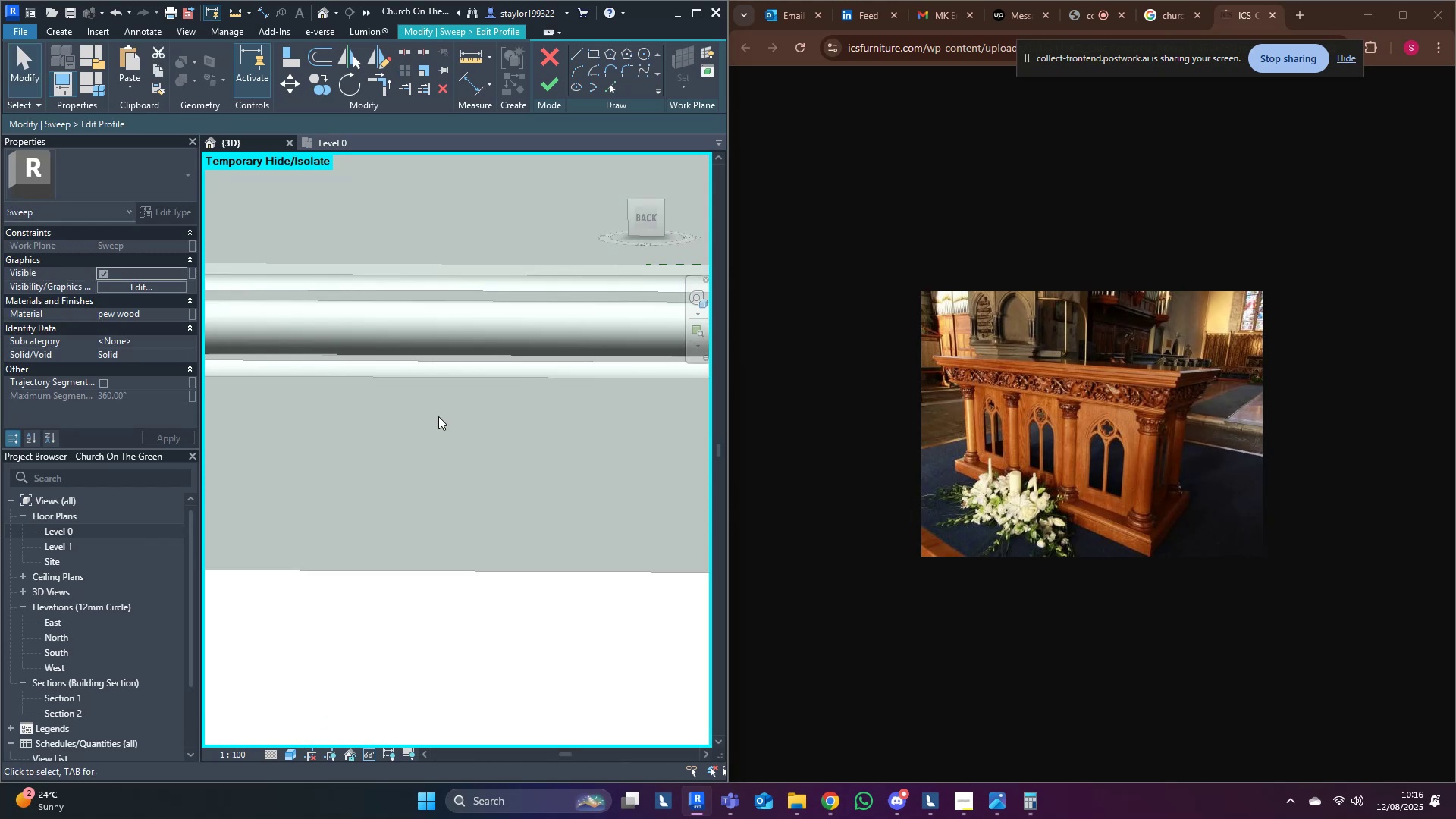 
scroll: coordinate [453, 426], scroll_direction: down, amount: 4.0
 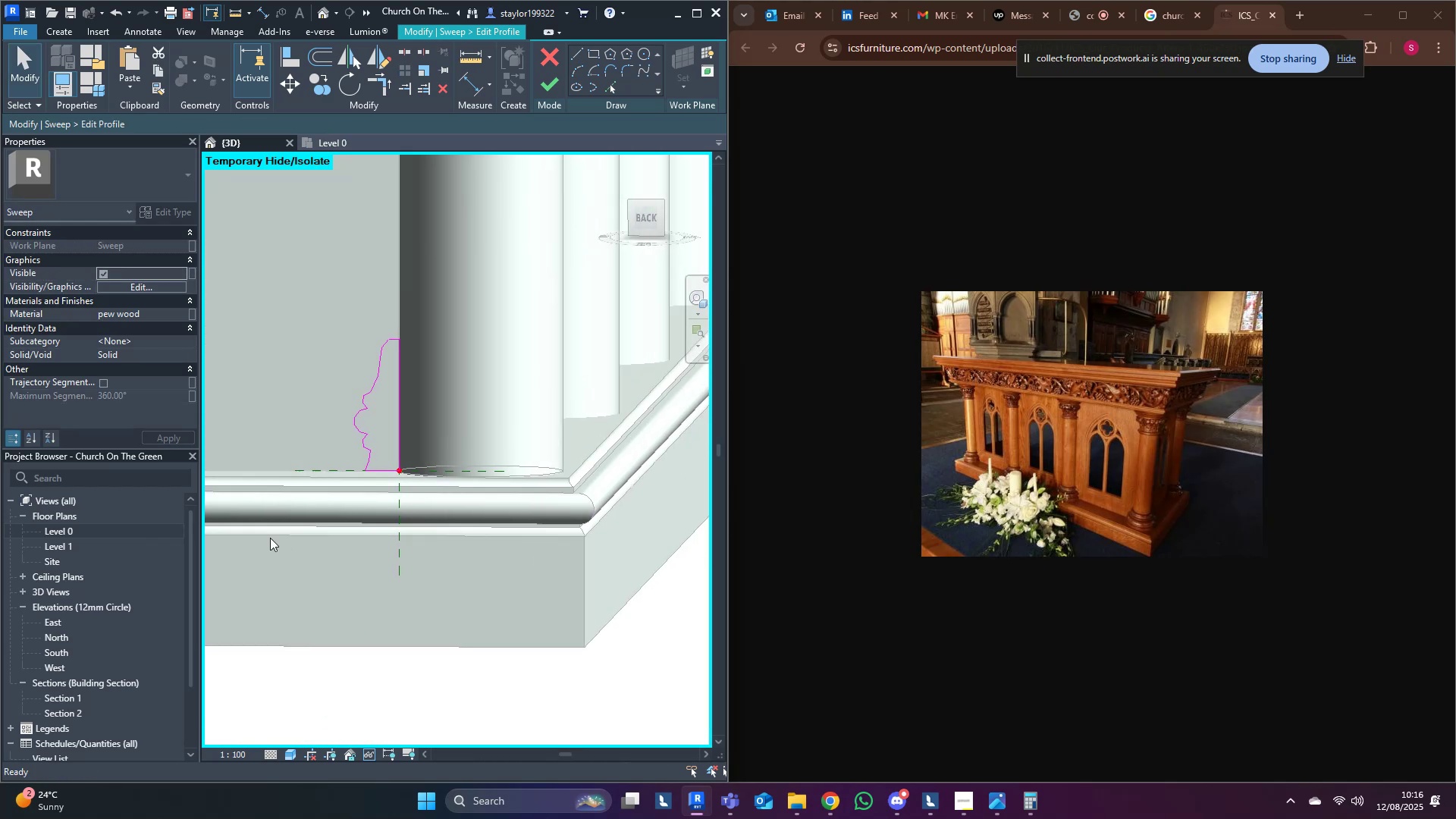 
scroll: coordinate [334, 428], scroll_direction: up, amount: 10.0
 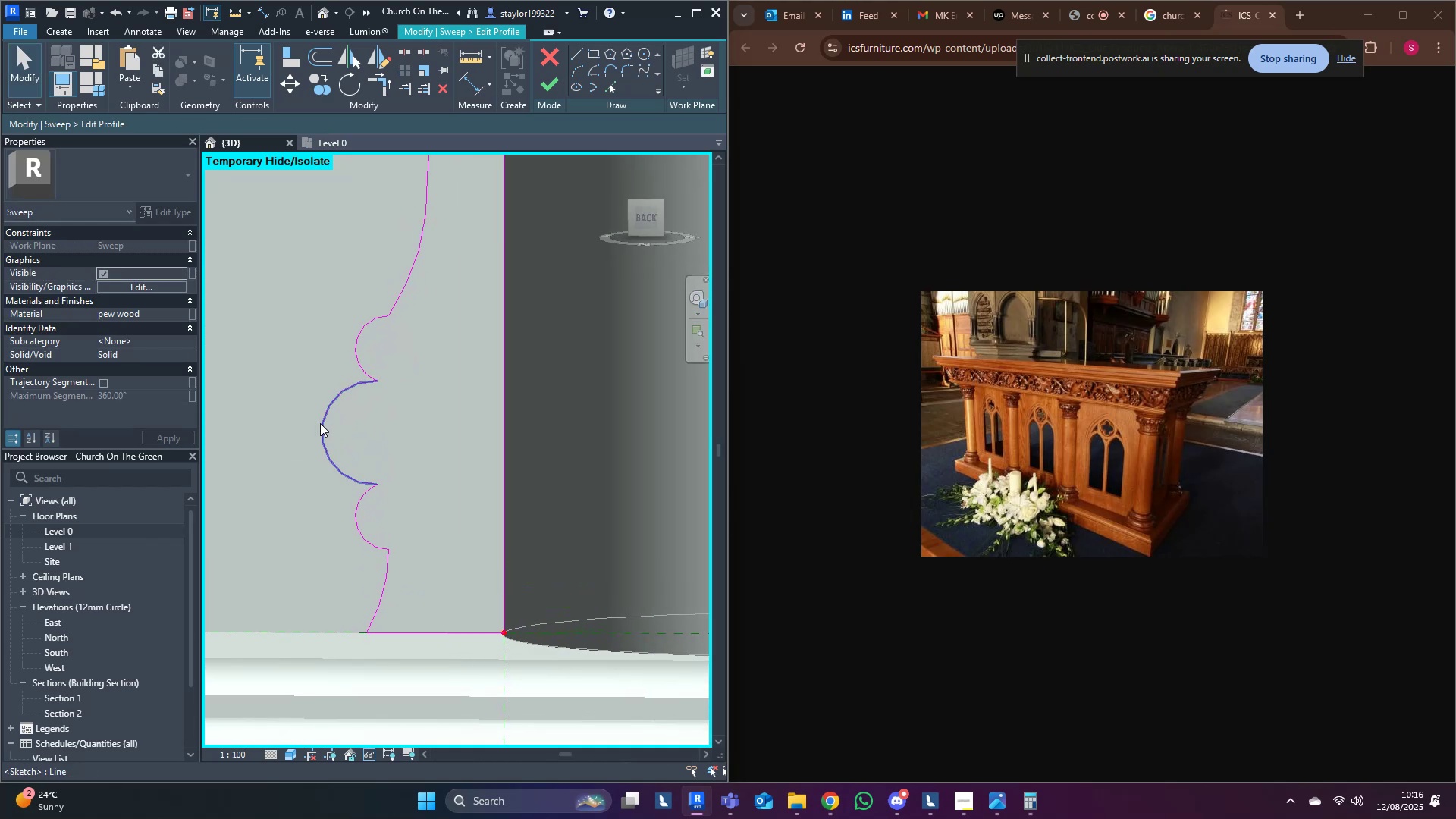 
left_click([319, 423])
 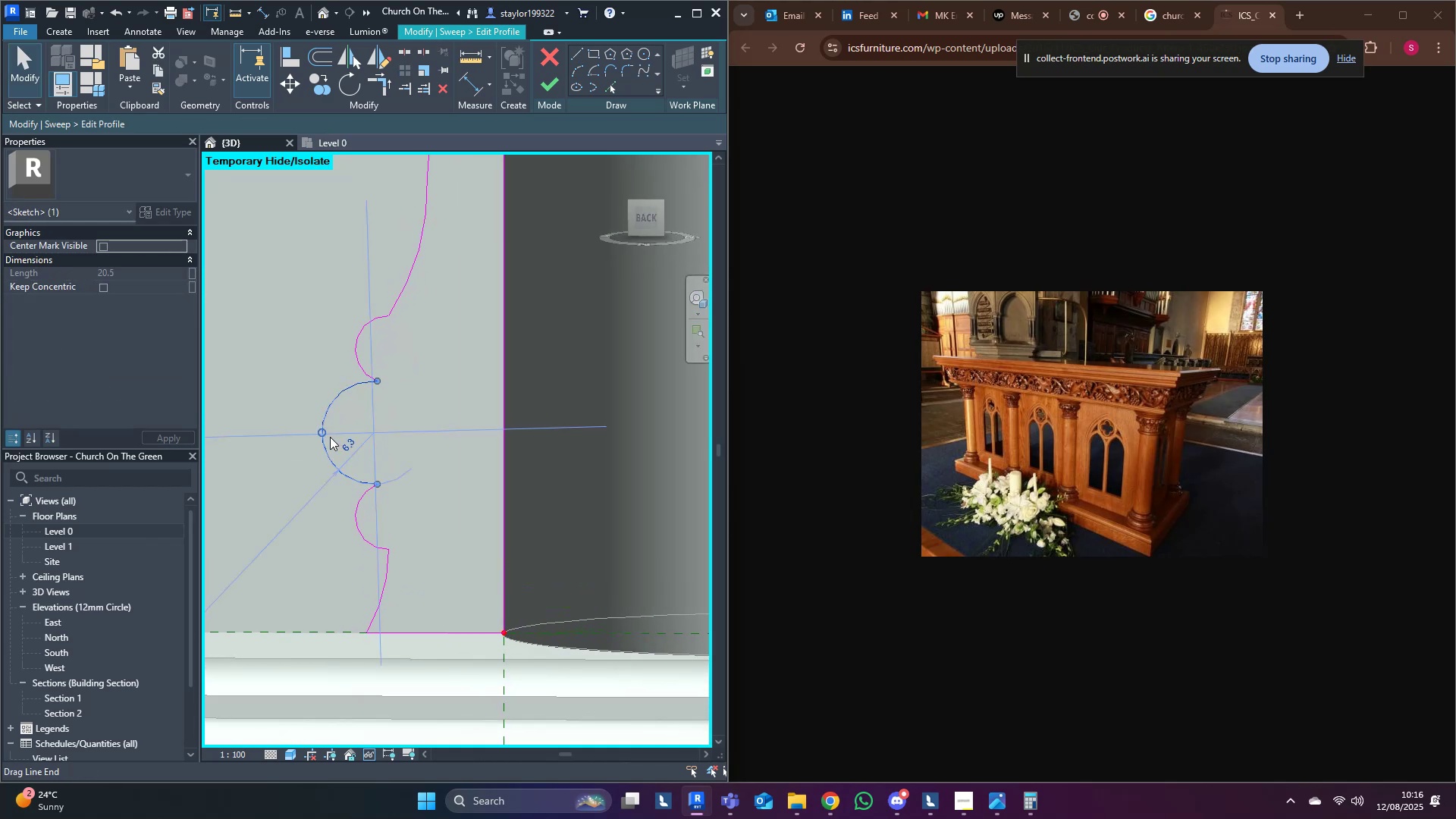 
left_click_drag(start_coordinate=[324, 435], to_coordinate=[356, 441])
 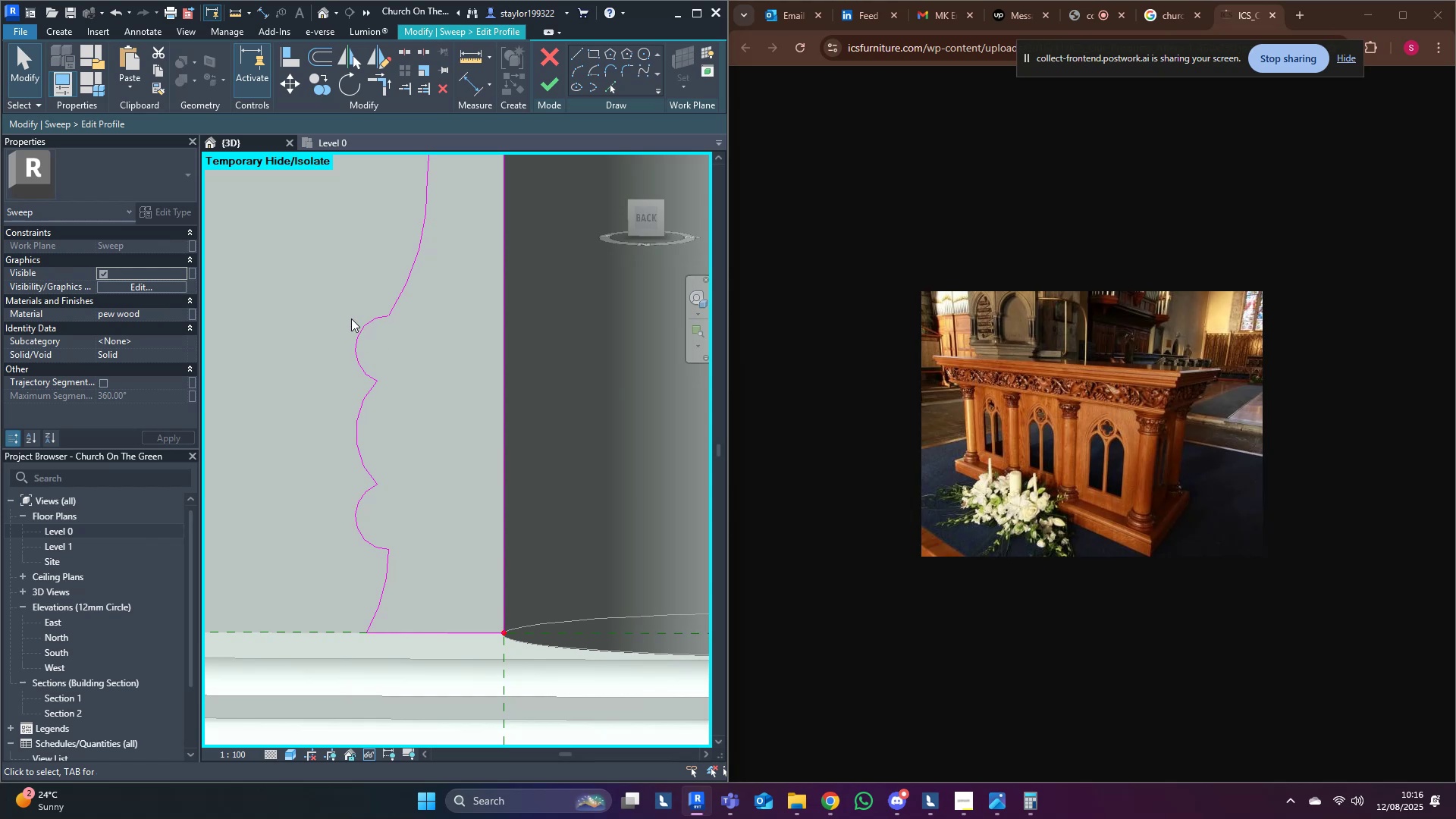 
double_click([365, 328])
 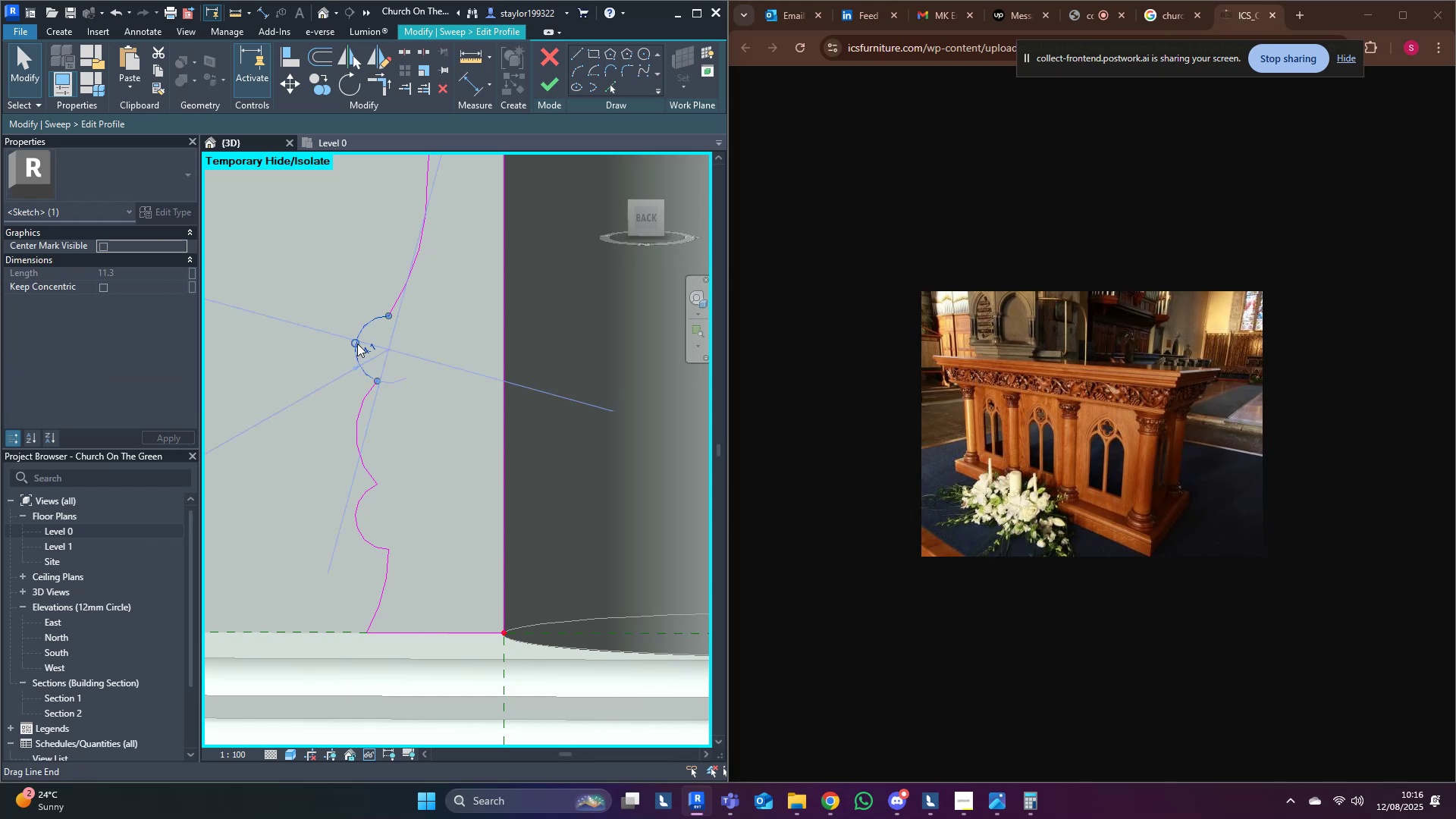 
left_click_drag(start_coordinate=[356, 343], to_coordinate=[366, 346])
 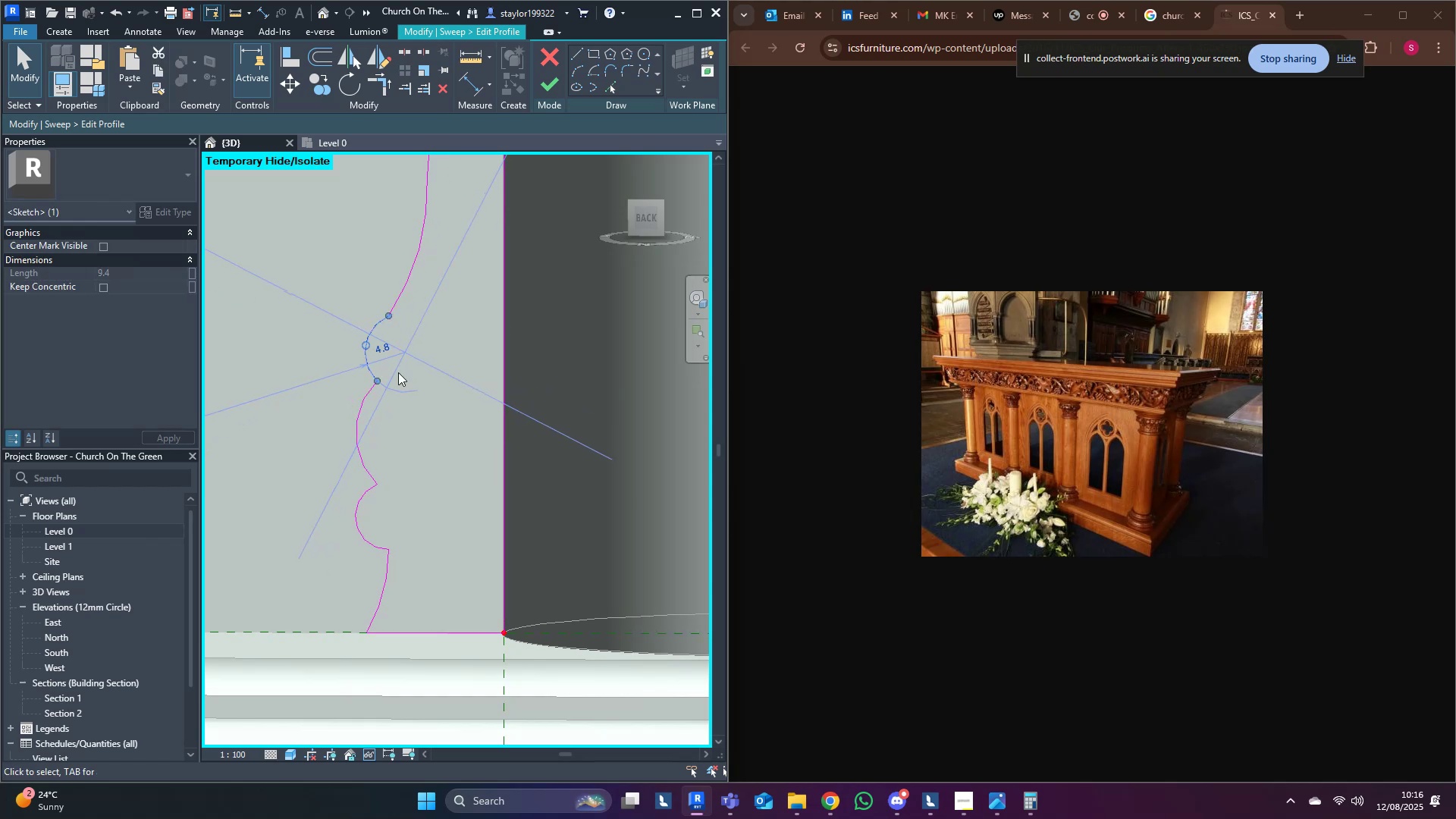 
left_click([400, 373])
 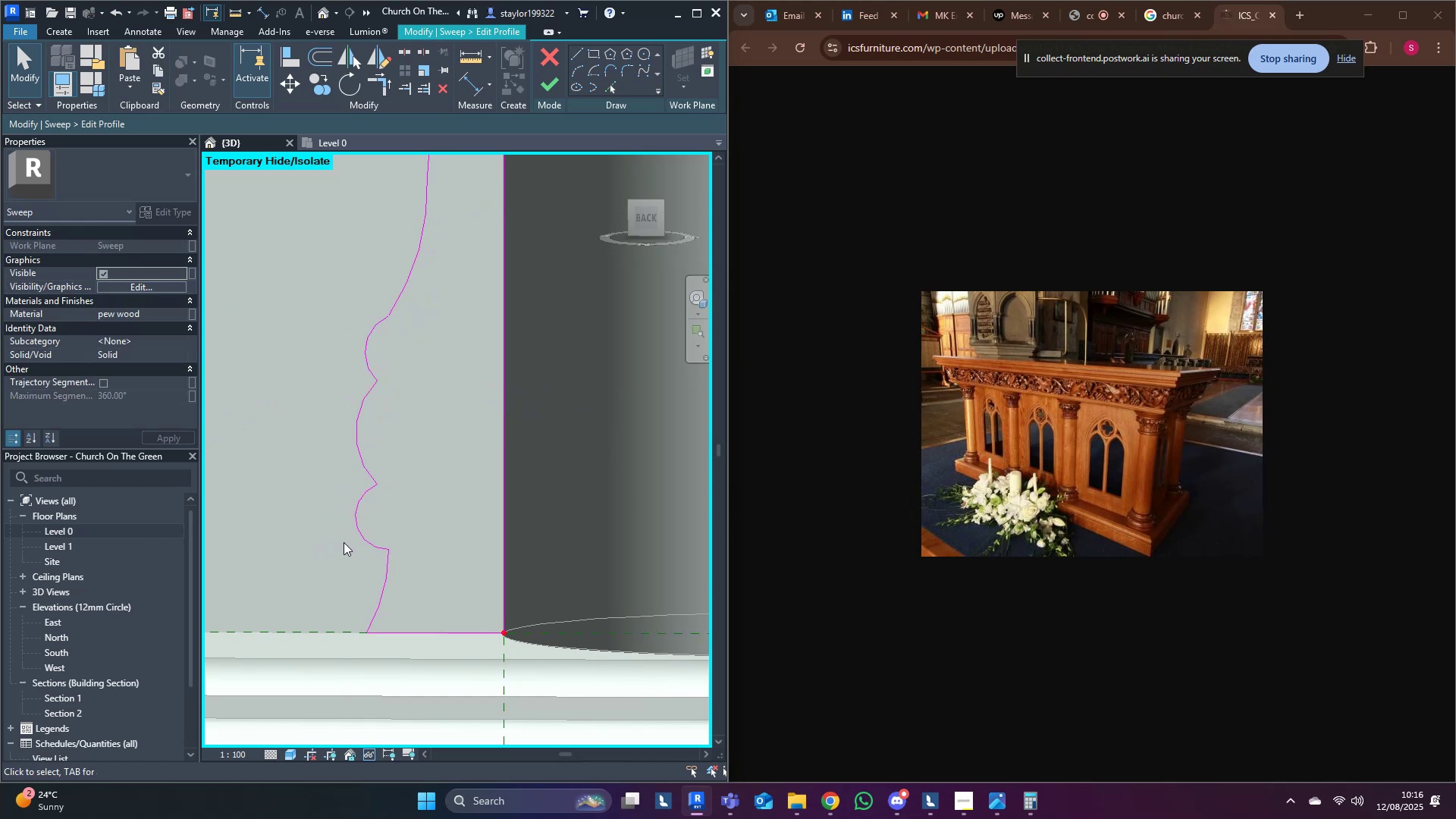 
triple_click([359, 537])
 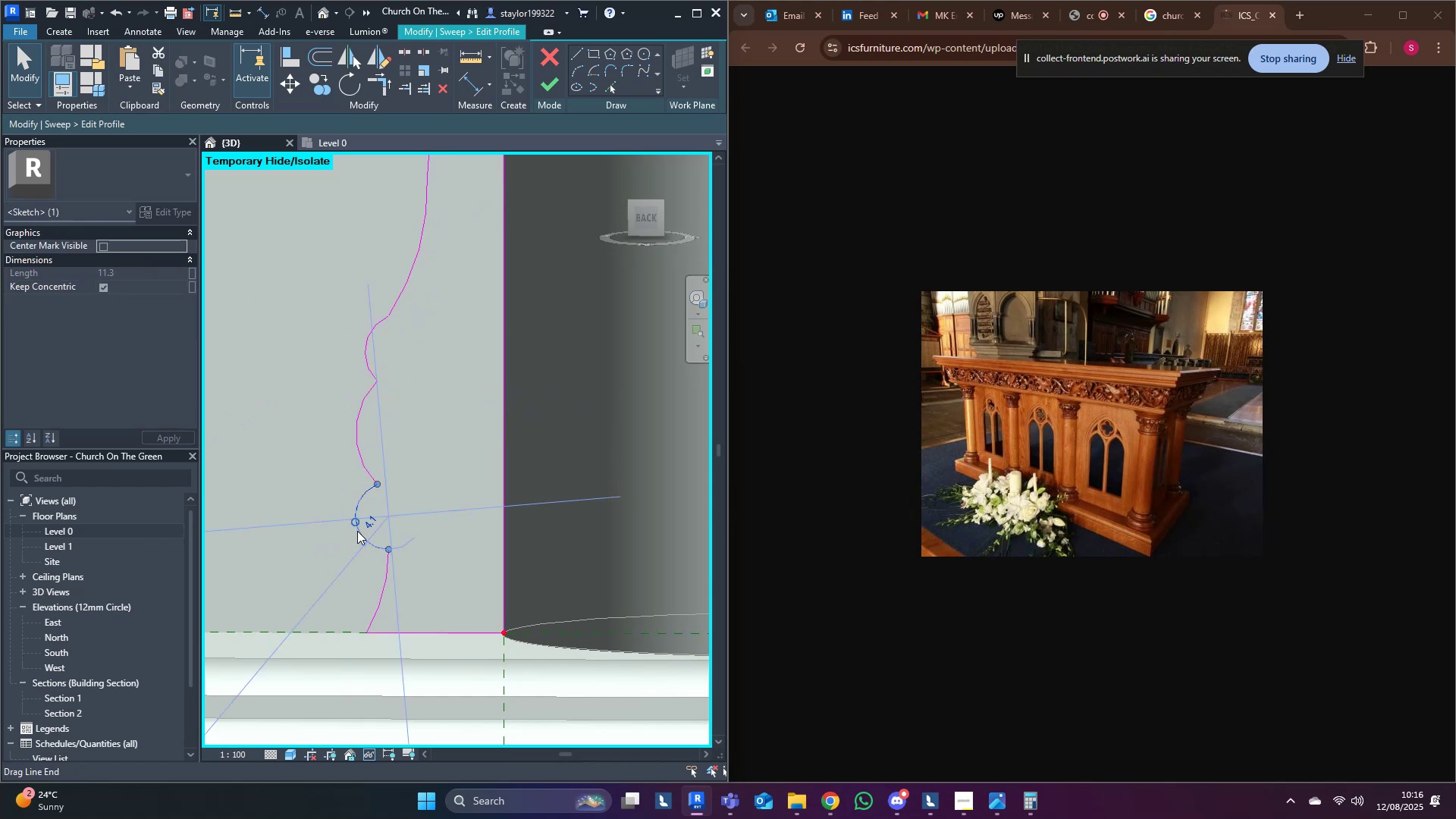 
left_click_drag(start_coordinate=[356, 524], to_coordinate=[373, 520])
 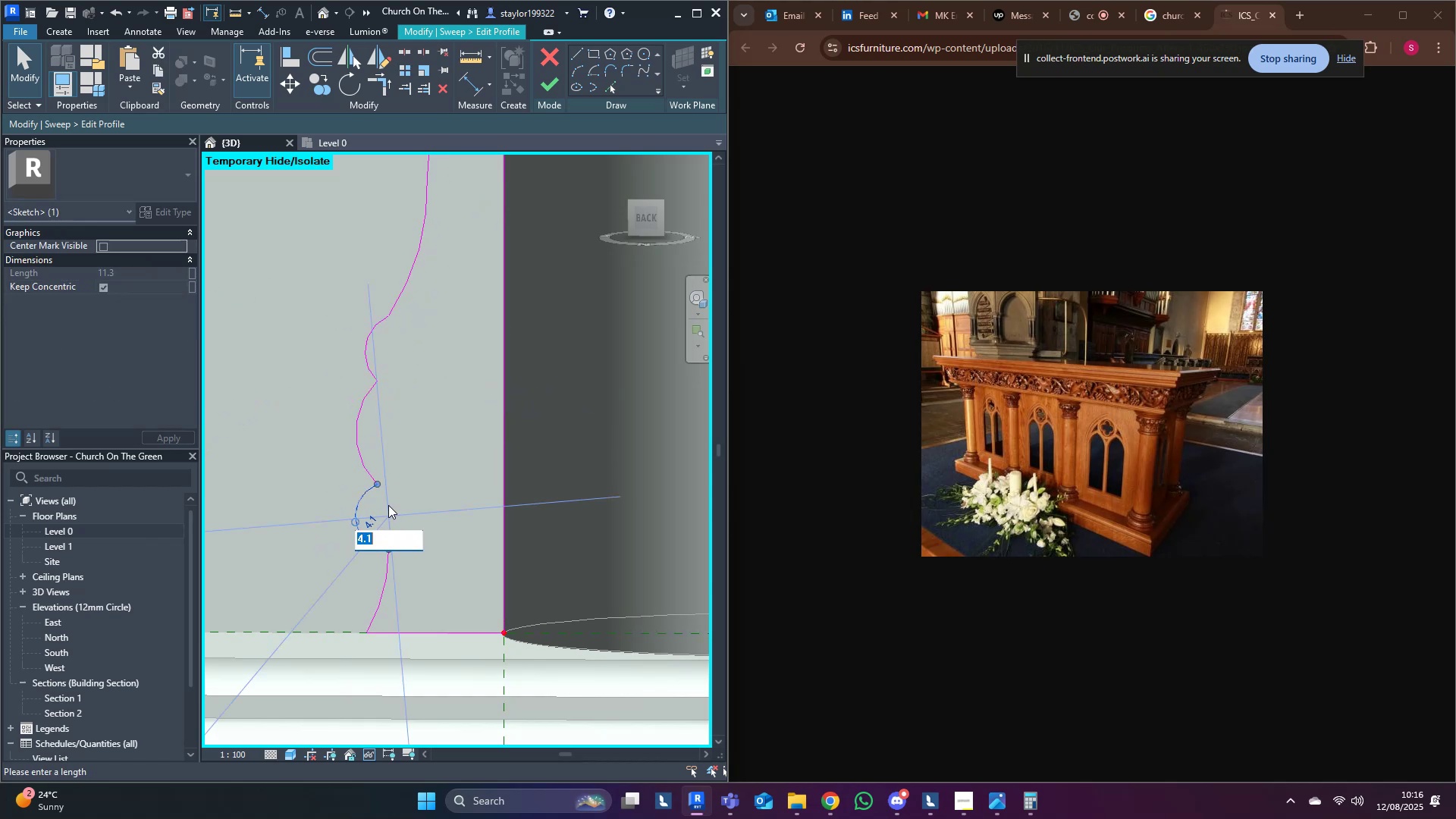 
left_click([388, 505])
 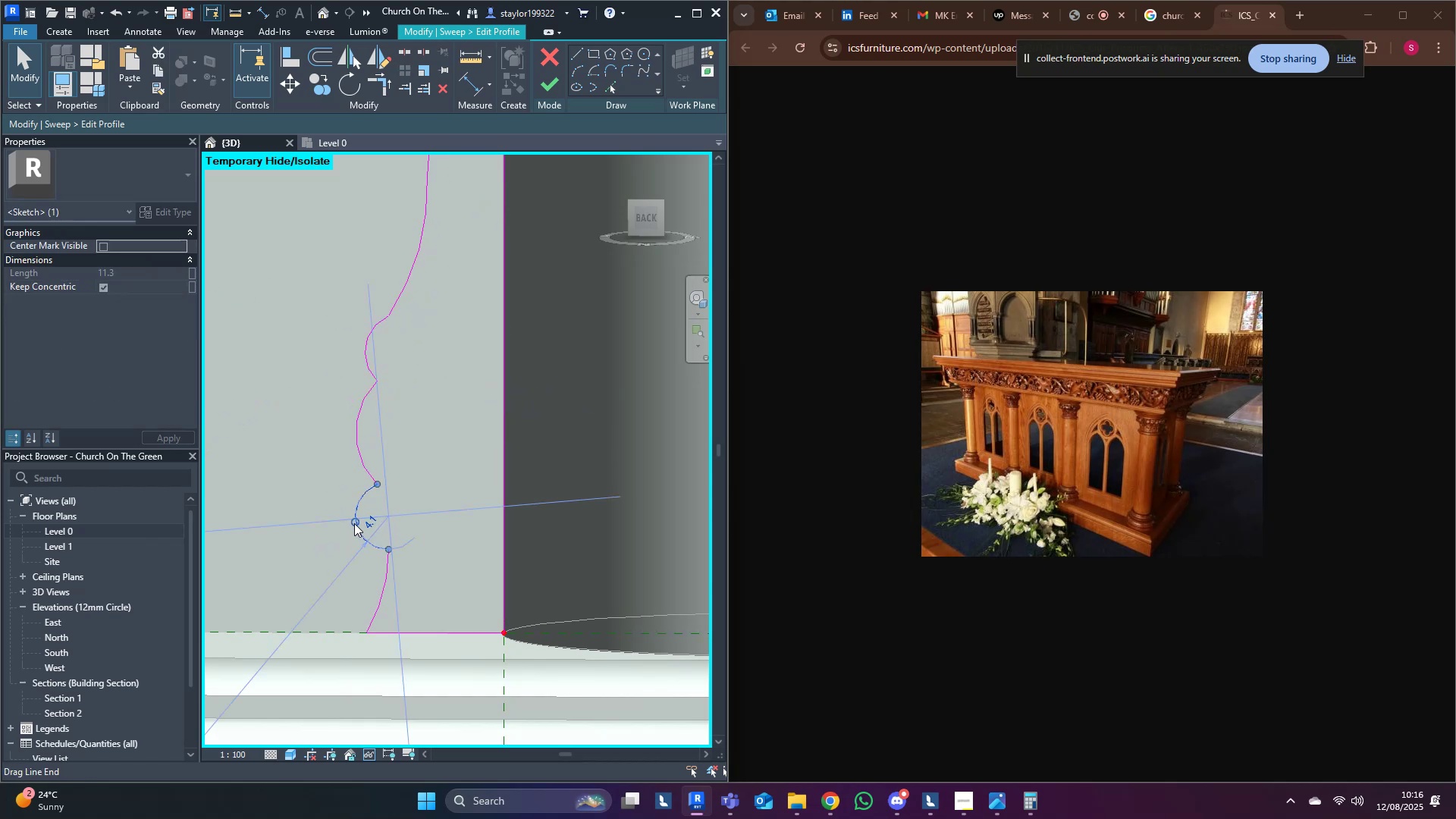 
left_click_drag(start_coordinate=[353, 522], to_coordinate=[369, 520])
 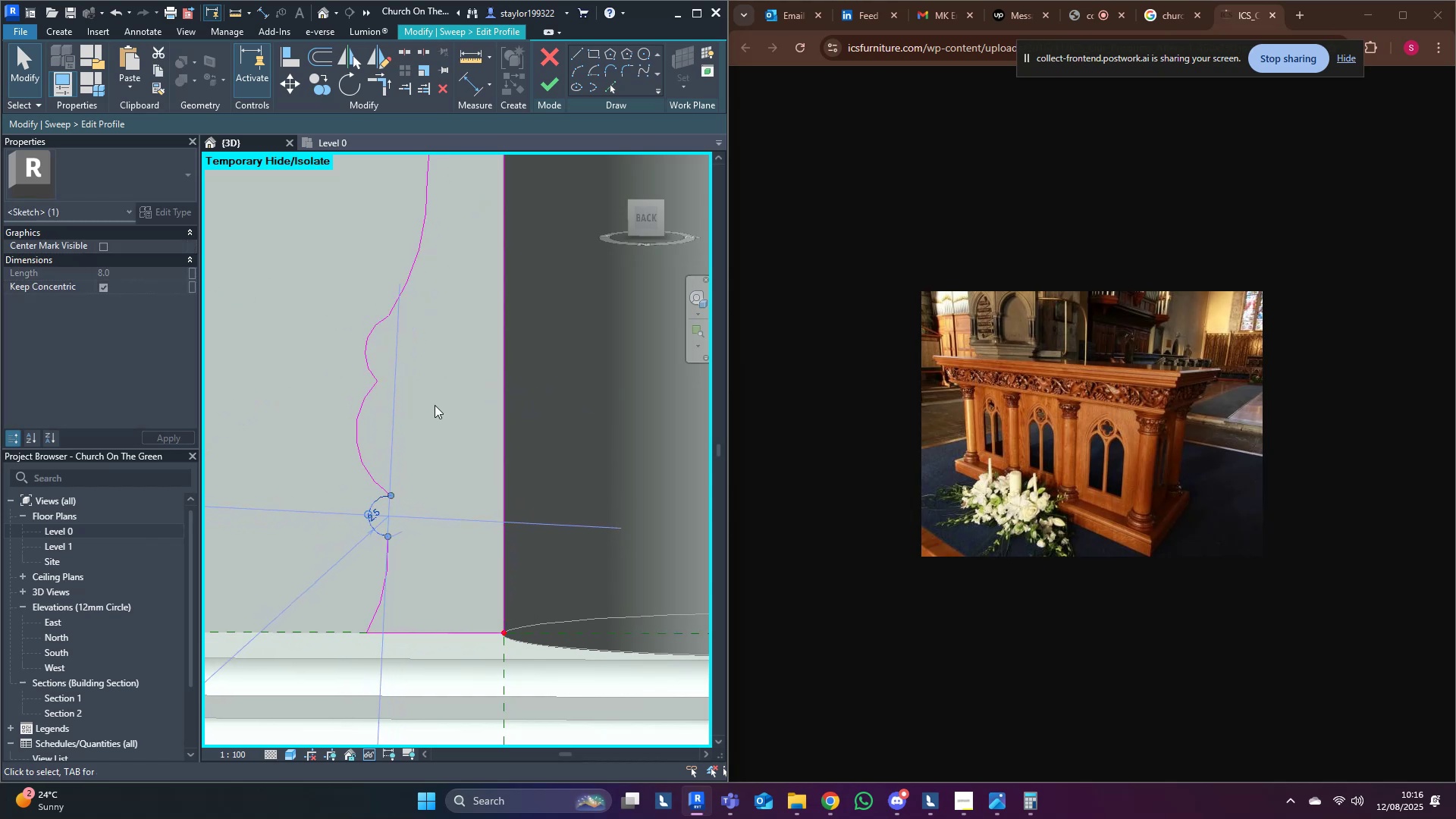 
left_click([444, 387])
 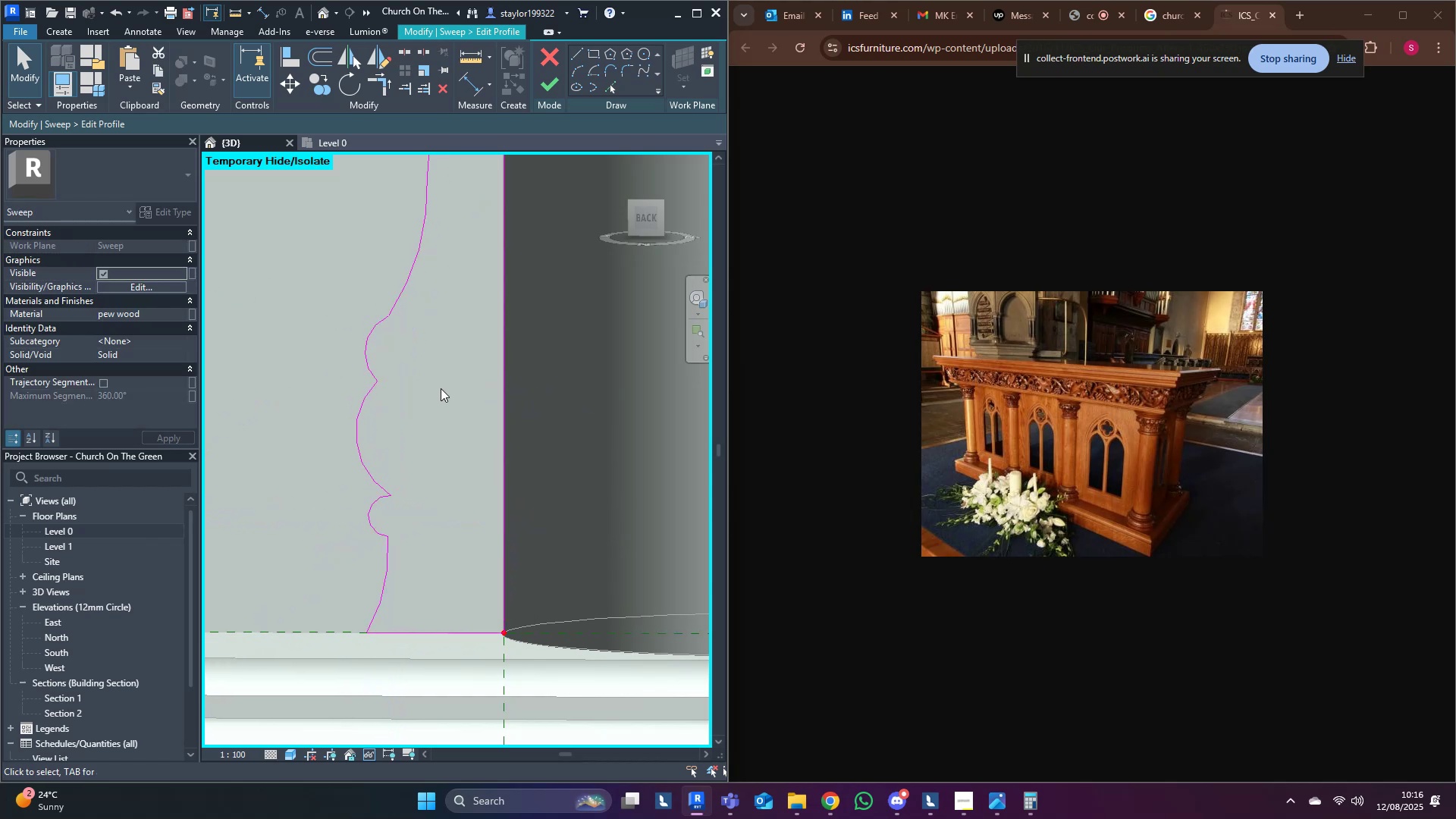 
scroll: coordinate [428, 399], scroll_direction: down, amount: 10.0
 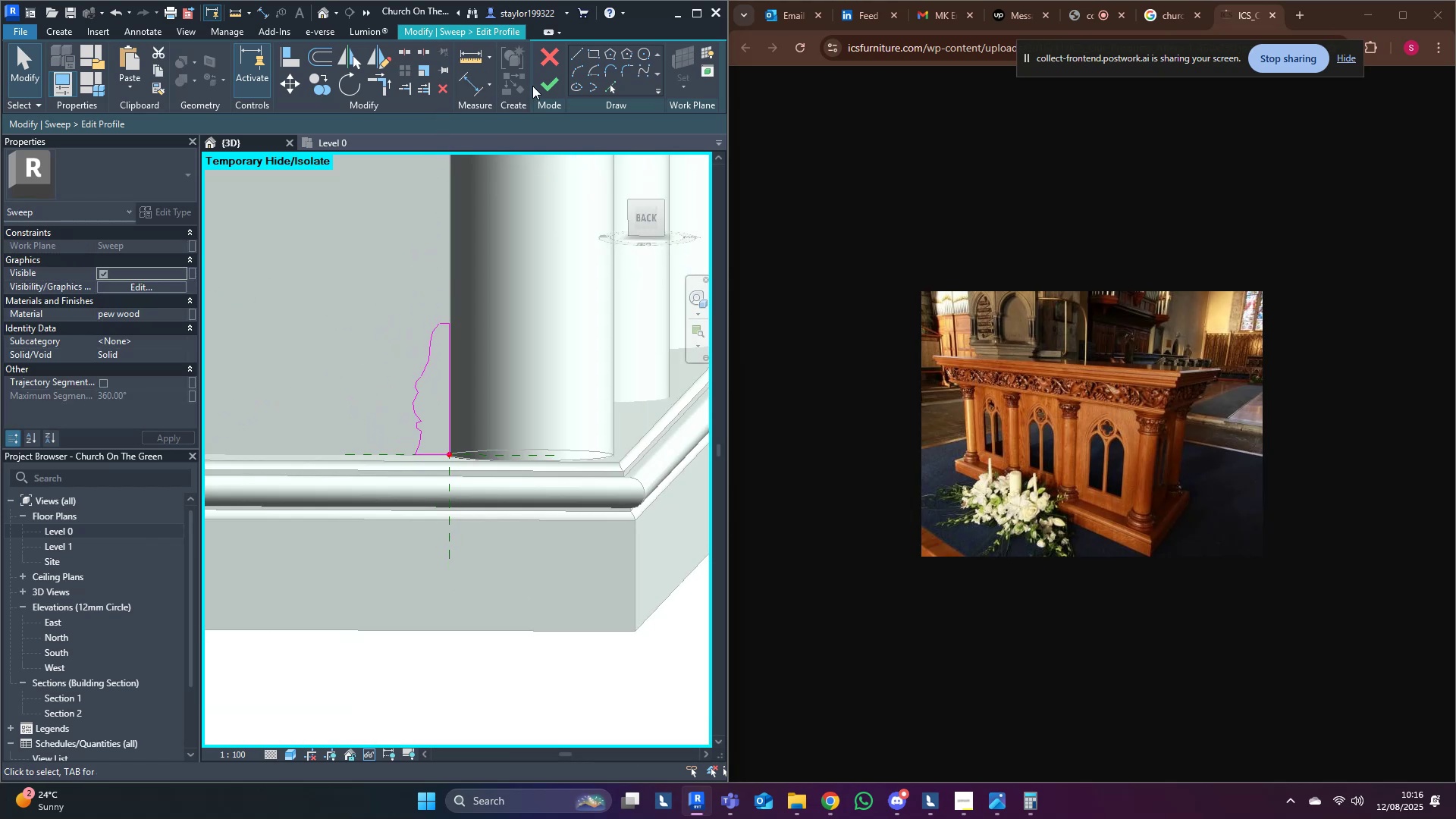 
left_click([544, 85])
 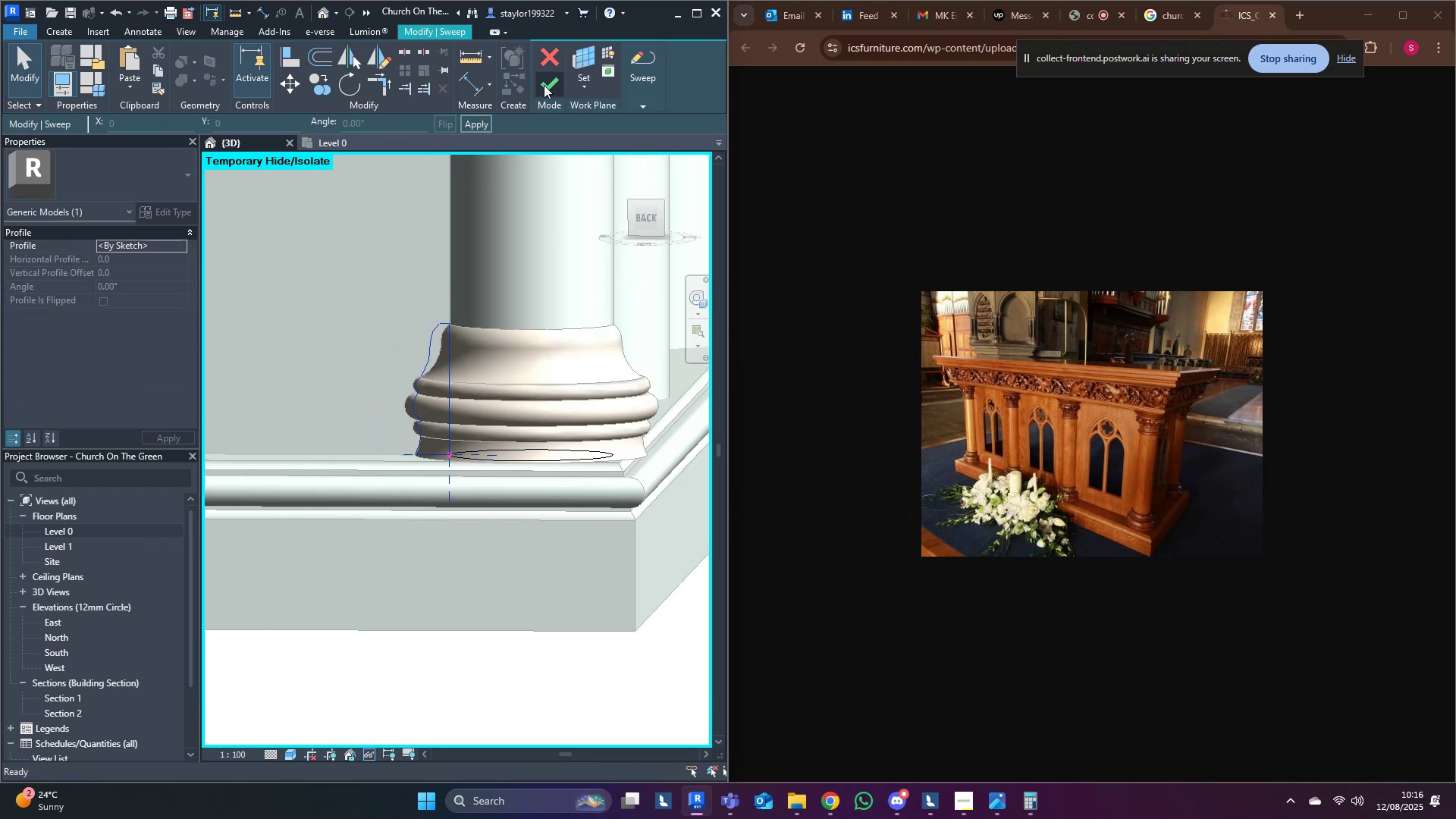 
left_click([544, 85])
 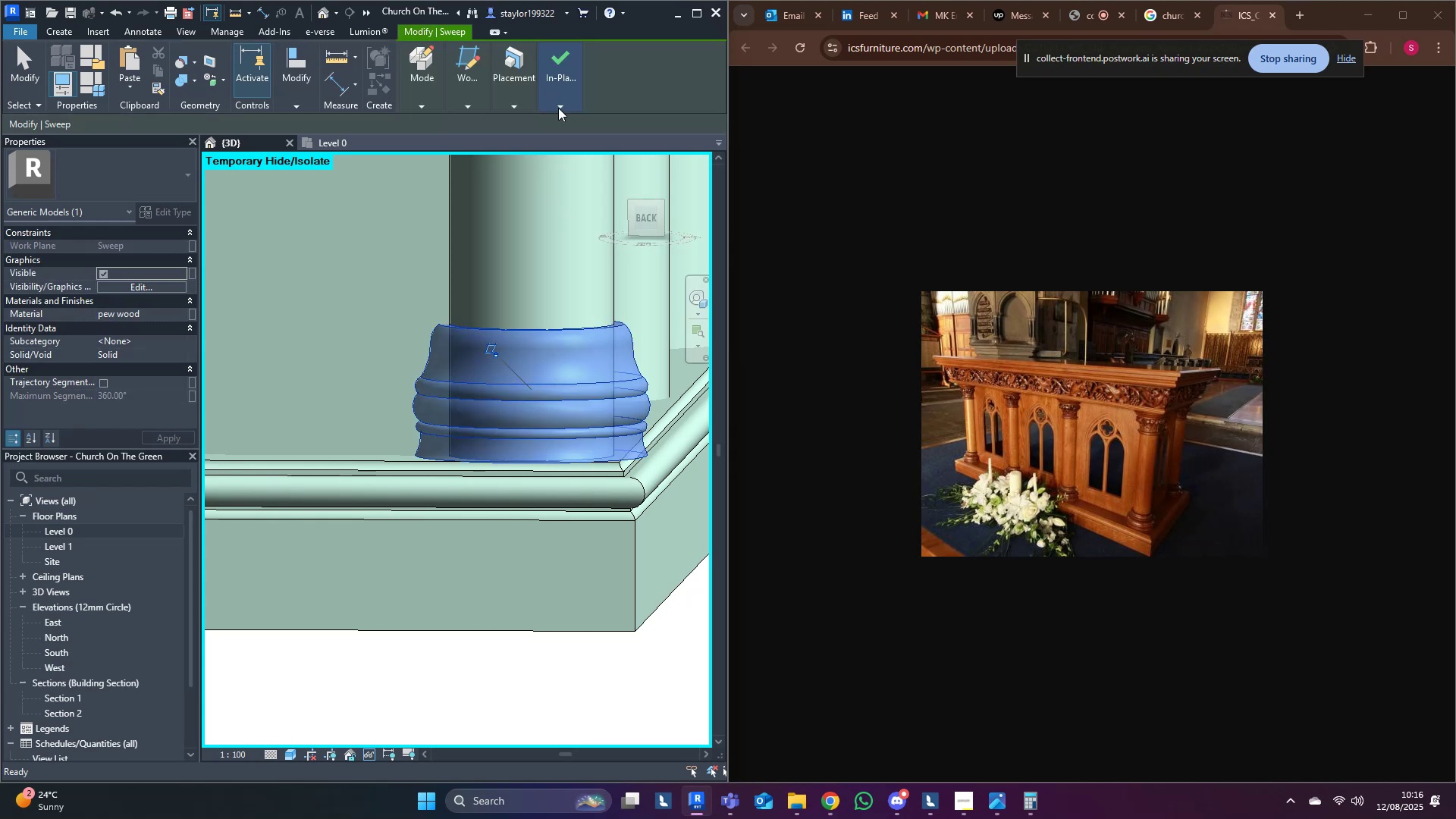 
key(Escape)
 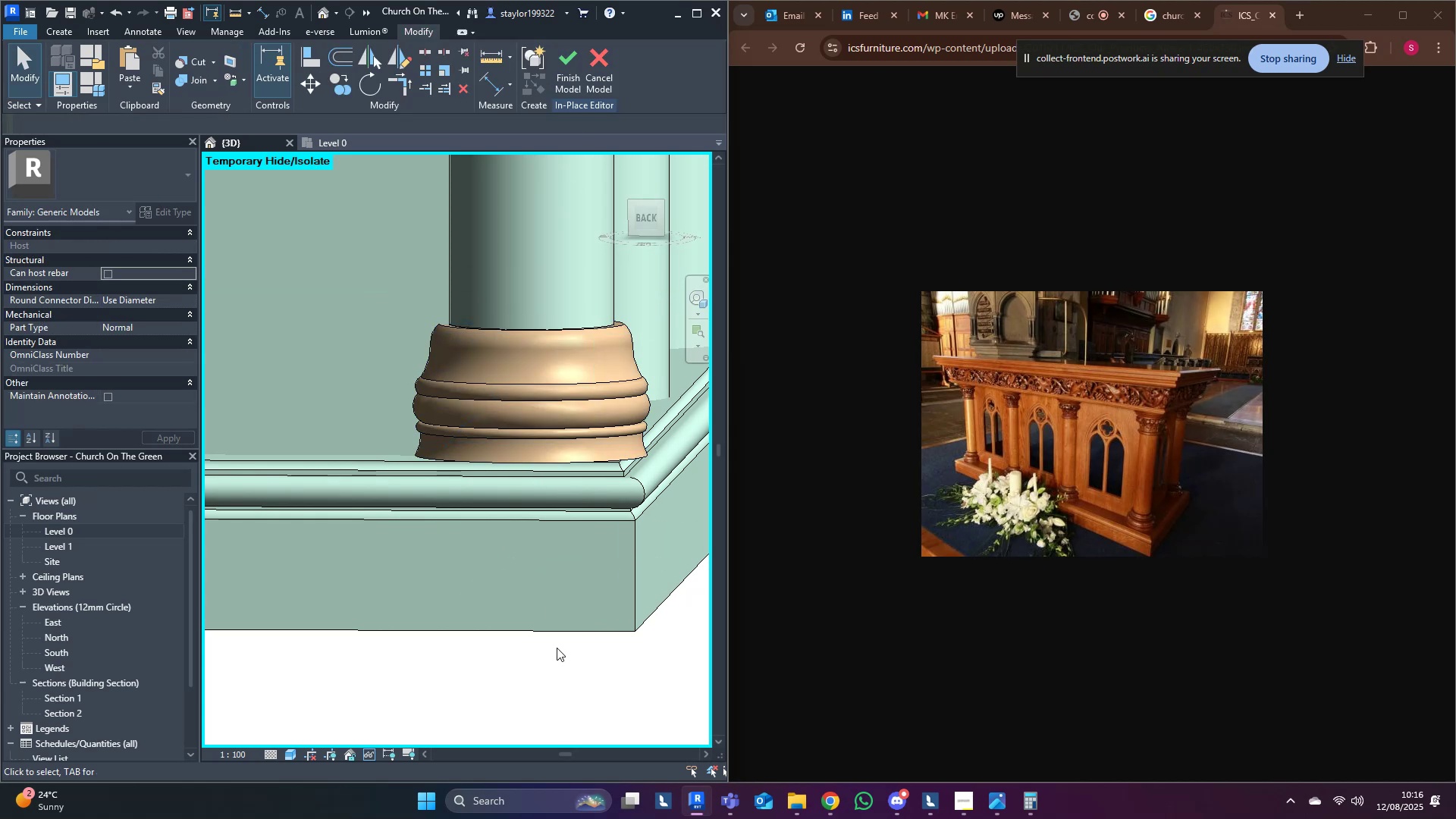 
scroll: coordinate [555, 629], scroll_direction: down, amount: 8.0
 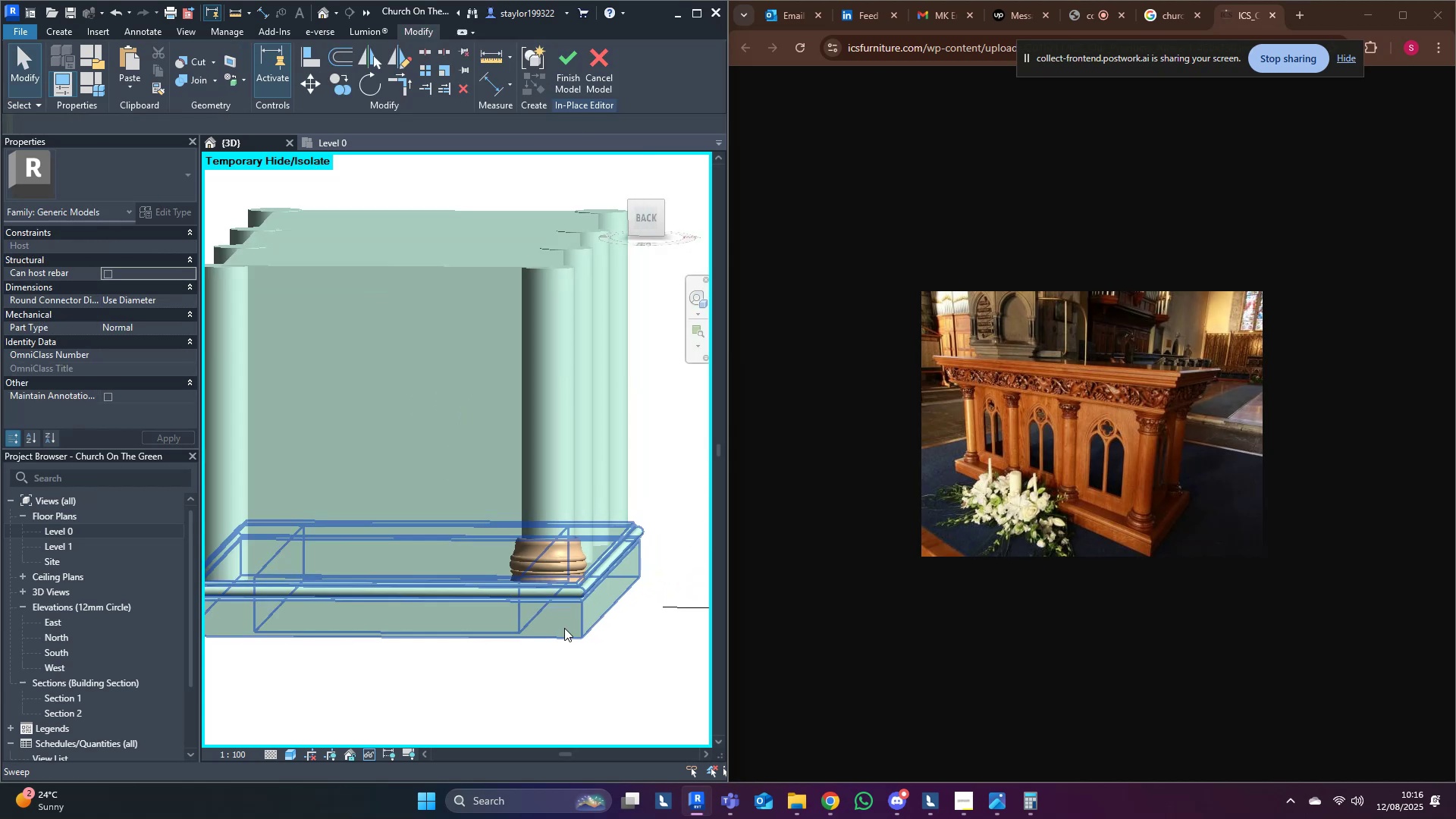 
hold_key(key=ShiftLeft, duration=0.54)
double_click([565, 668])
 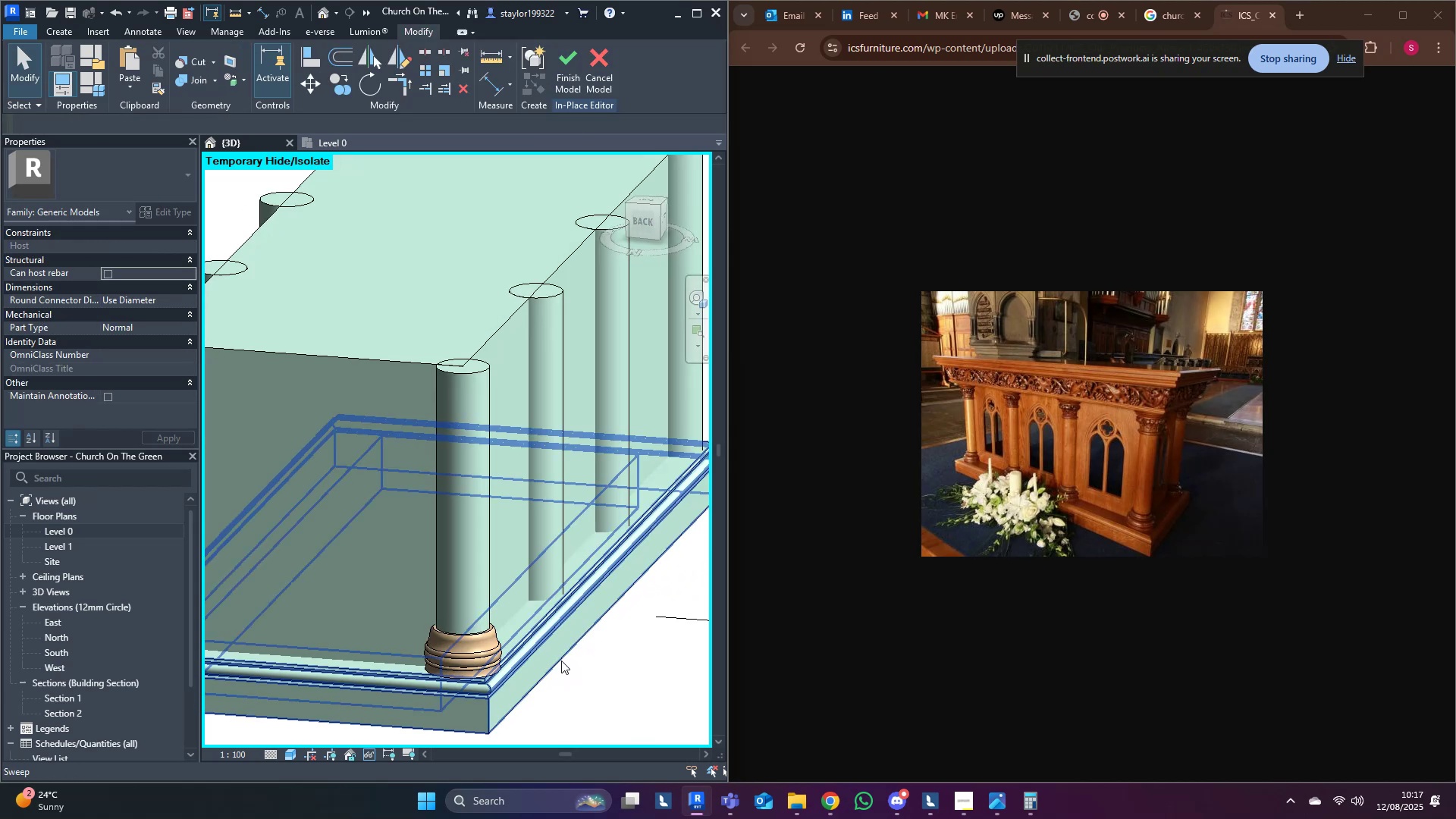 
scroll: coordinate [562, 659], scroll_direction: down, amount: 5.0
 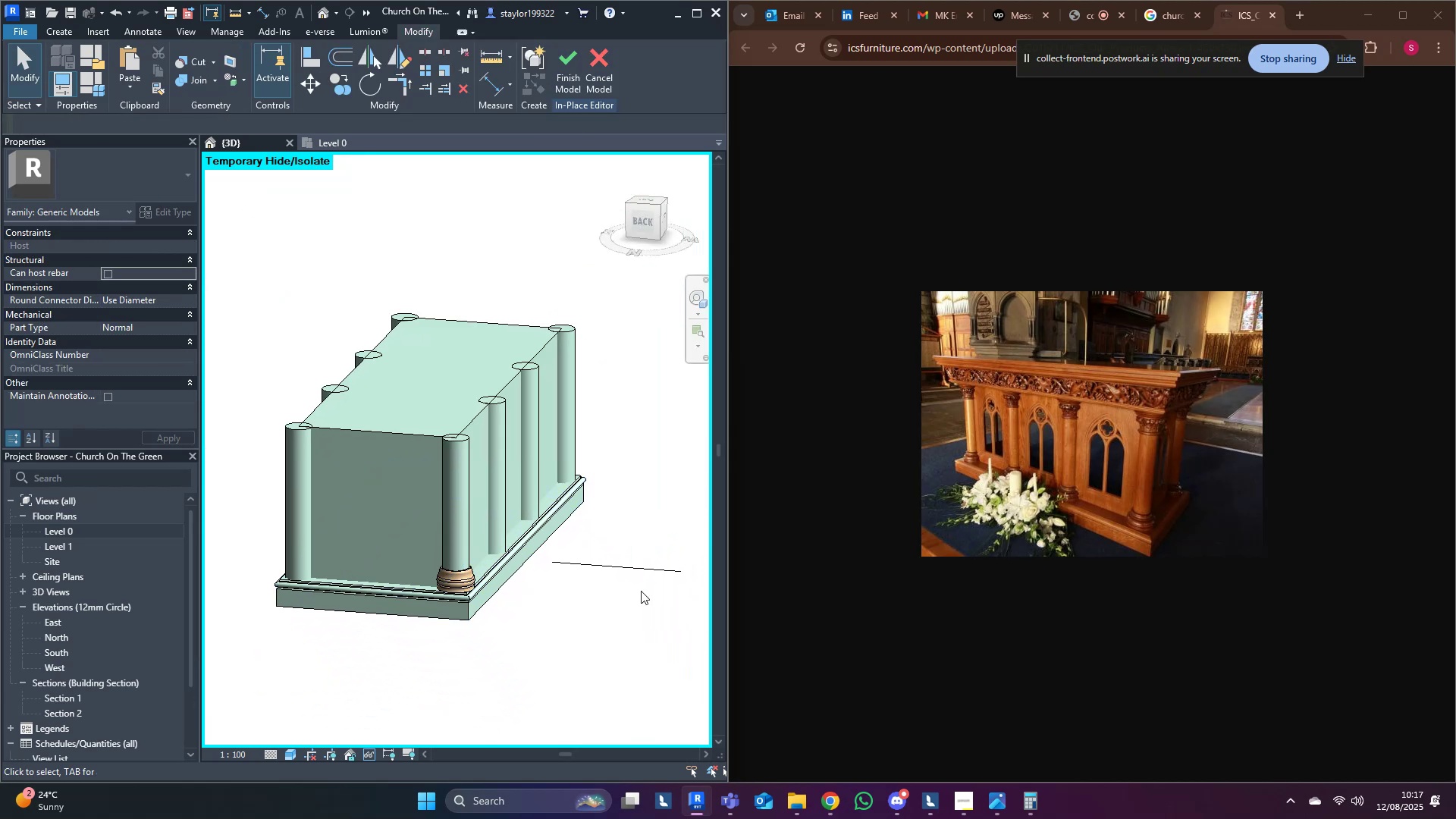 
scroll: coordinate [504, 609], scroll_direction: up, amount: 6.0
 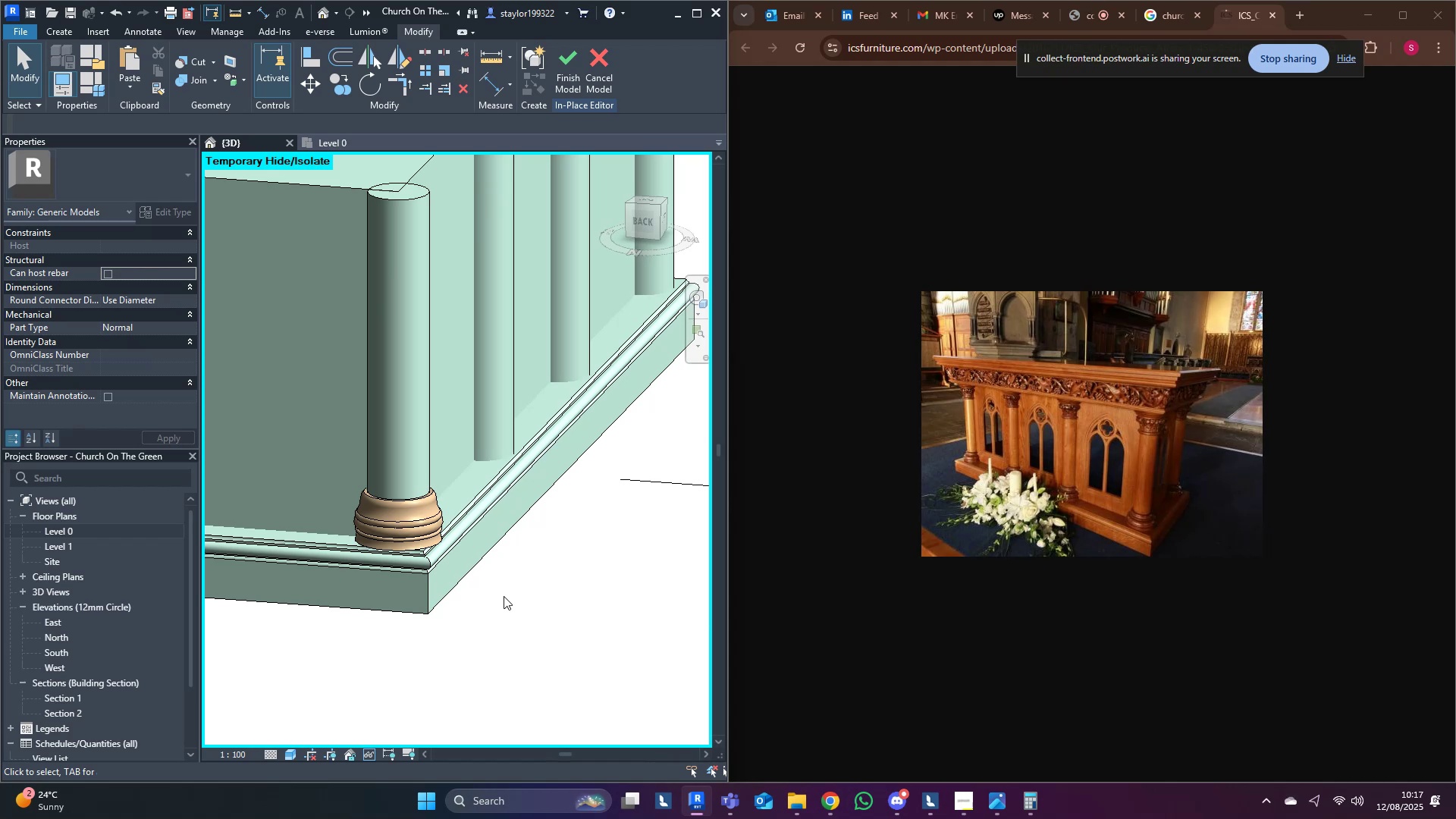 
wait(18.28)
 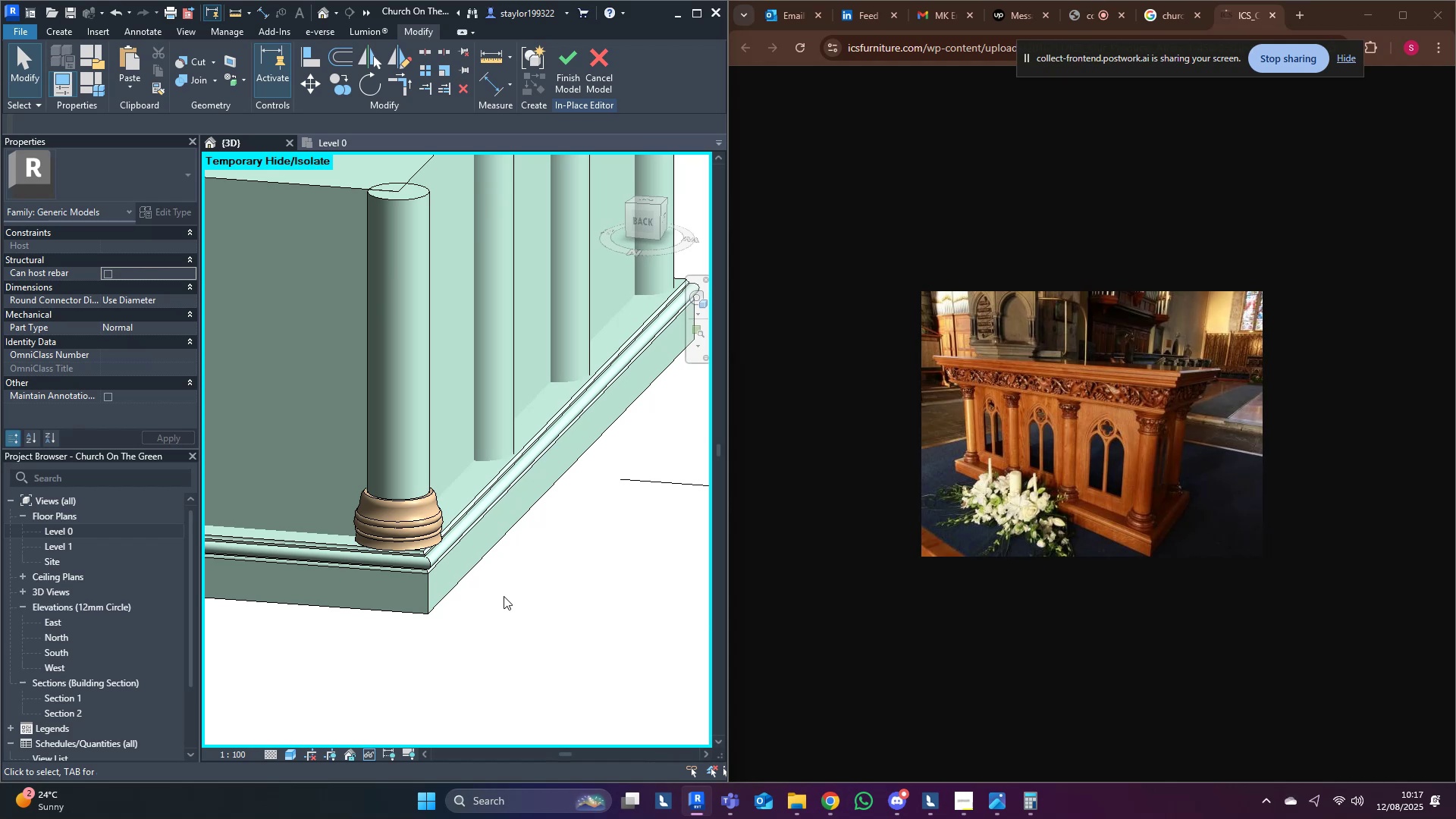 
scroll: coordinate [462, 534], scroll_direction: up, amount: 3.0
 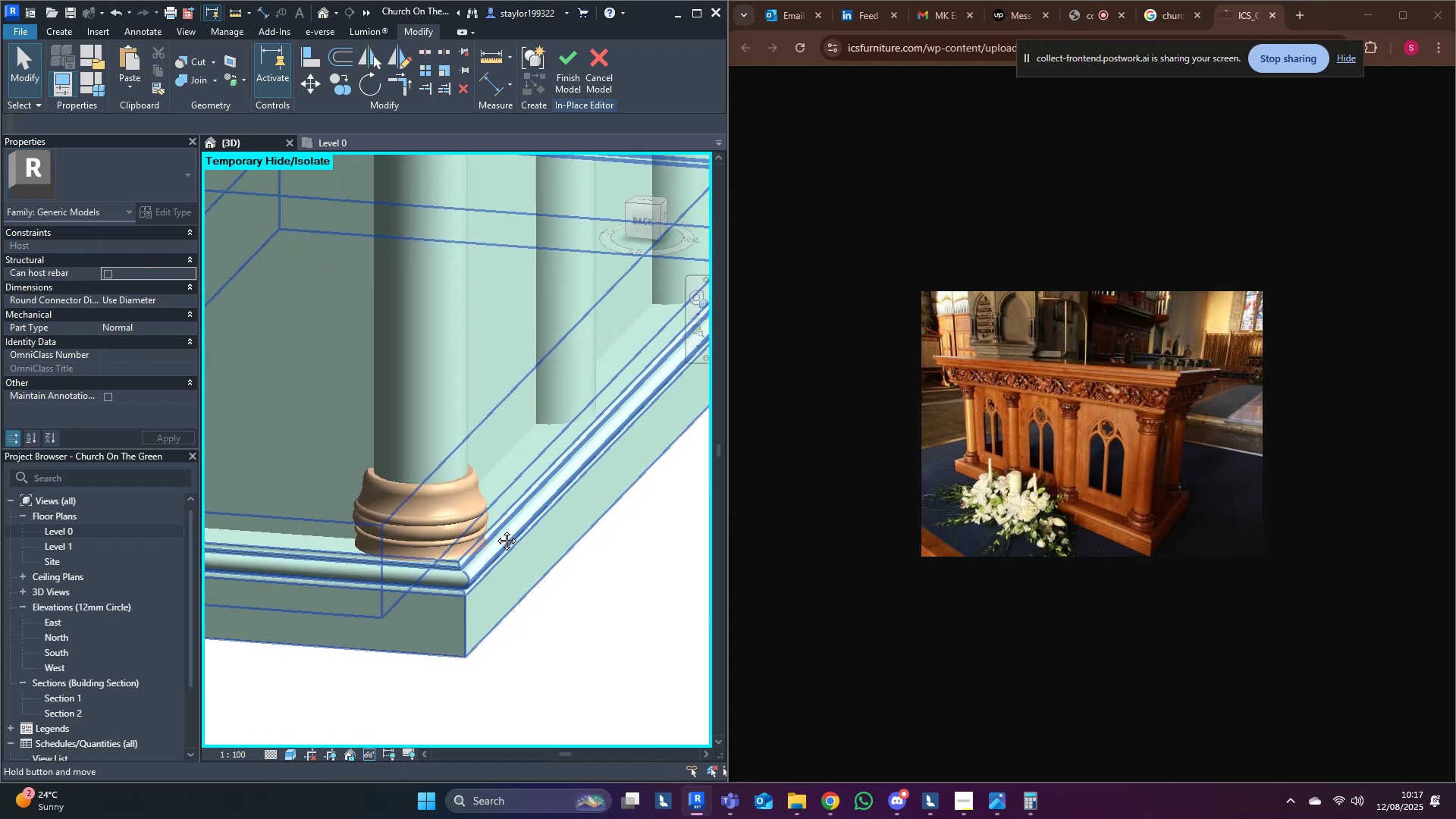 
hold_key(key=ShiftLeft, duration=0.46)
 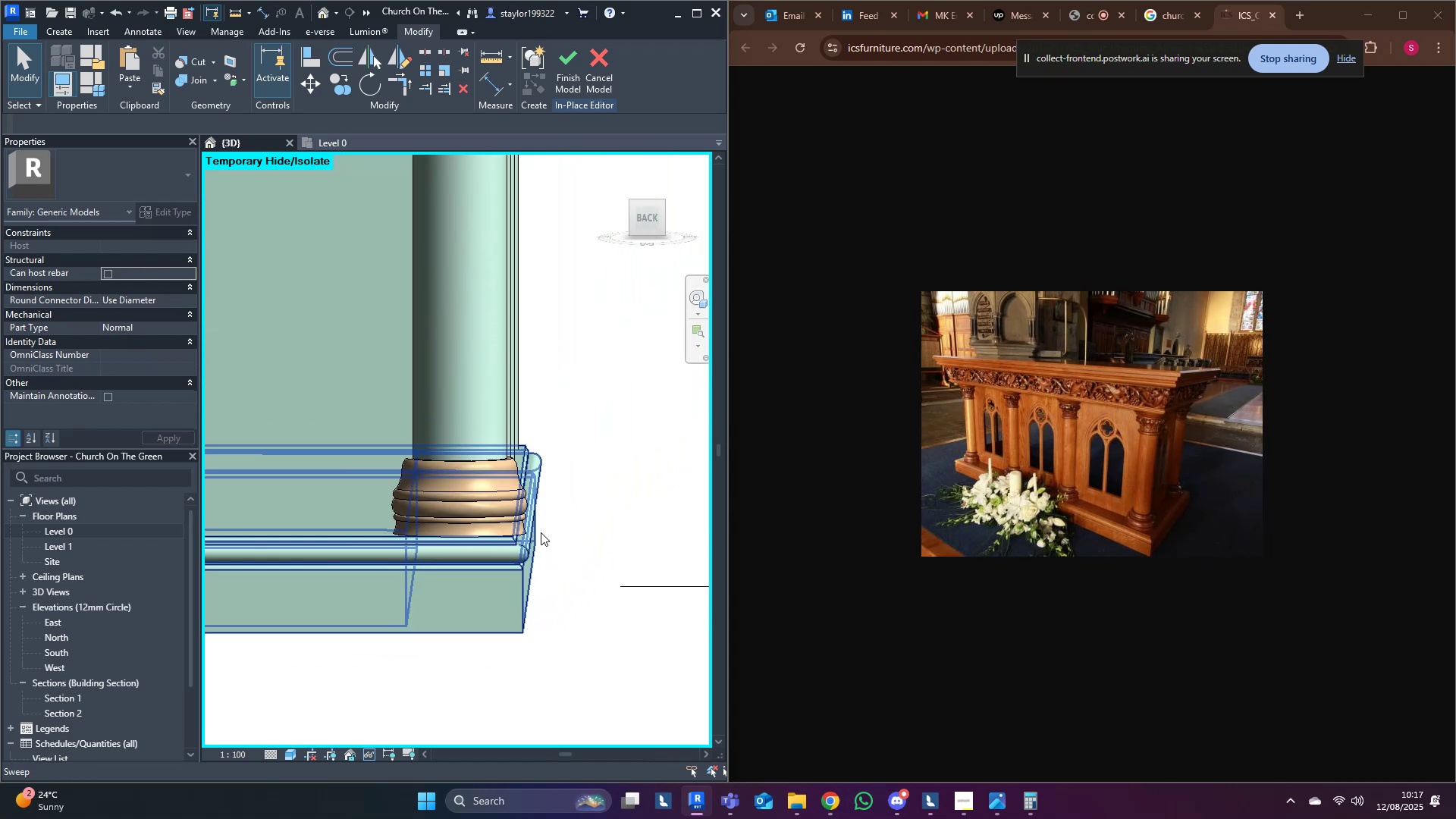 
wait(7.4)
 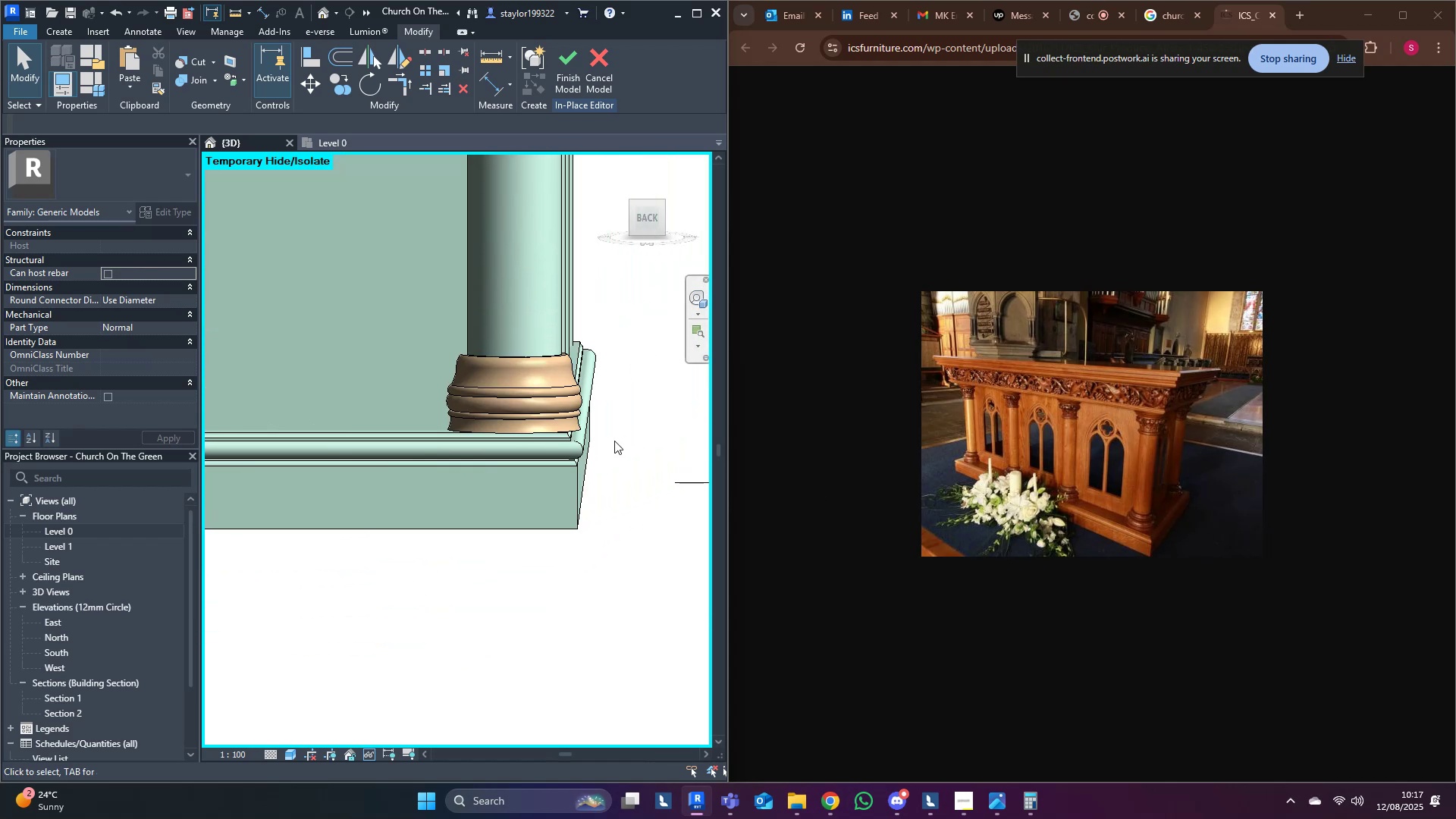 
left_click([1087, 10])
 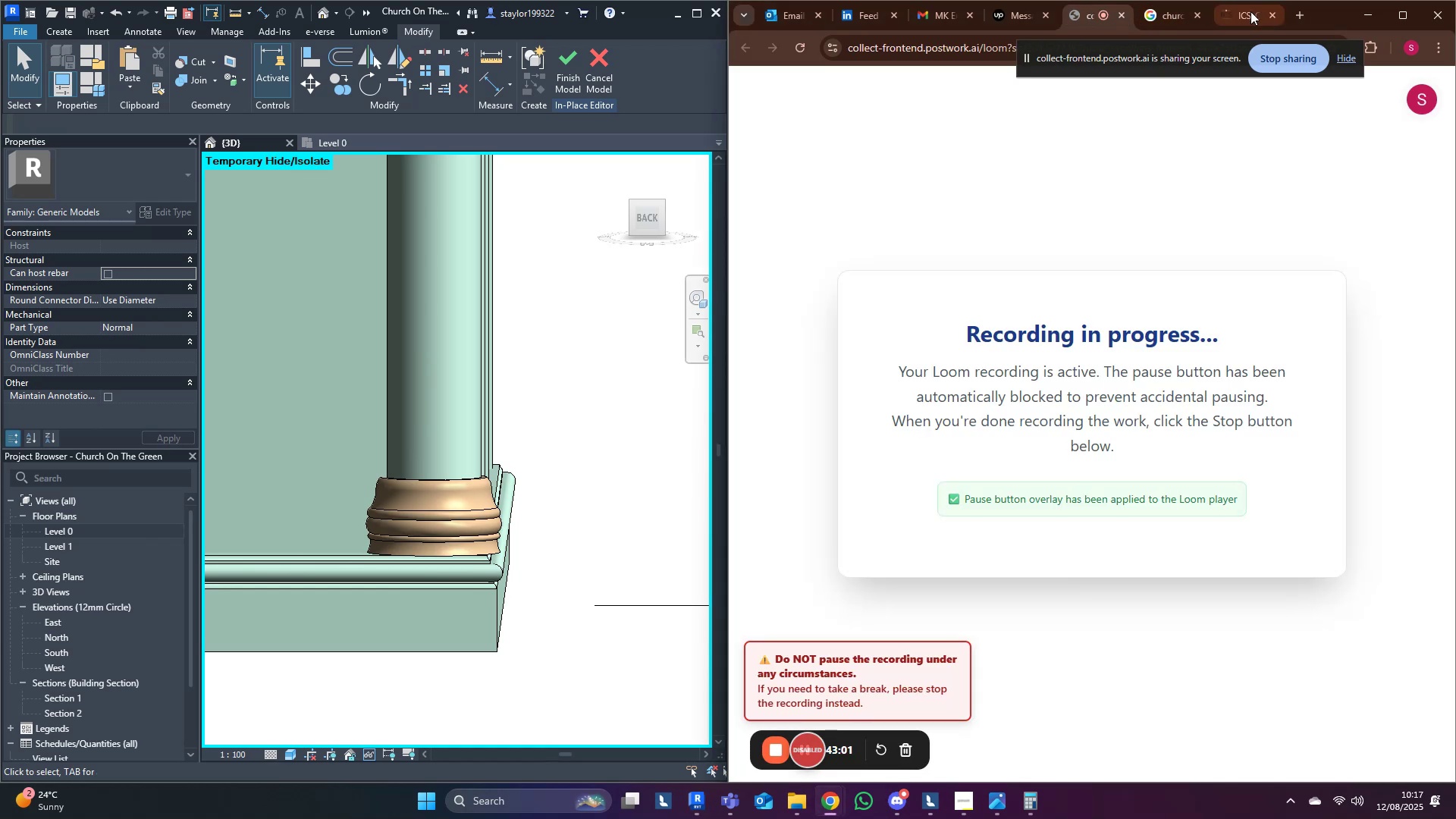 
left_click([1250, 15])
 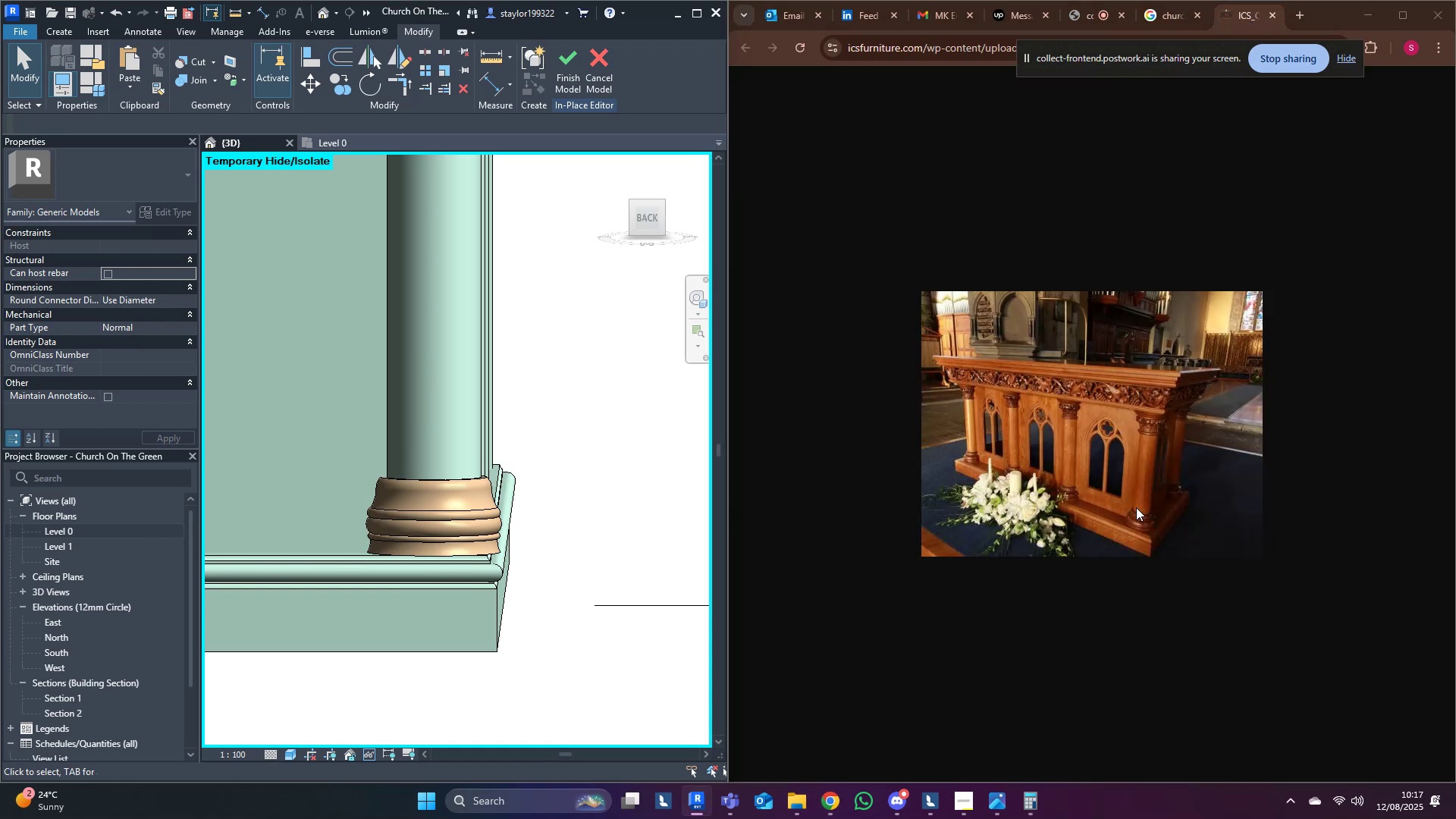 
scroll: coordinate [442, 433], scroll_direction: up, amount: 1.0
 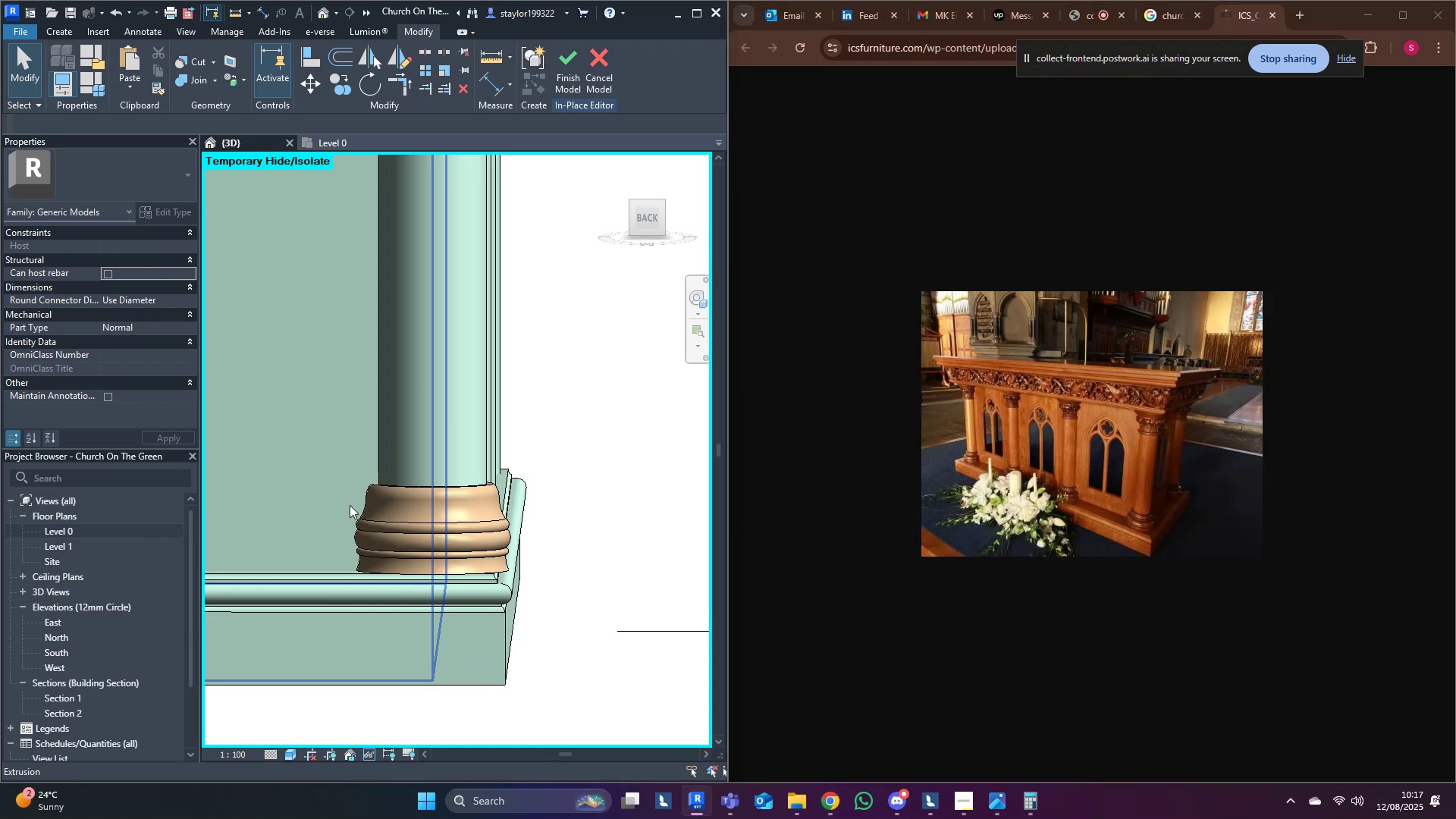 
left_click([355, 508])
 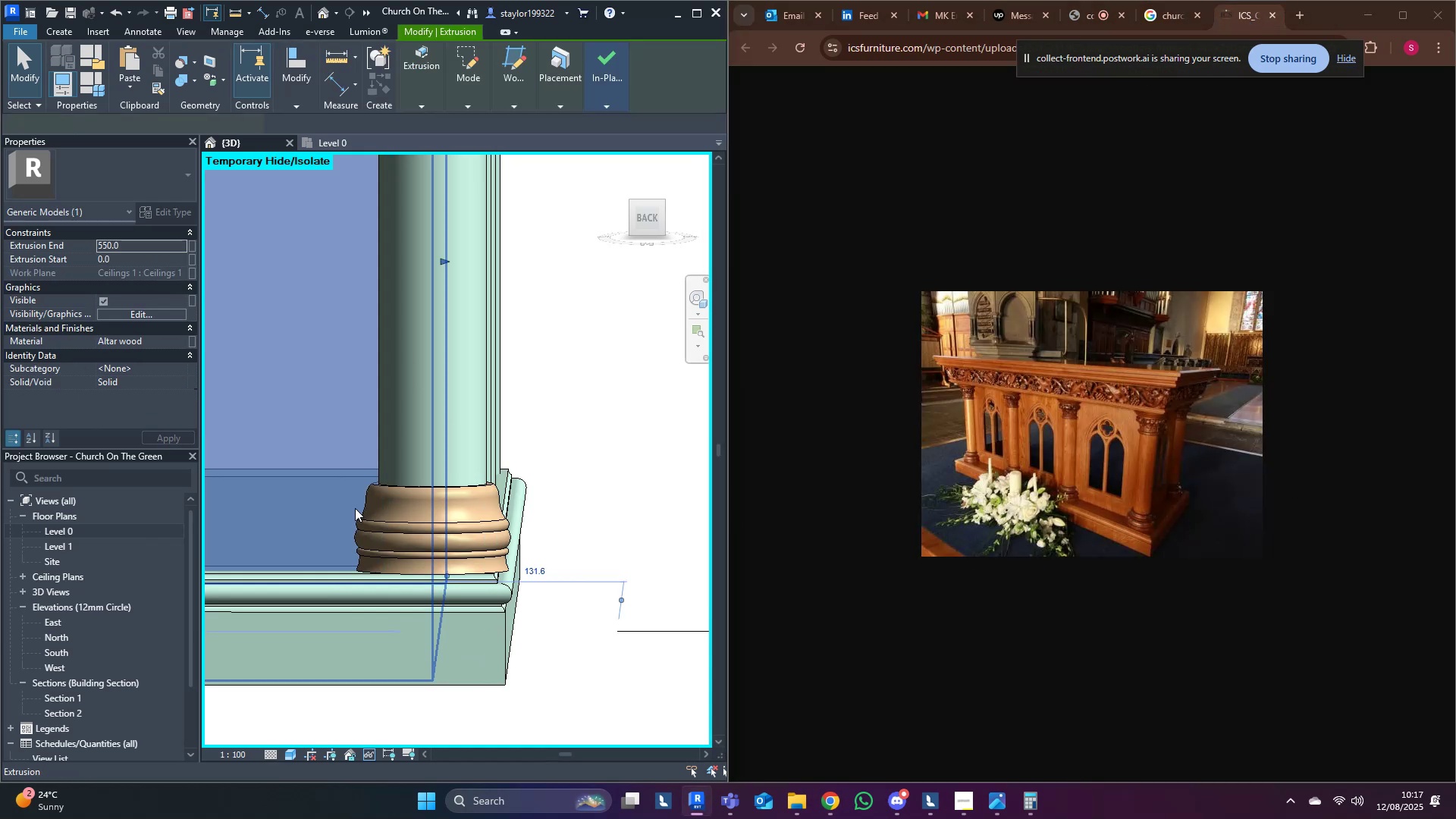 
left_click([355, 508])
 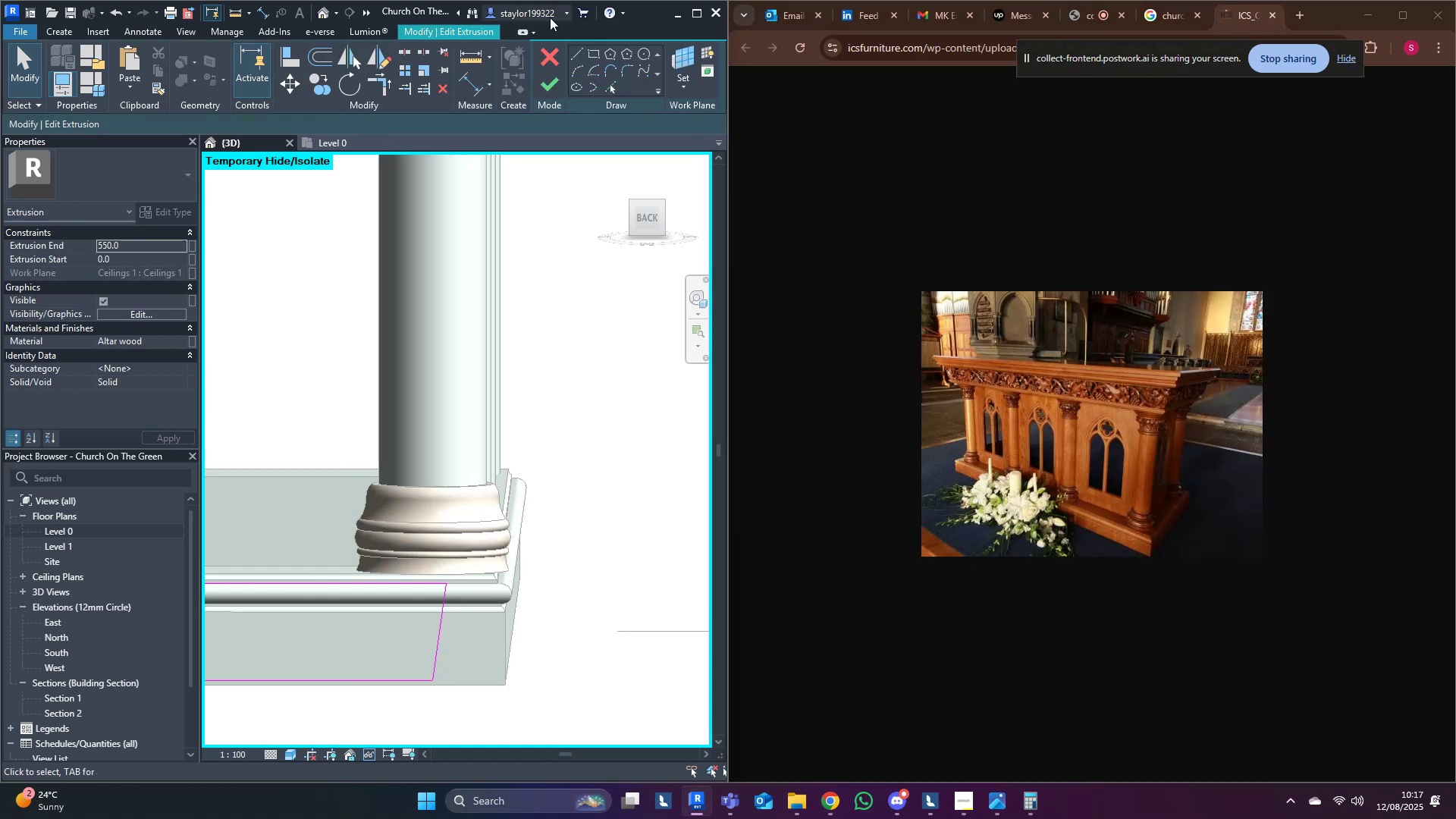 
left_click([557, 56])
 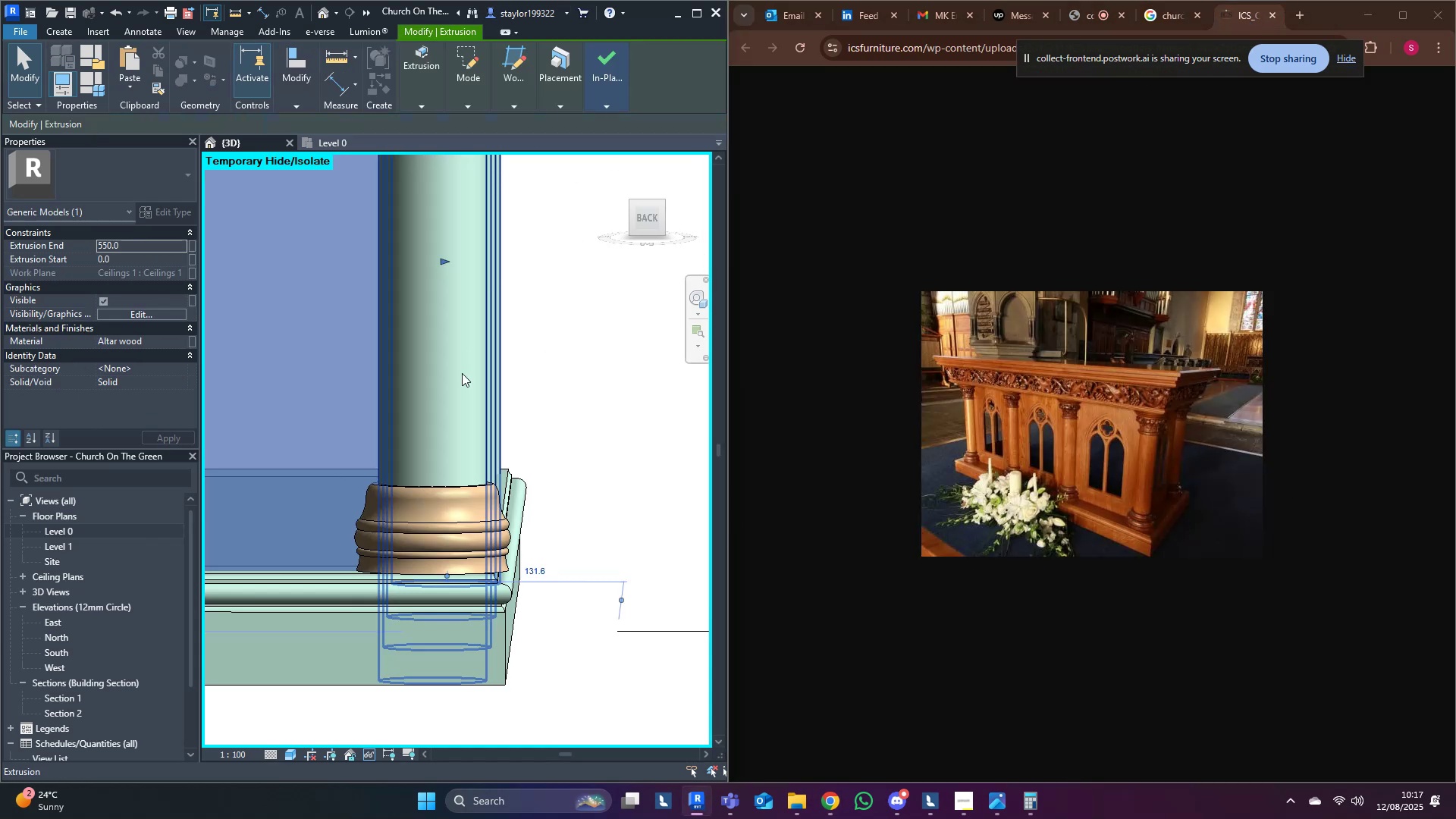 
middle_click([462, 376])
 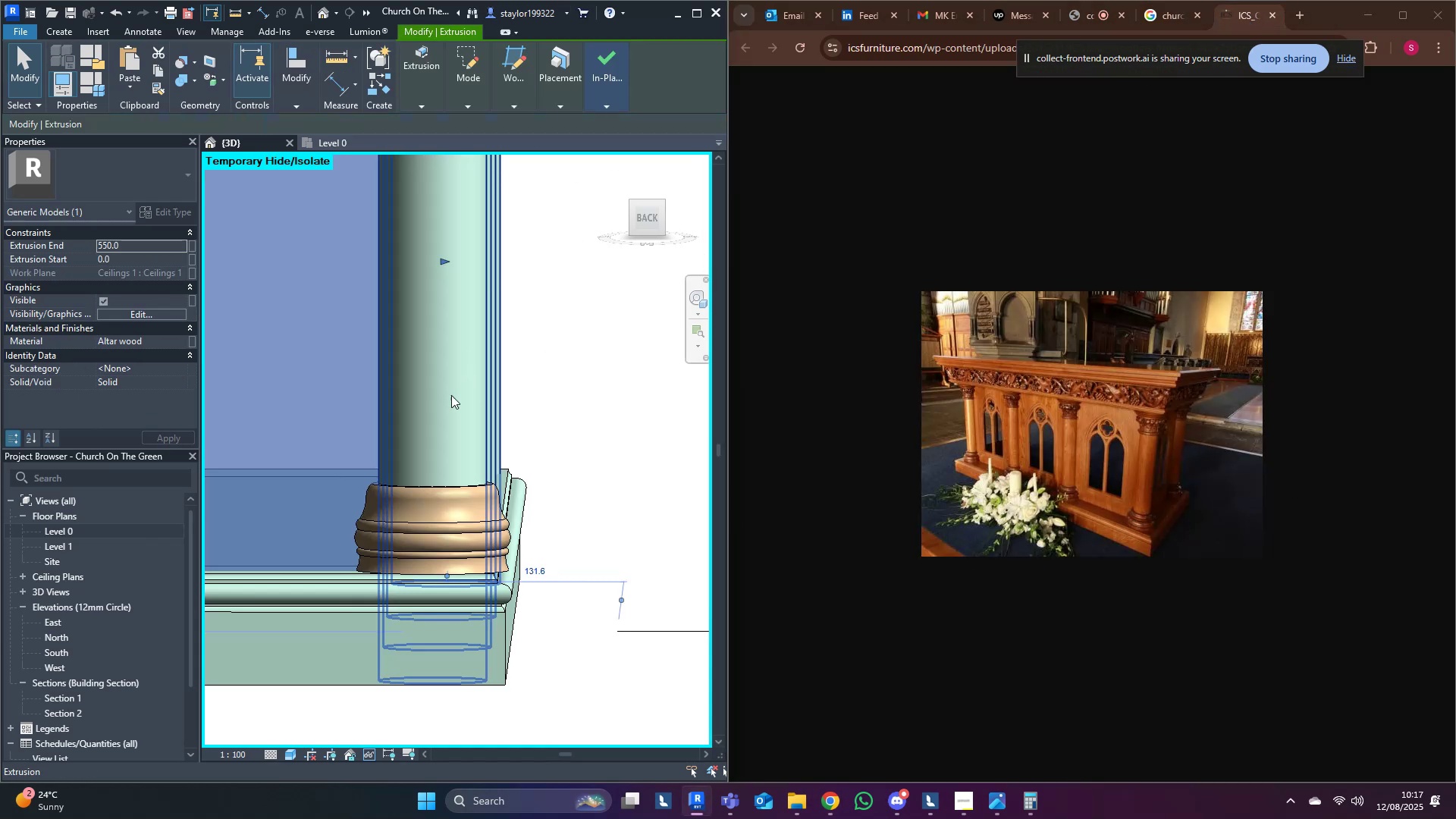 
scroll: coordinate [378, 551], scroll_direction: up, amount: 4.0
 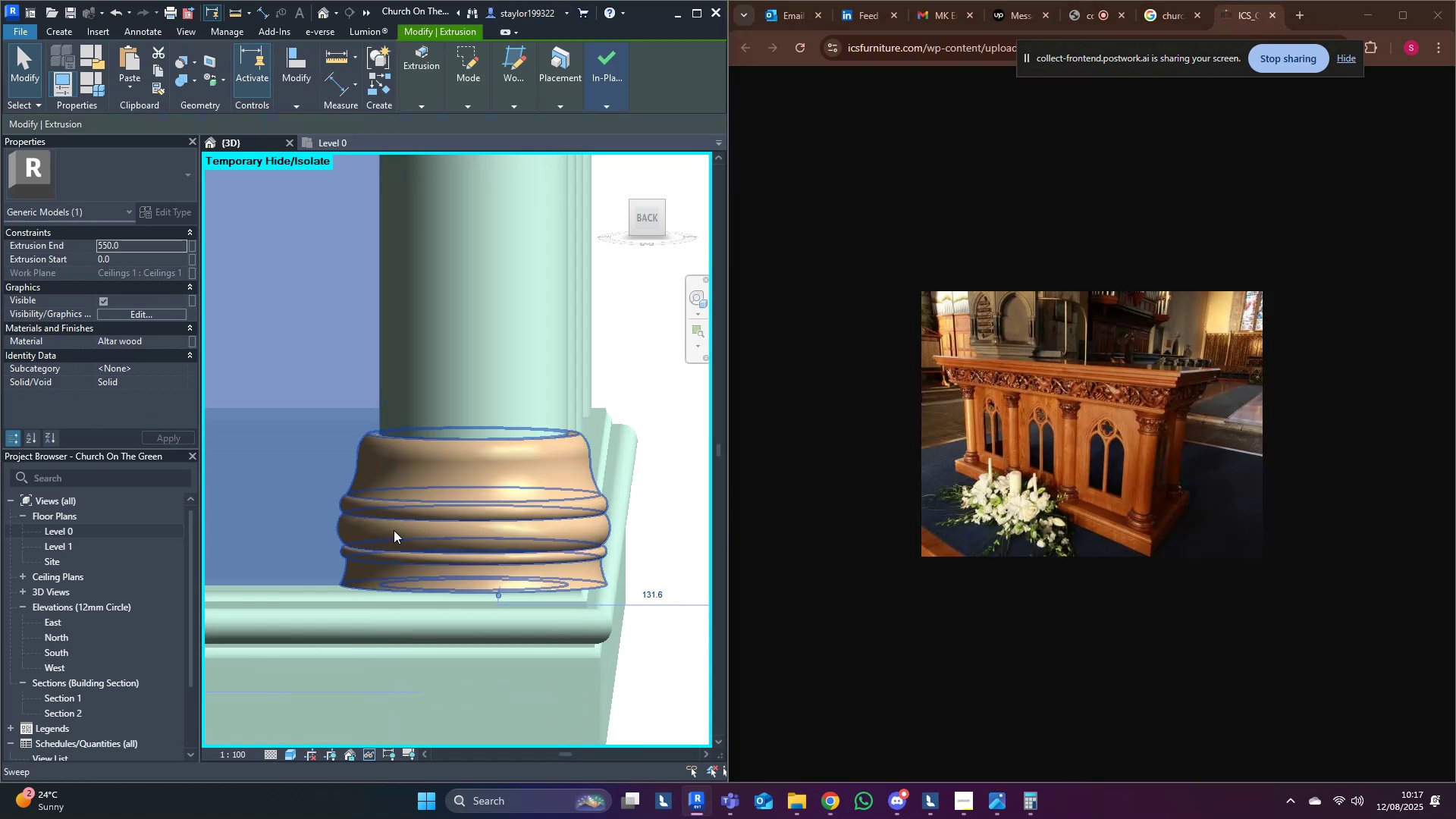 
left_click([394, 530])
 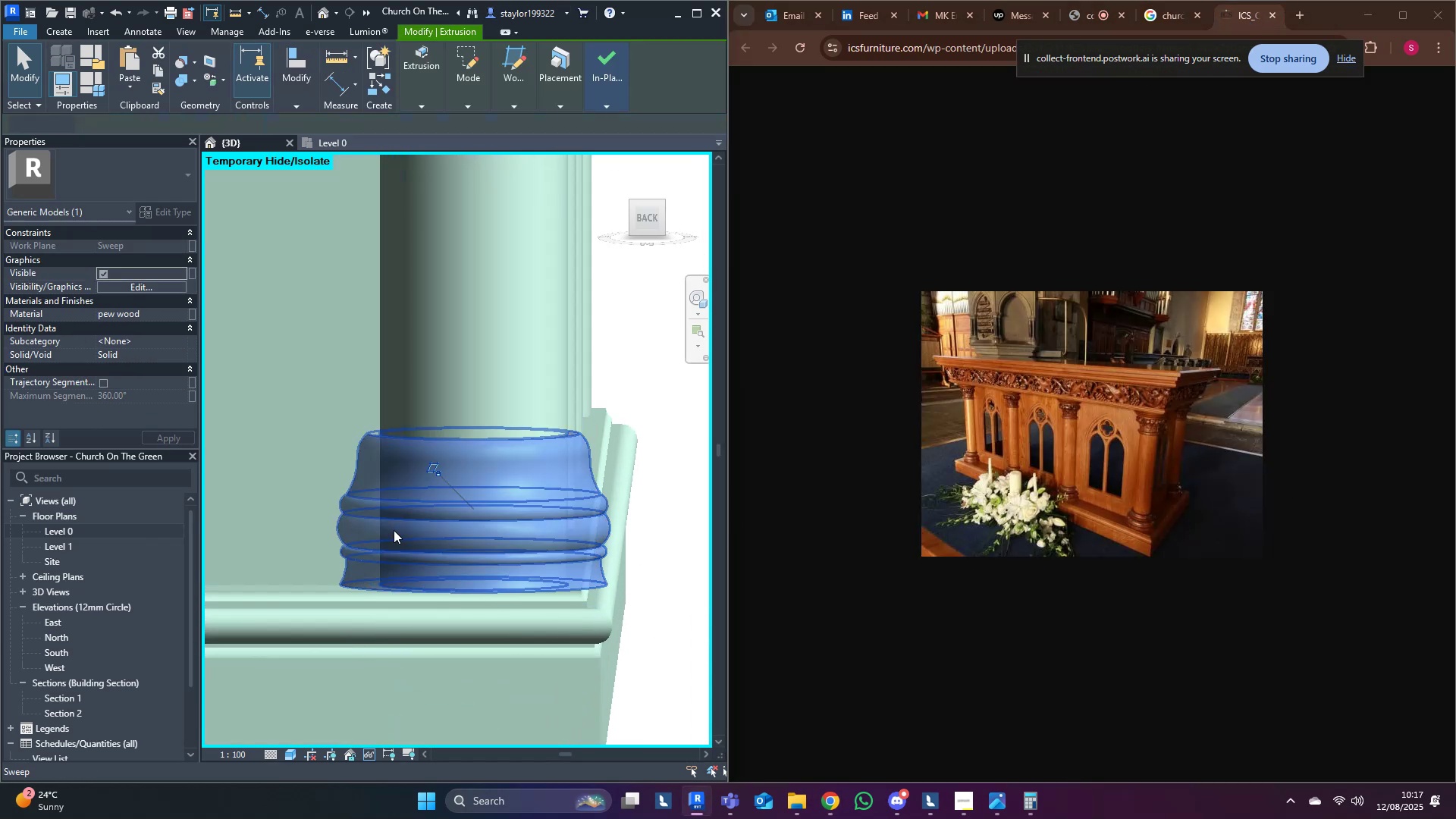 
left_click([394, 530])
 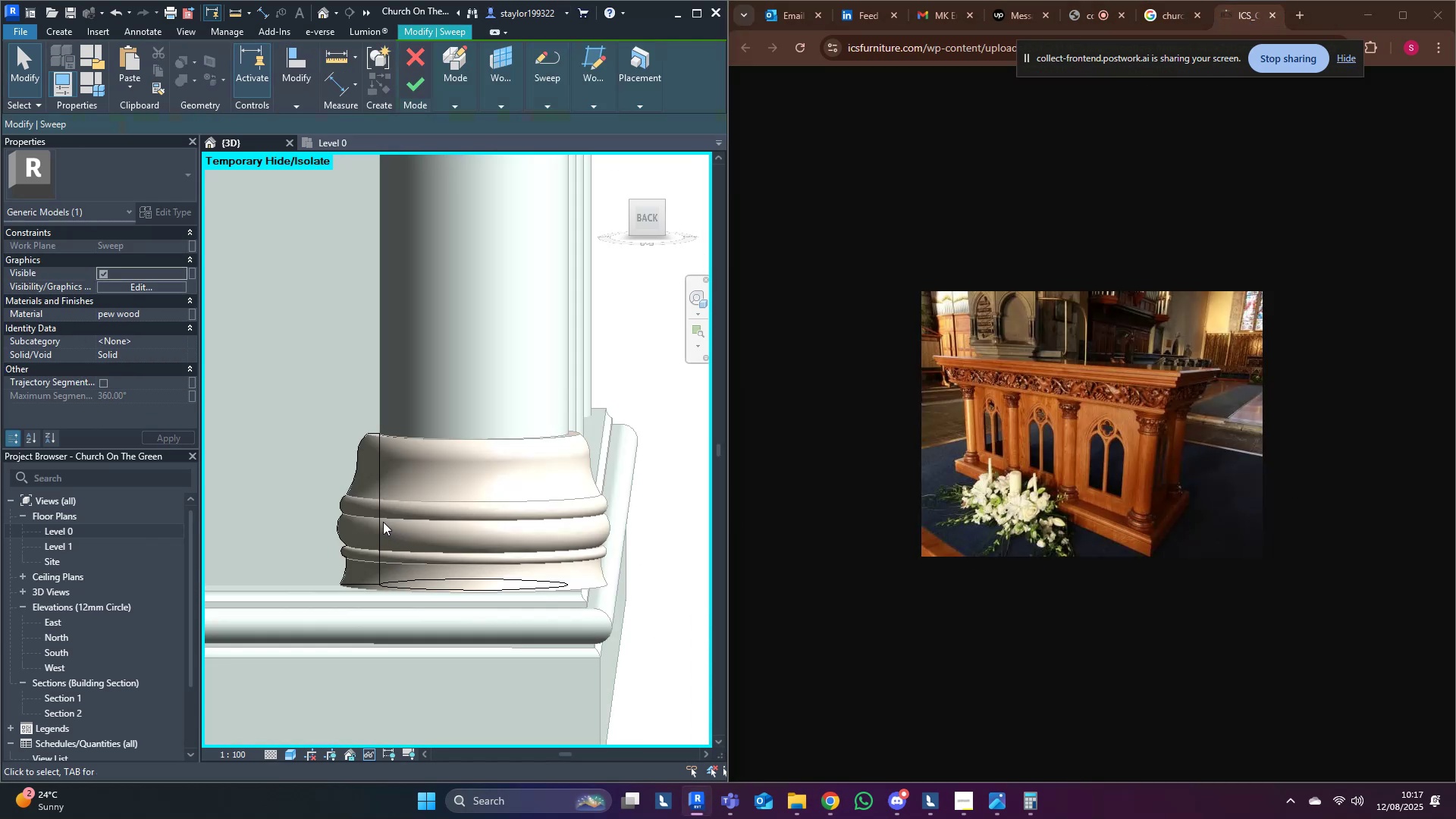 
scroll: coordinate [378, 375], scroll_direction: up, amount: 9.0
 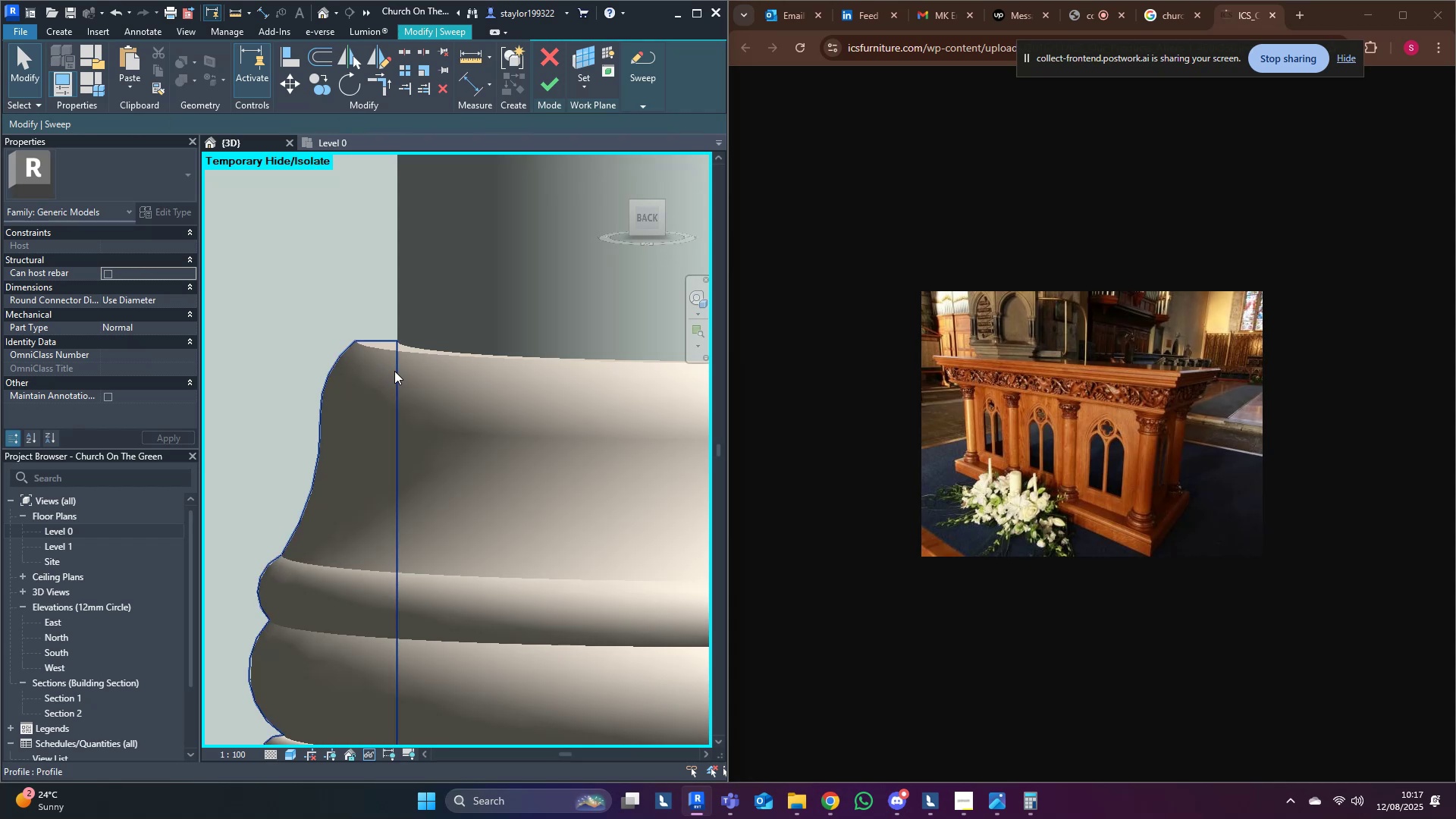 
double_click([394, 371])
 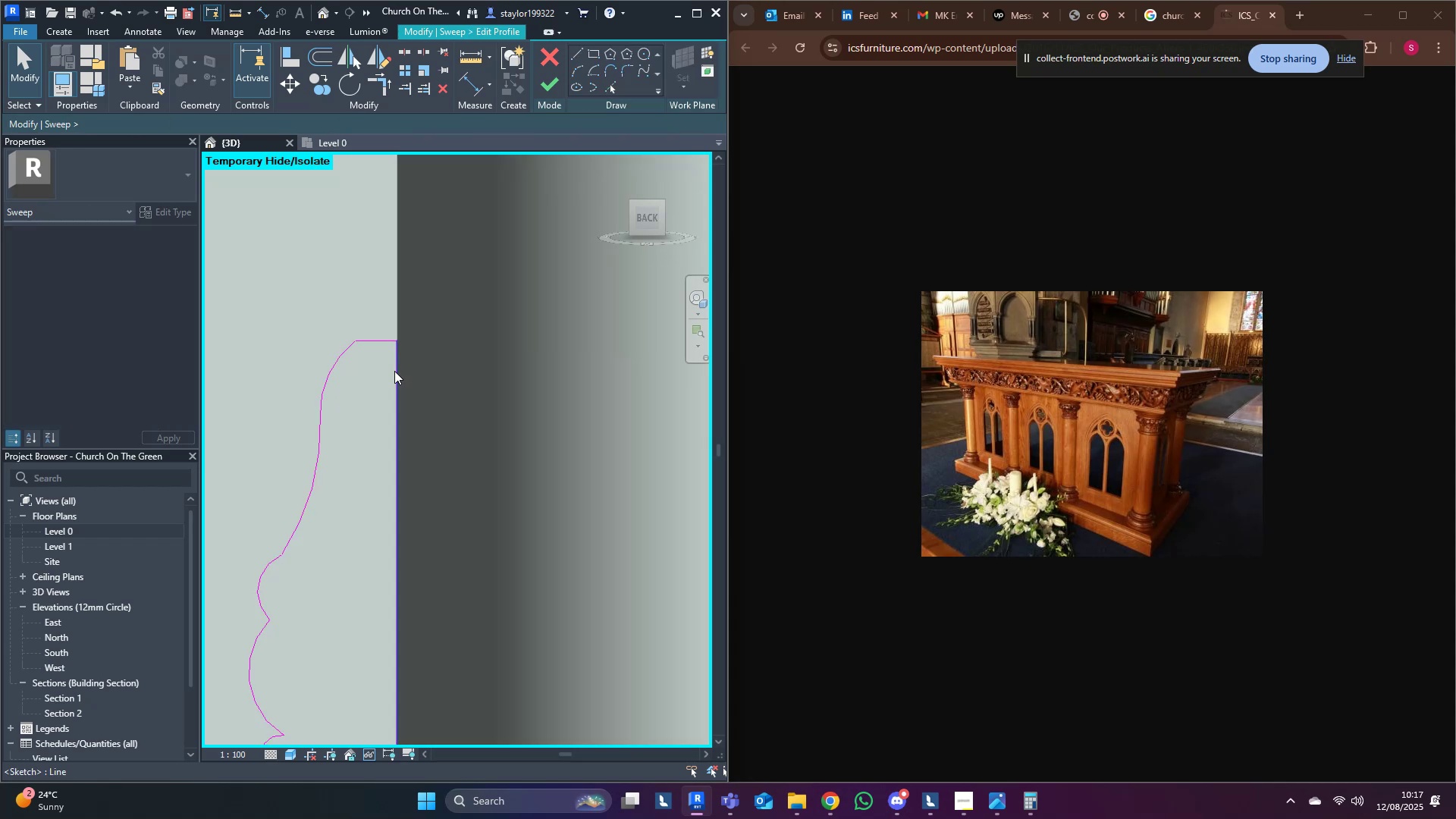 
scroll: coordinate [394, 371], scroll_direction: up, amount: 1.0
 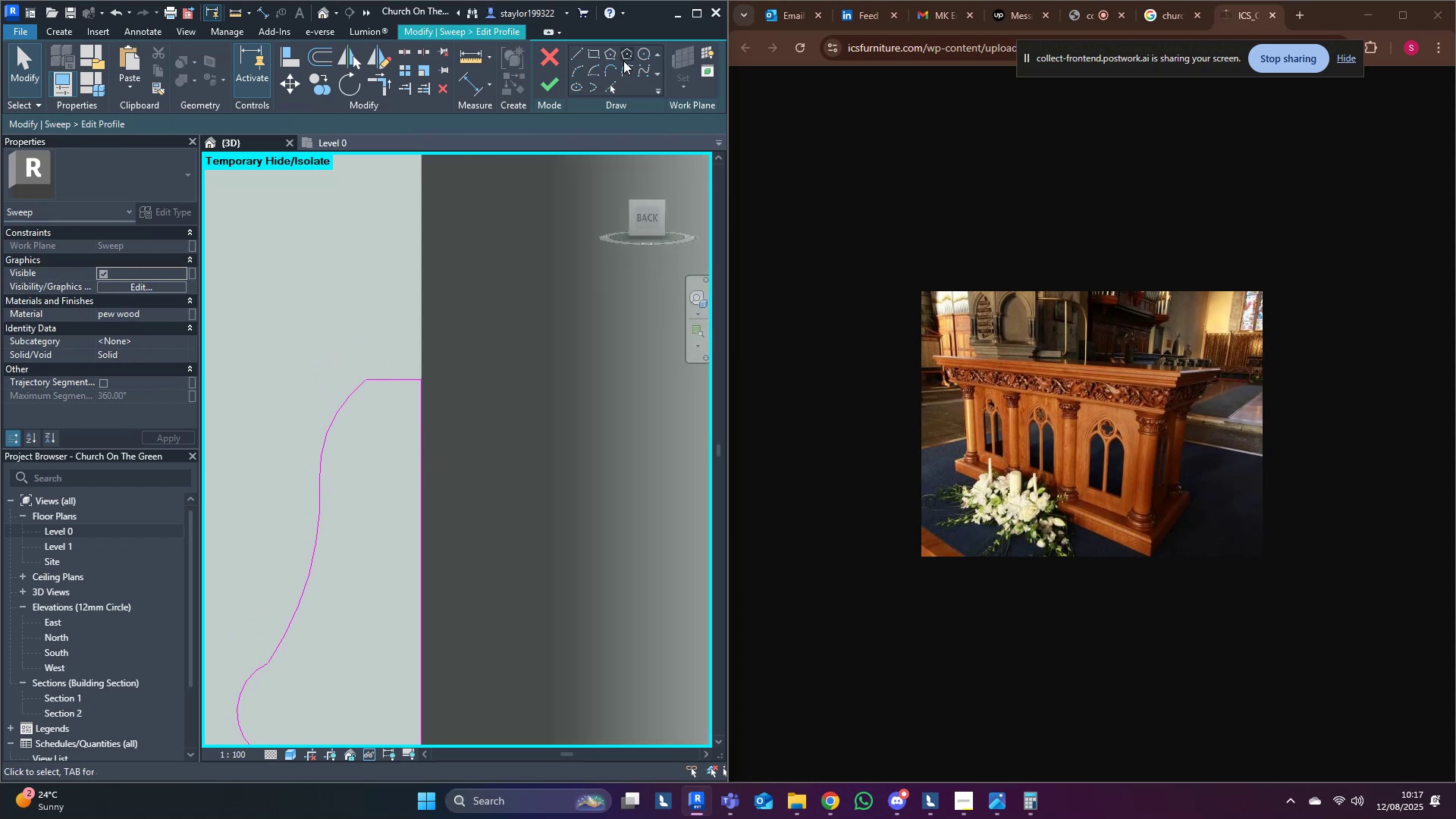 
left_click([574, 53])
 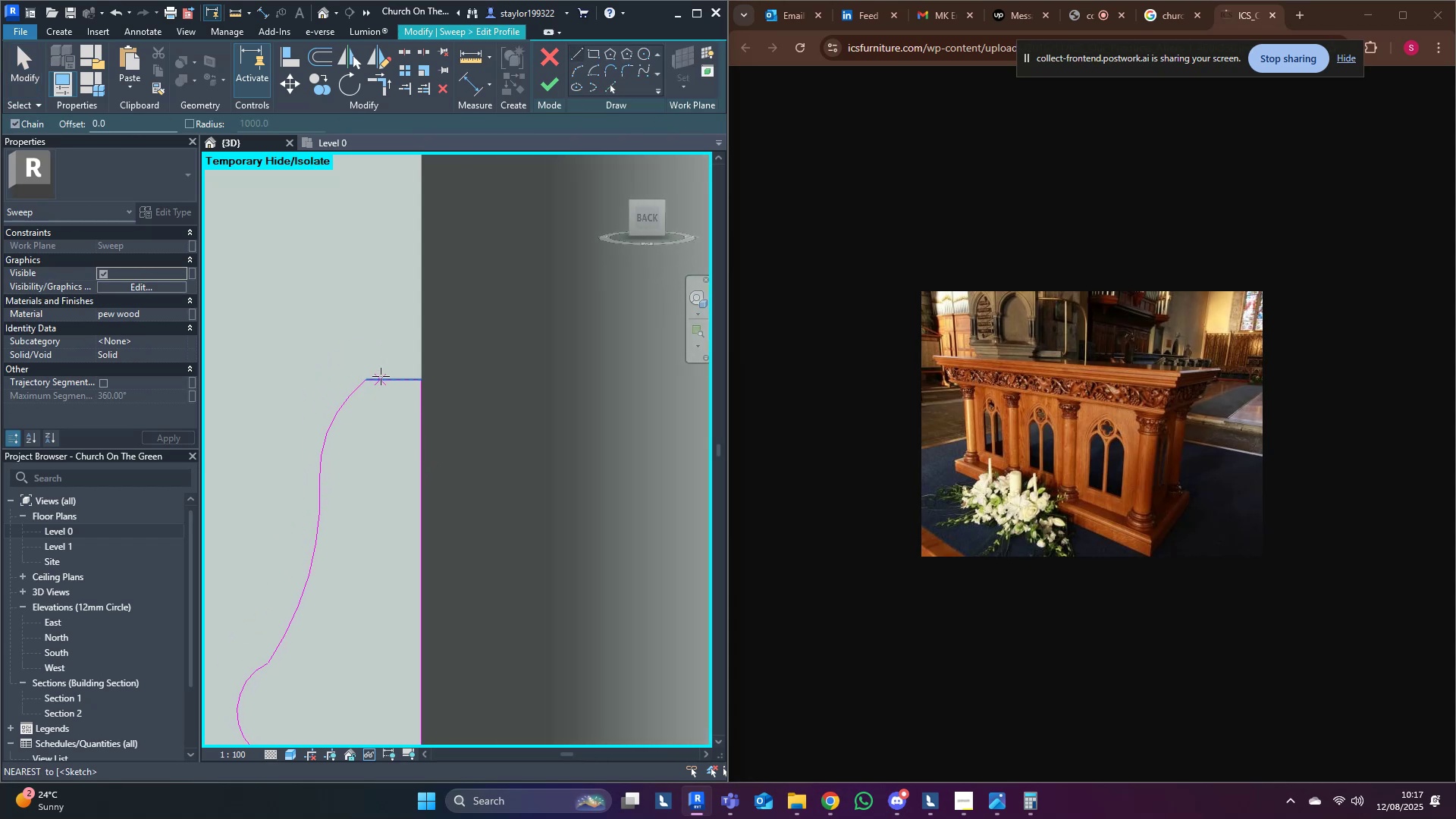 
left_click([379, 376])
 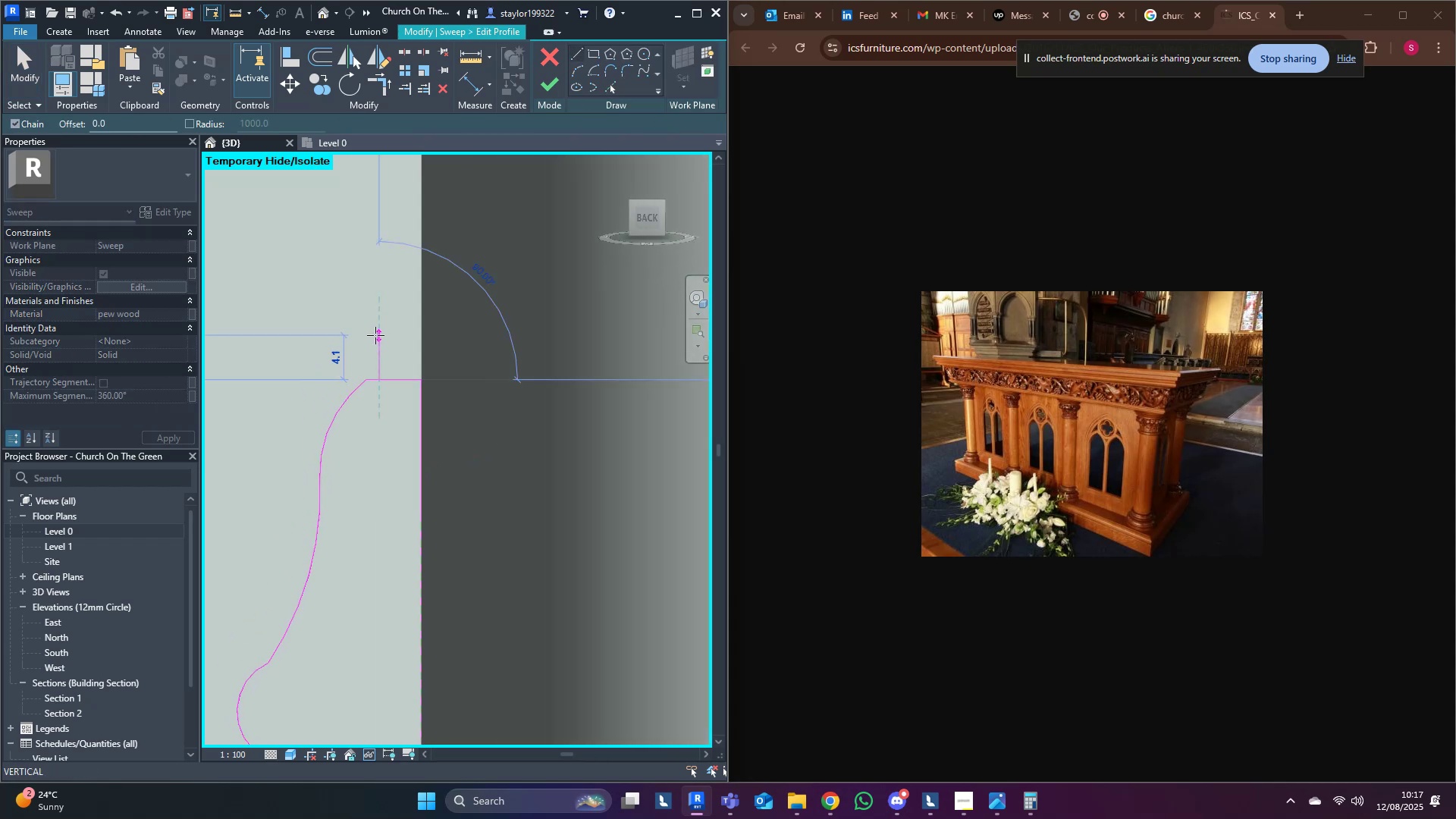 
left_click([375, 335])
 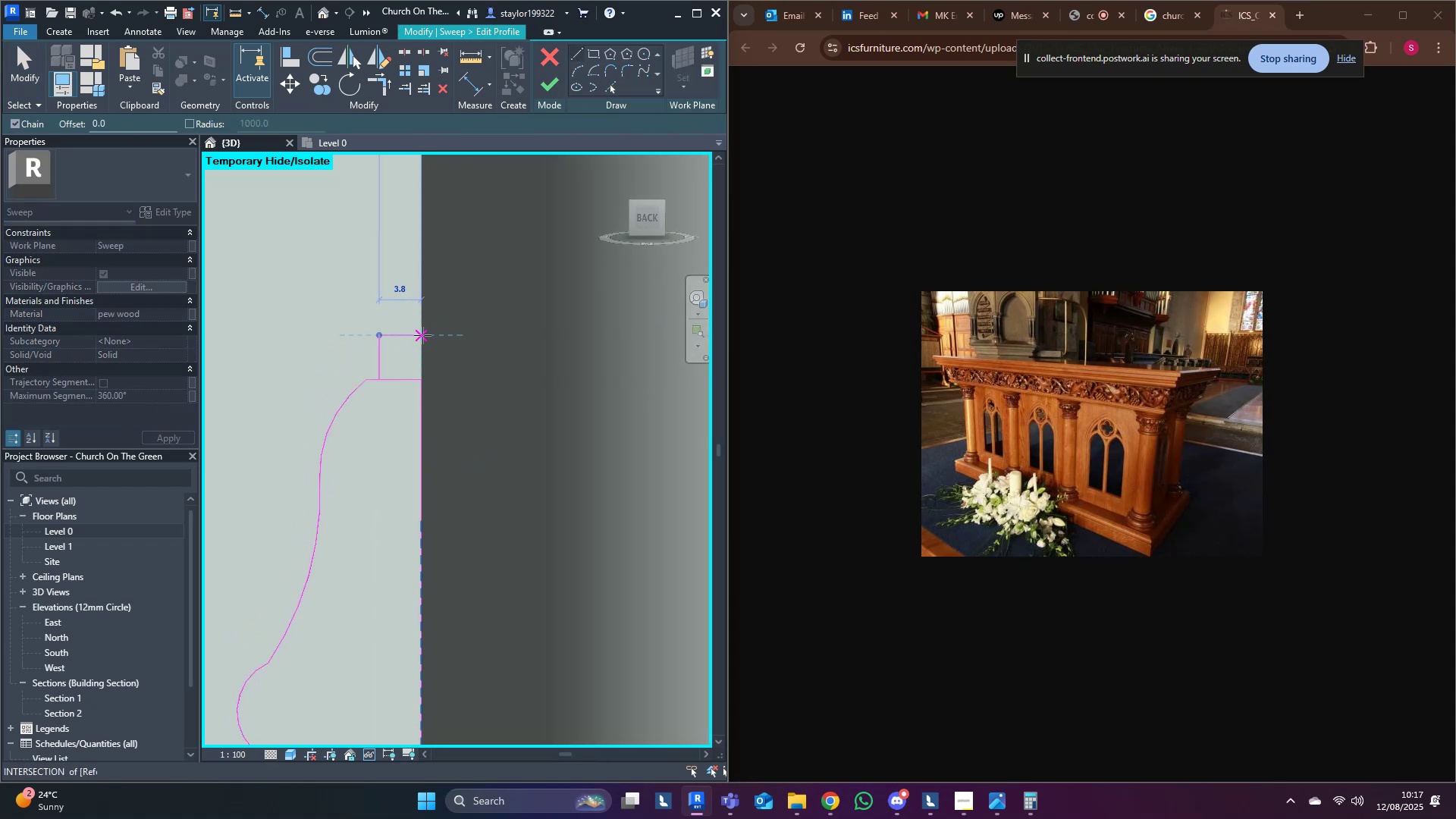 
left_click([422, 335])
 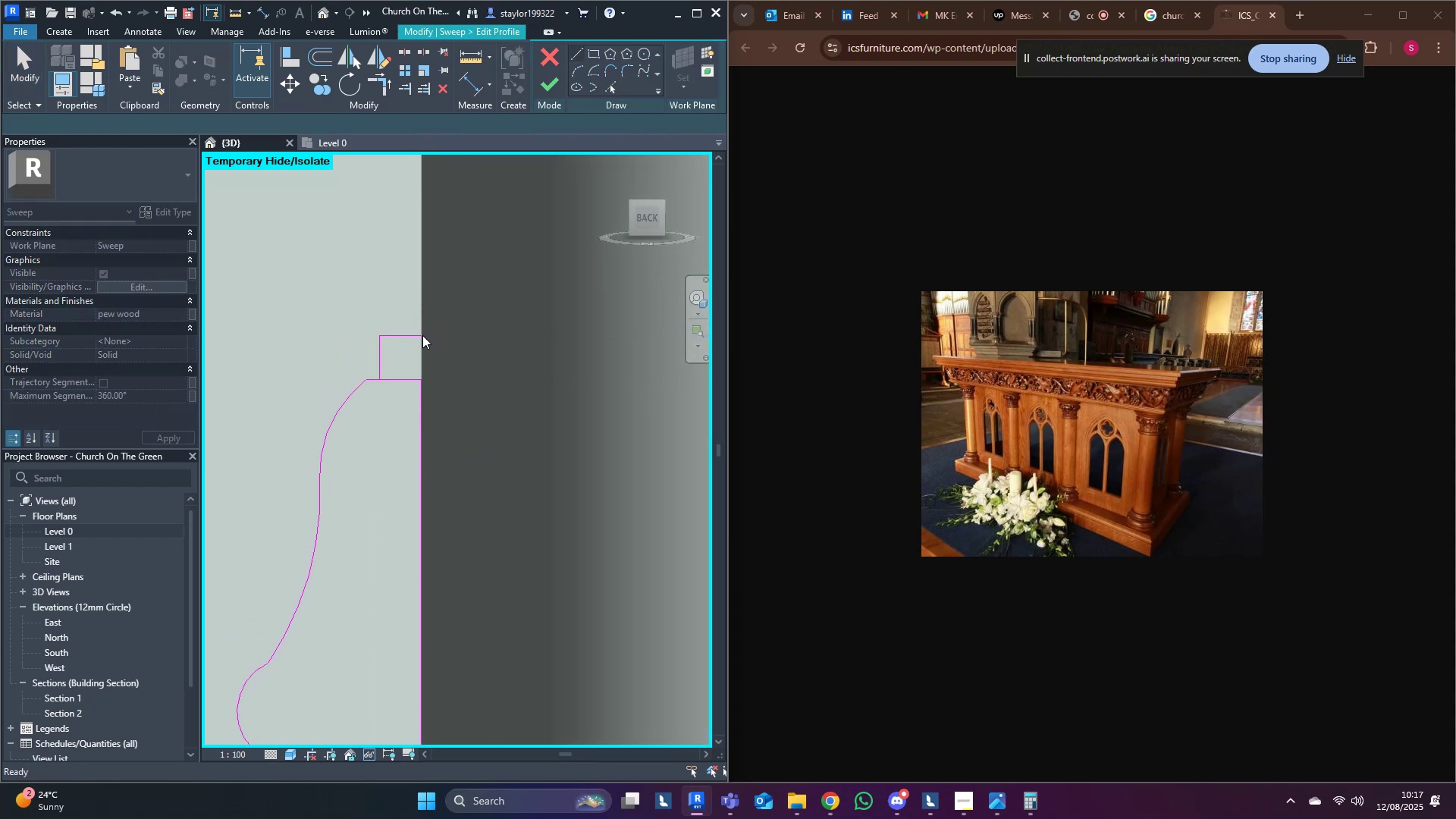 
key(Escape)
 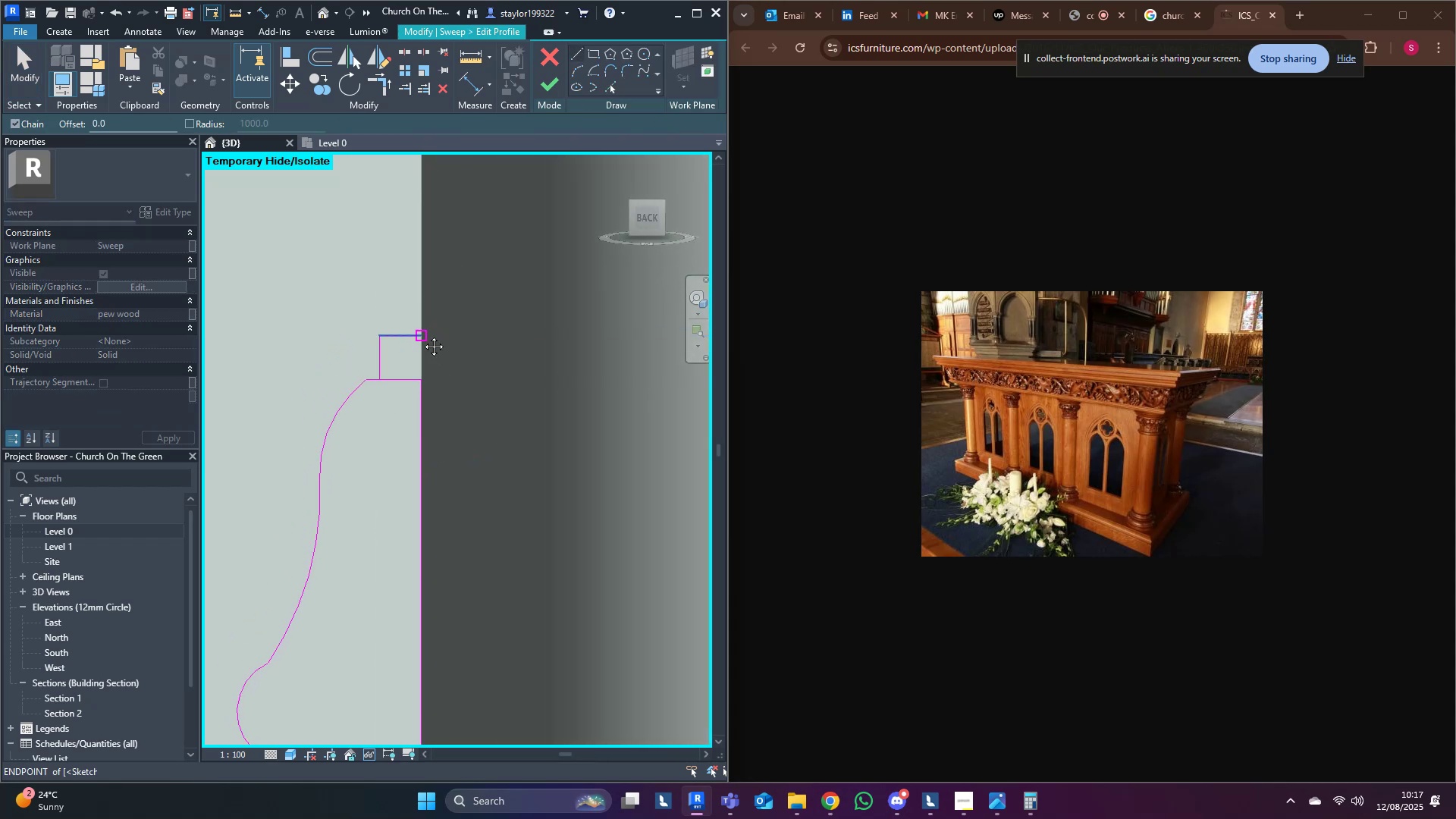 
middle_click([422, 335])
 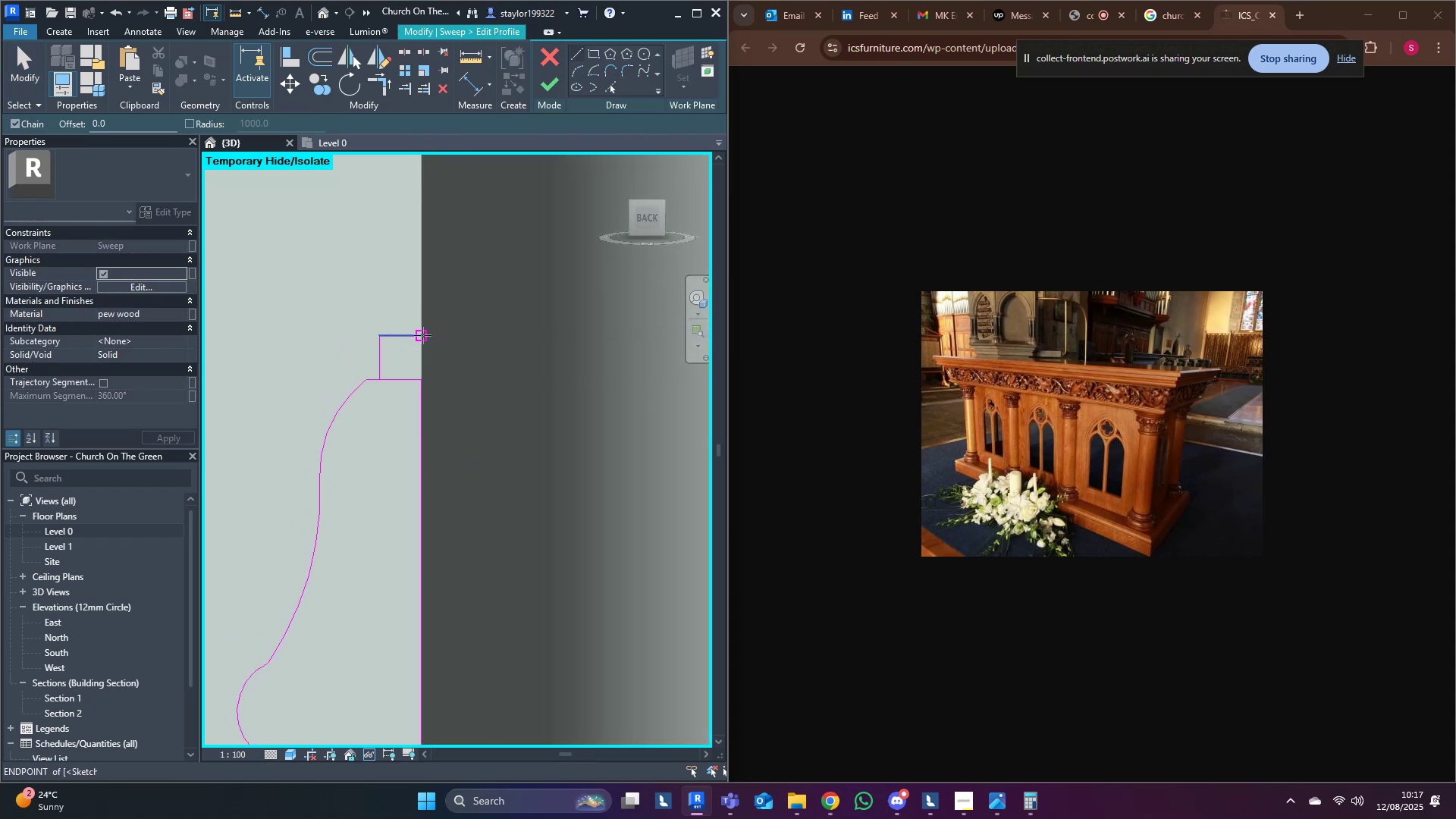 
type(tr)
 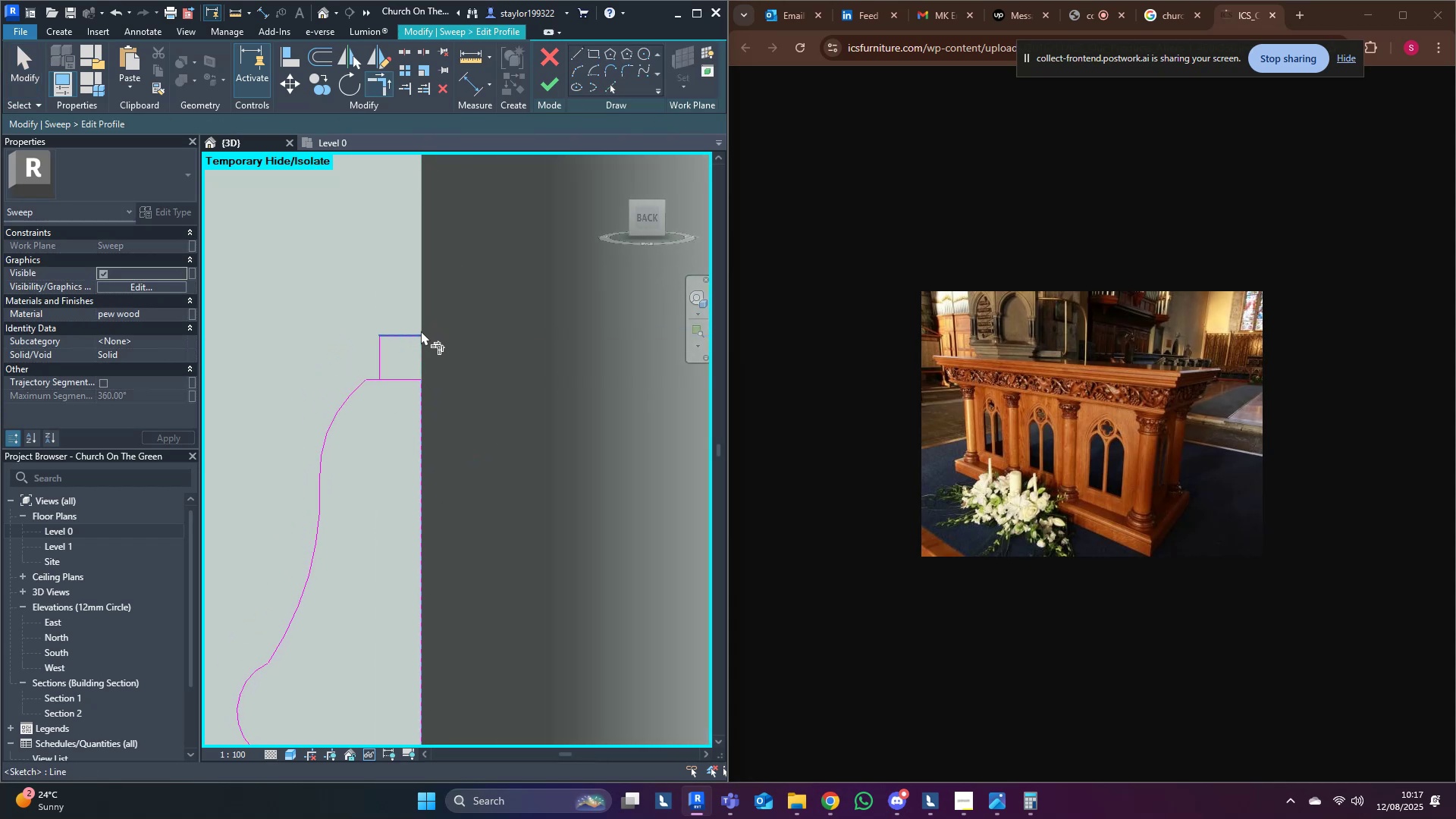 
left_click([419, 331])
 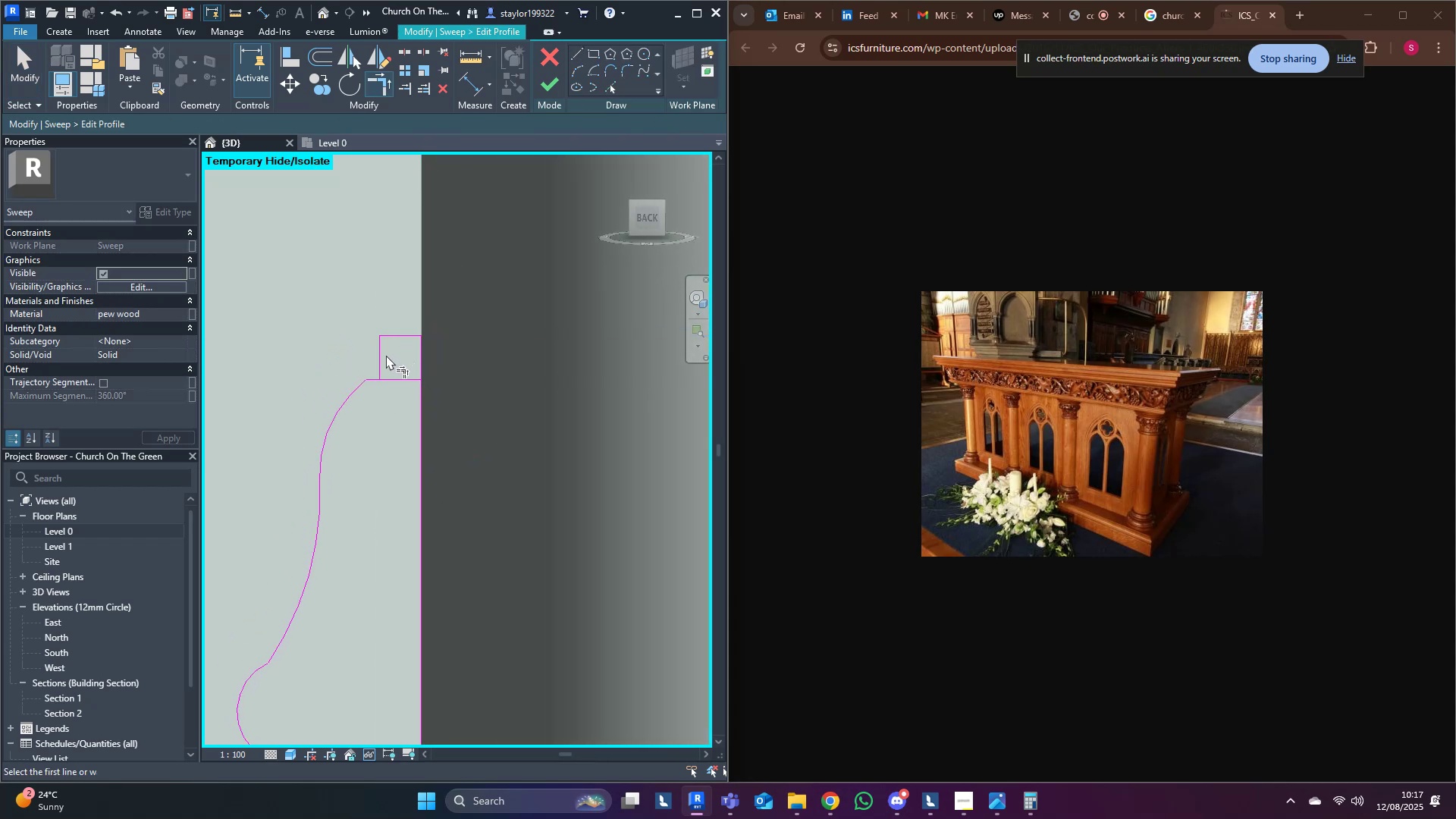 
double_click([384, 357])
 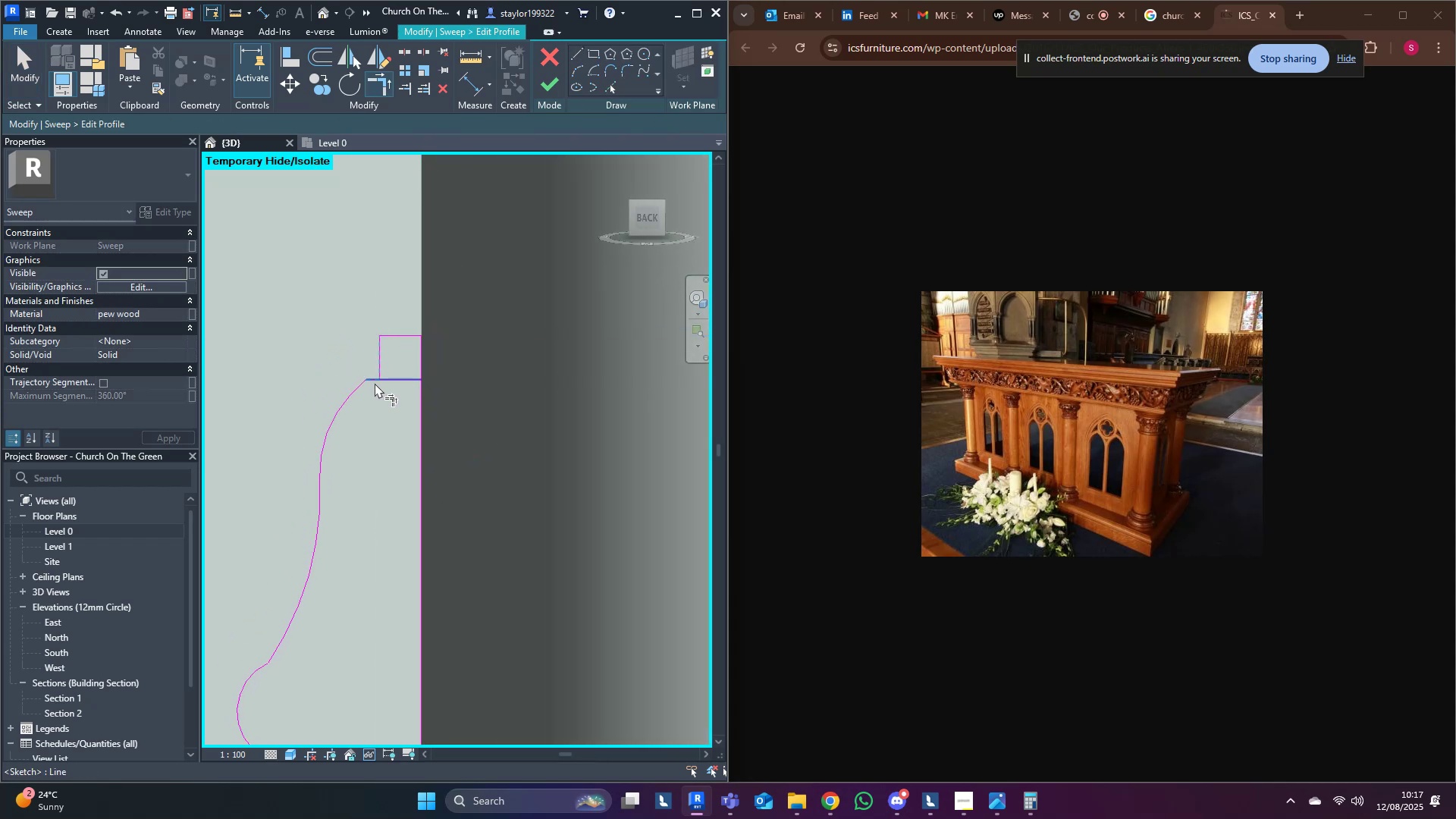 
left_click([375, 383])
 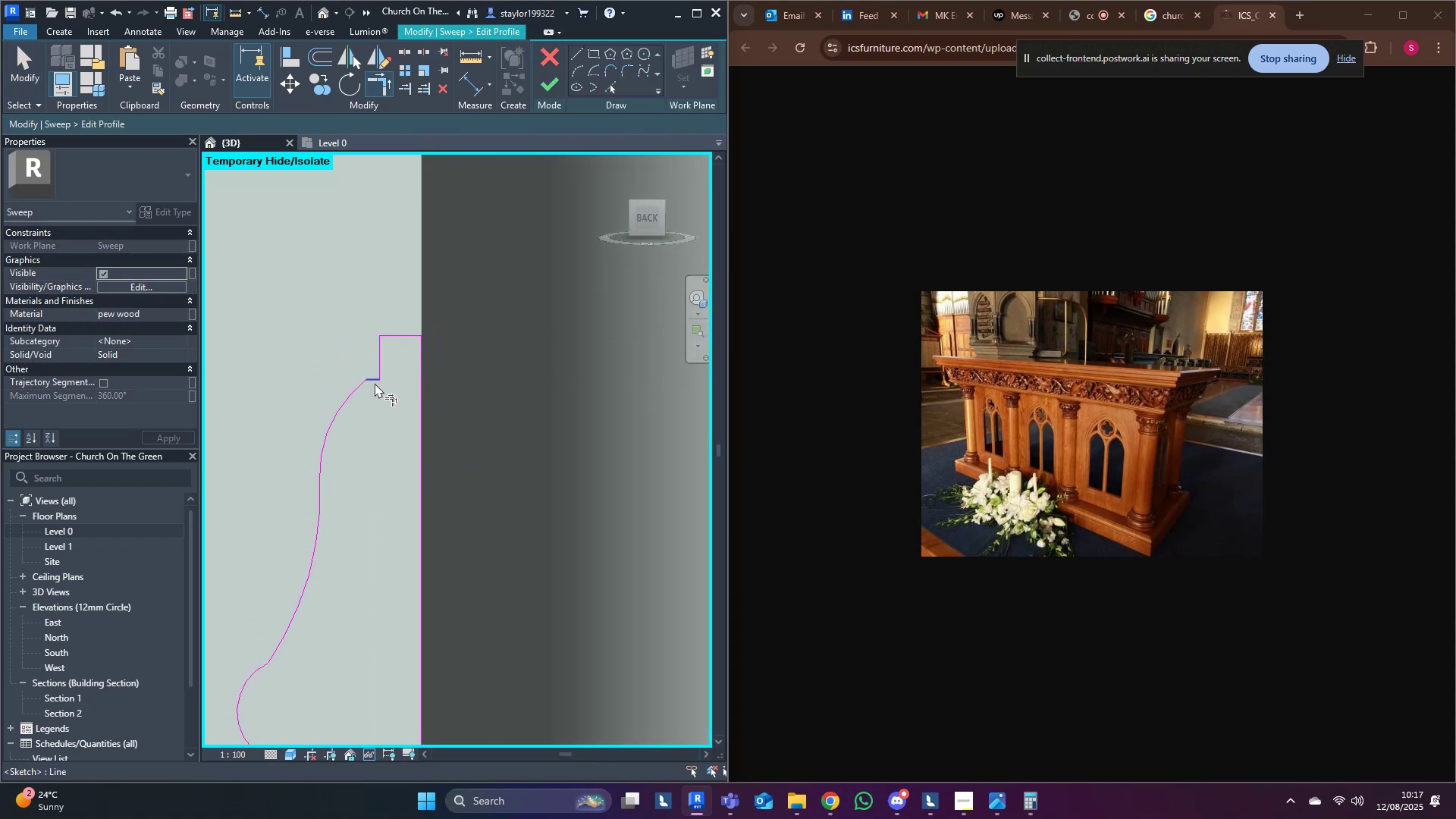 
type(md)
 